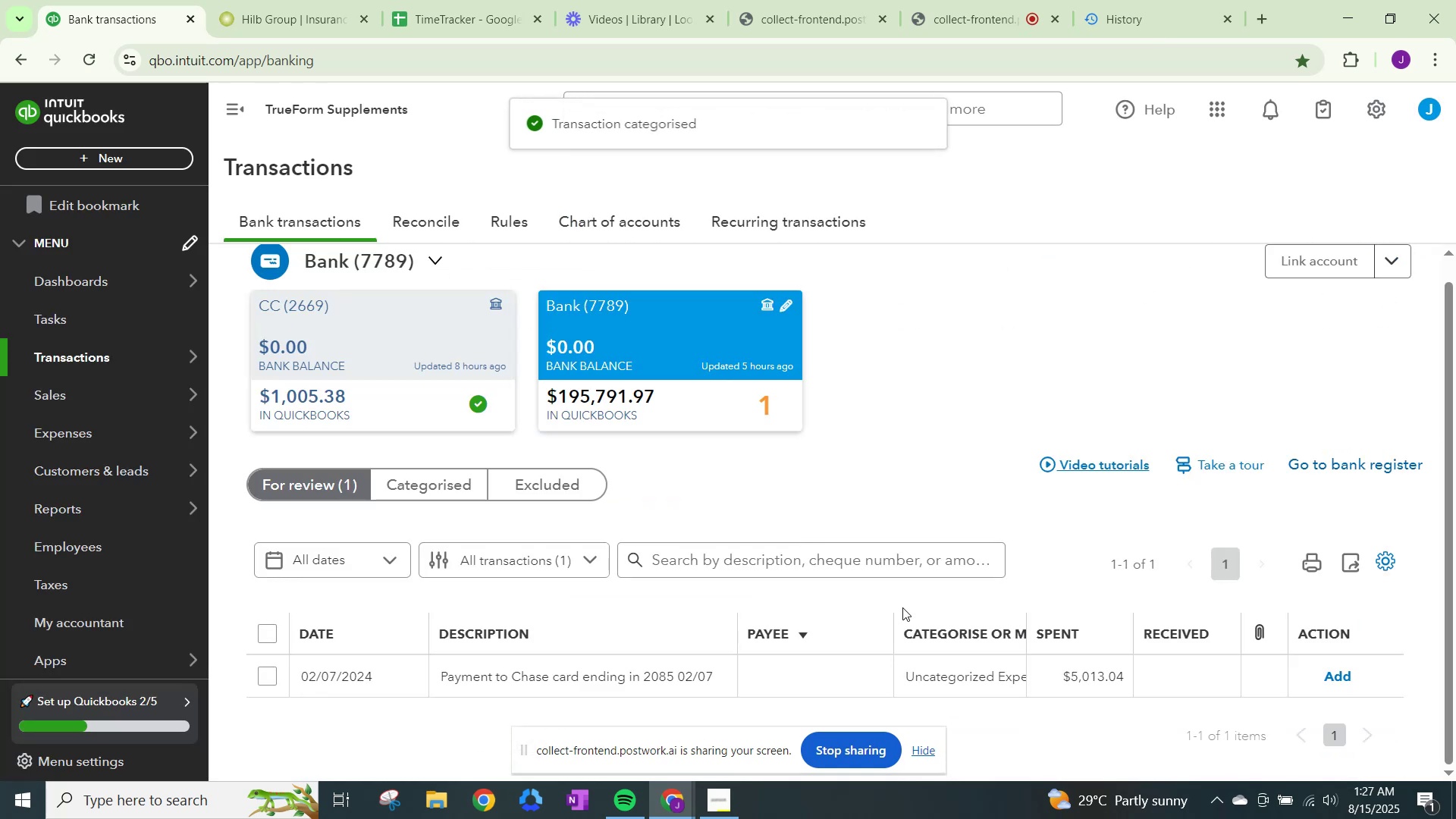 
left_click([651, 611])
 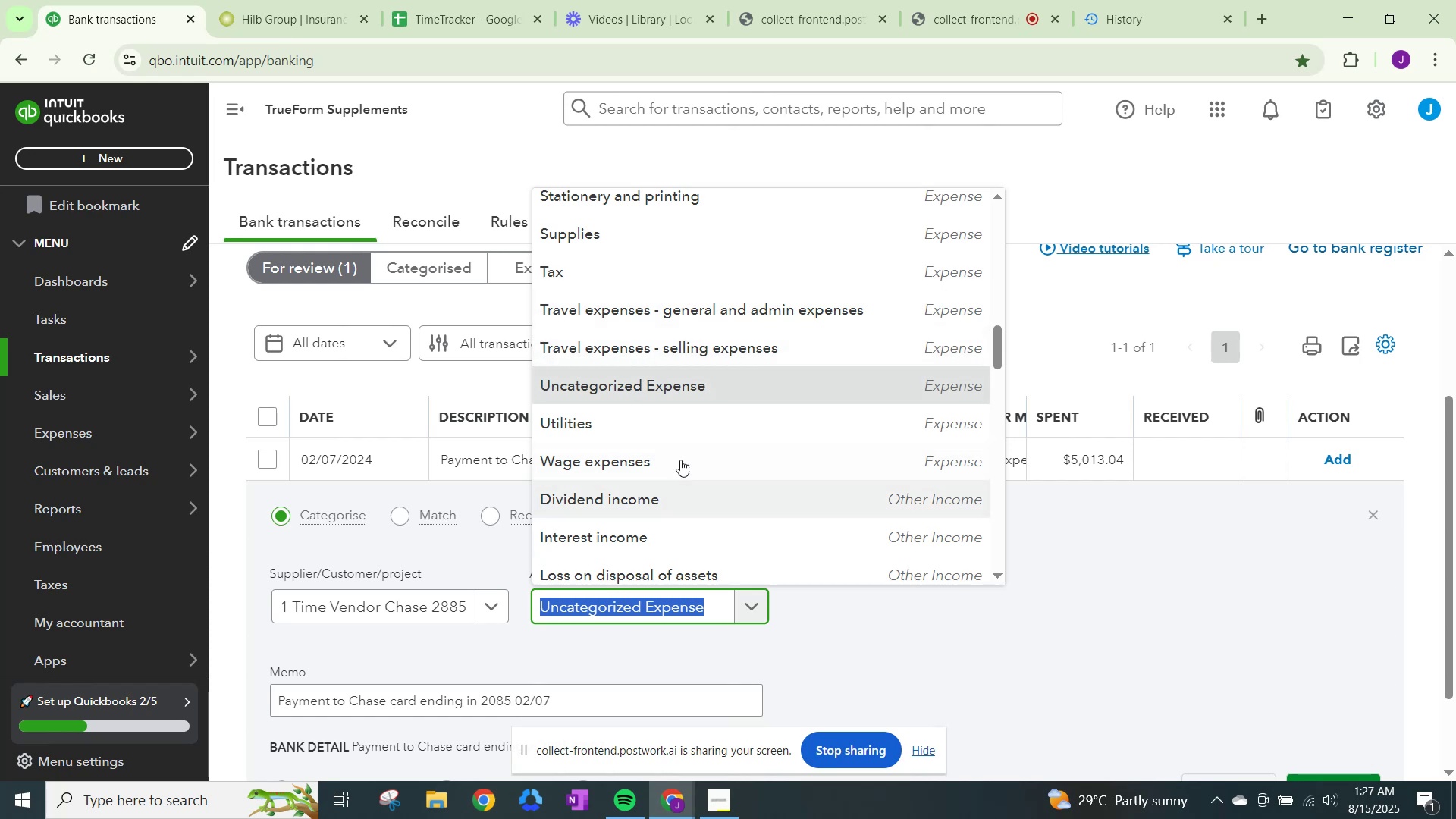 
scroll: coordinate [698, 506], scroll_direction: down, amount: 3.0
 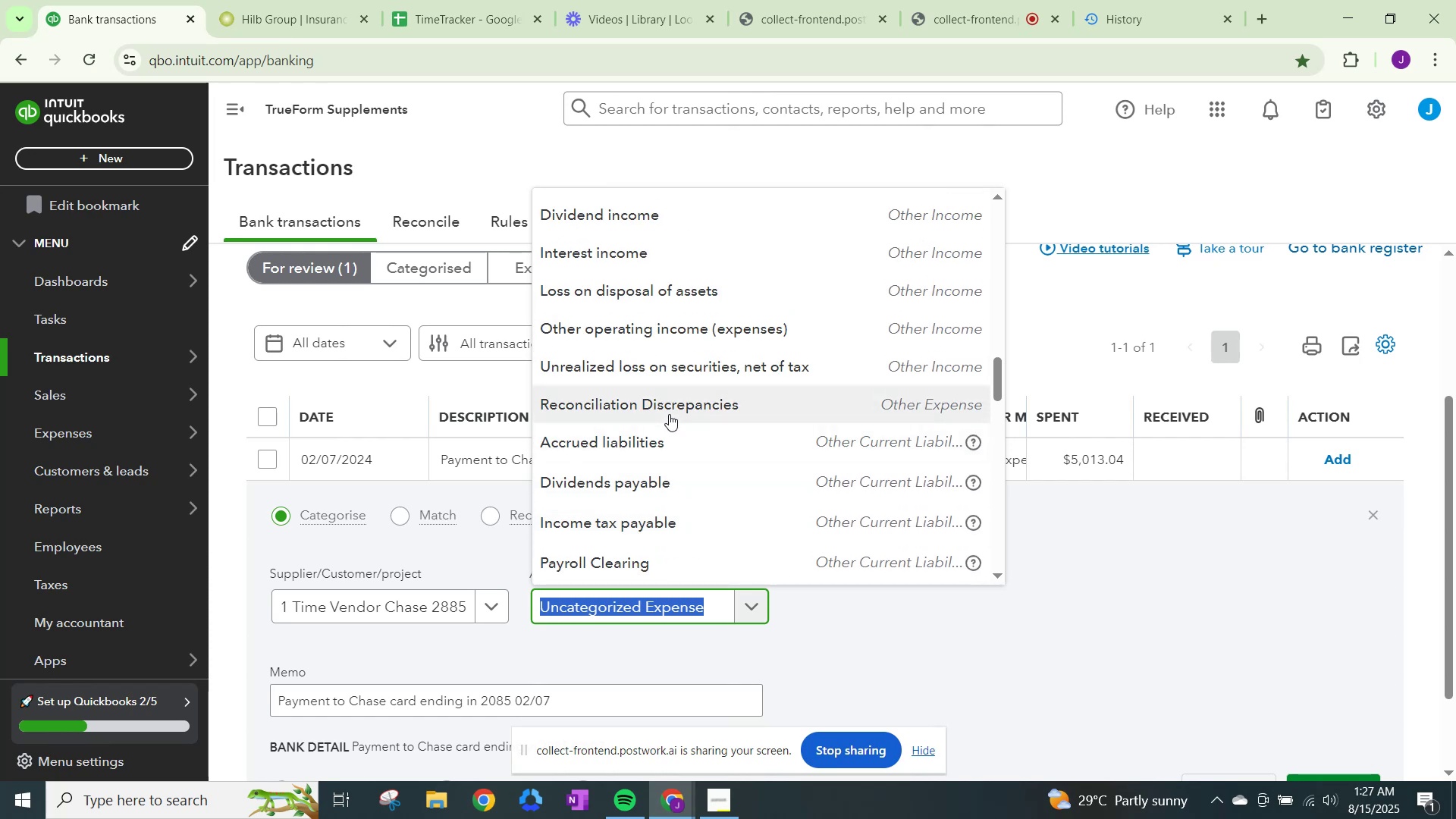 
type(other)
 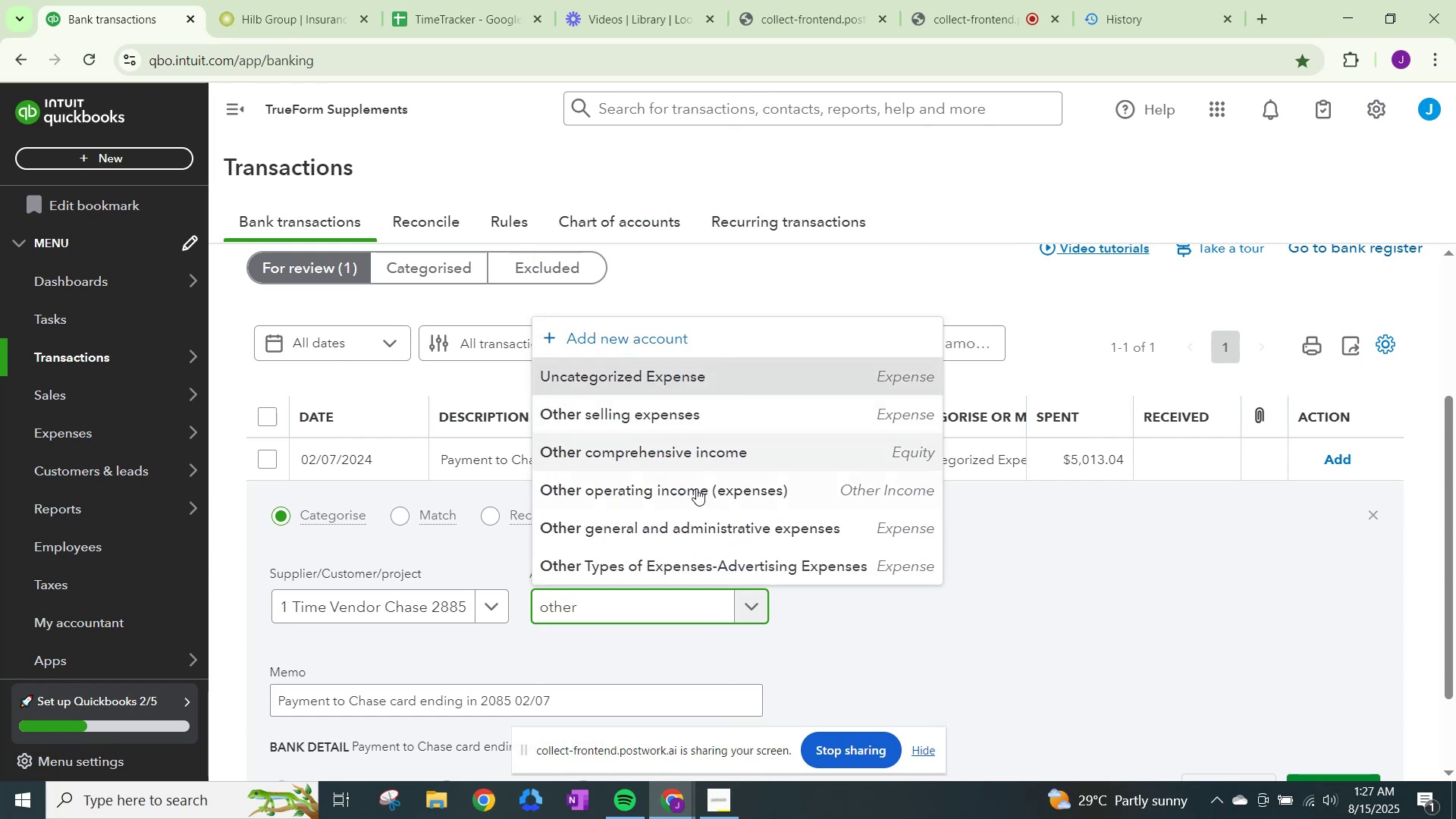 
left_click([687, 521])
 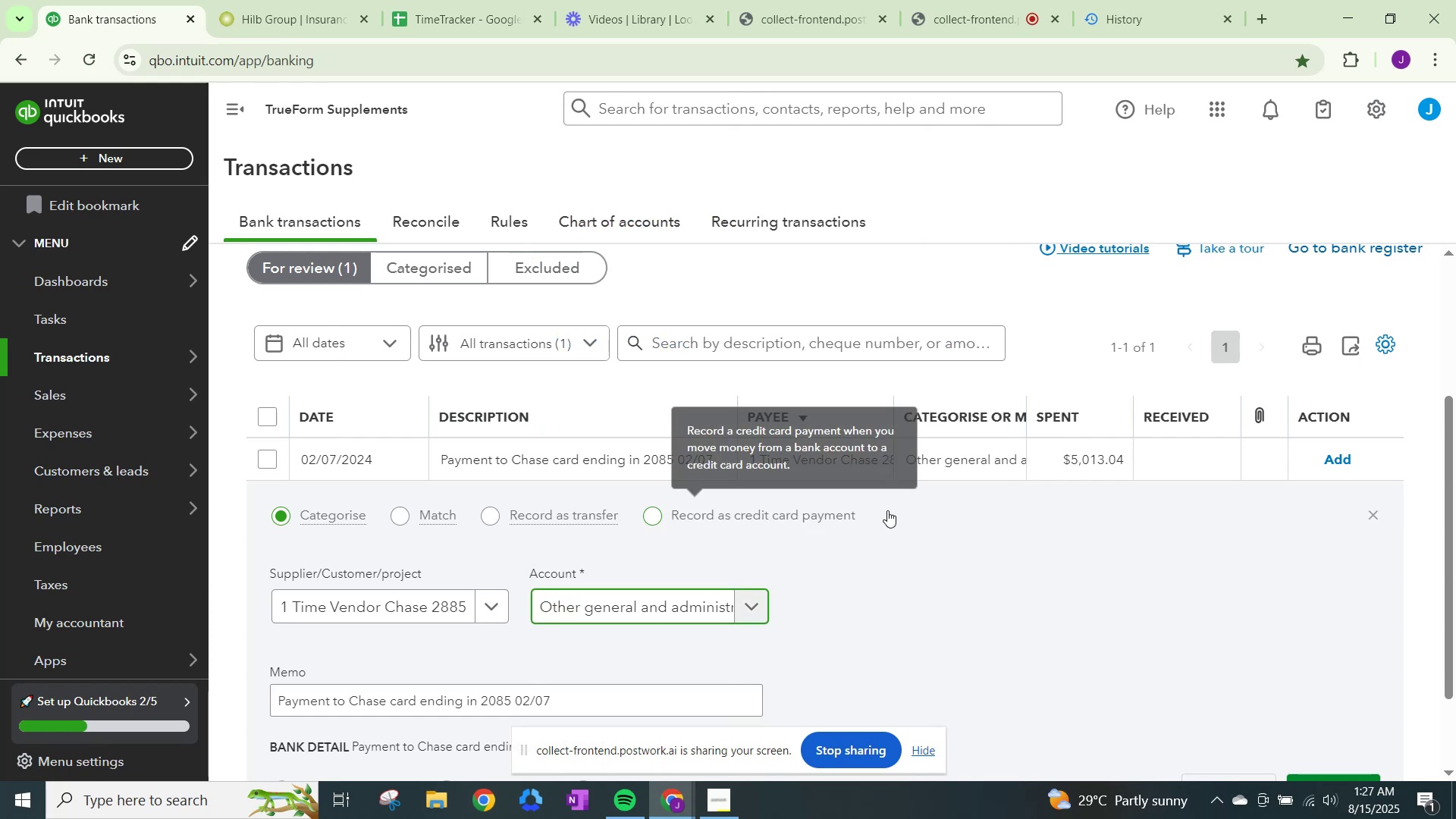 
scroll: coordinate [1034, 524], scroll_direction: down, amount: 2.0
 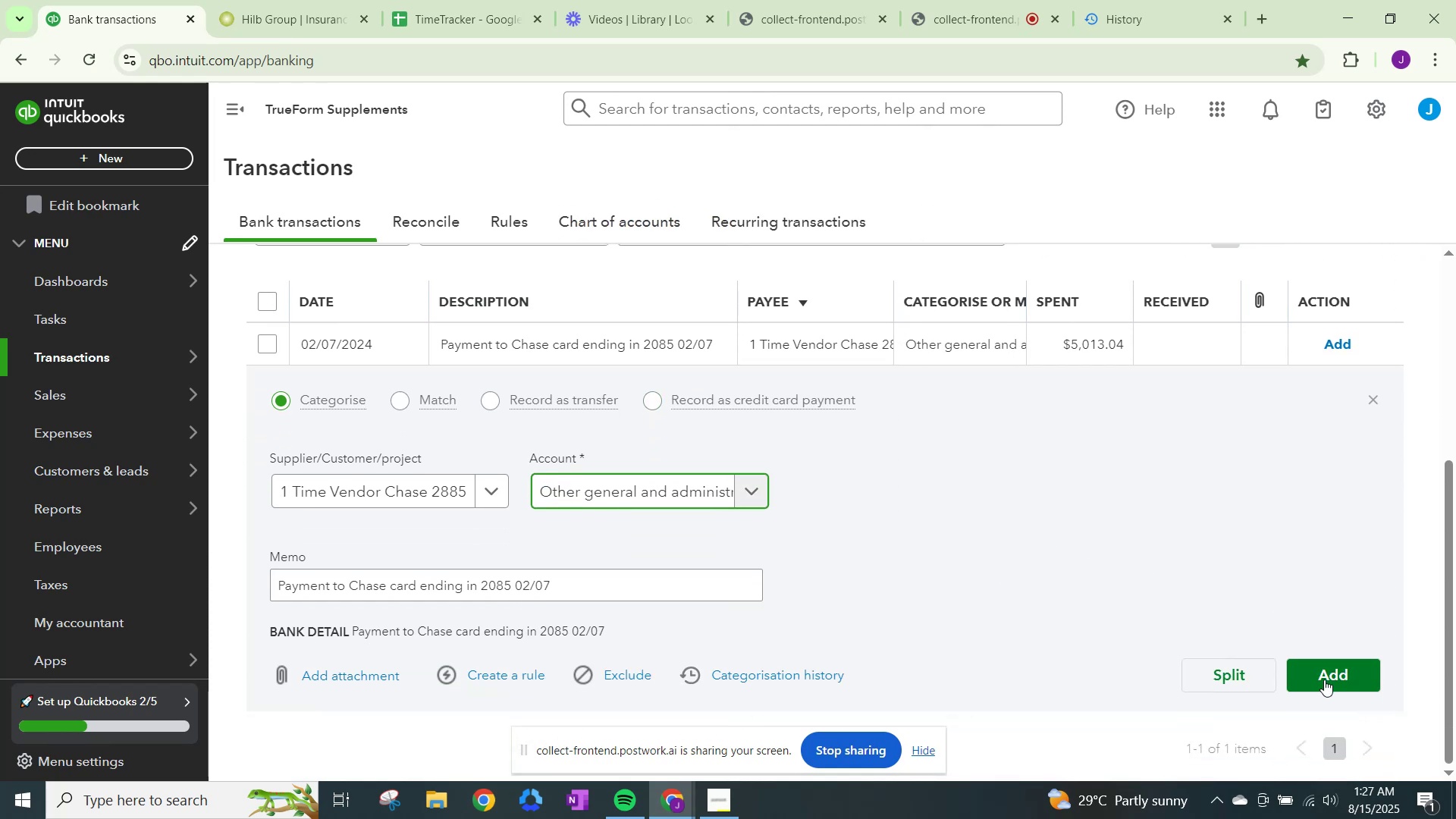 
left_click([1332, 676])
 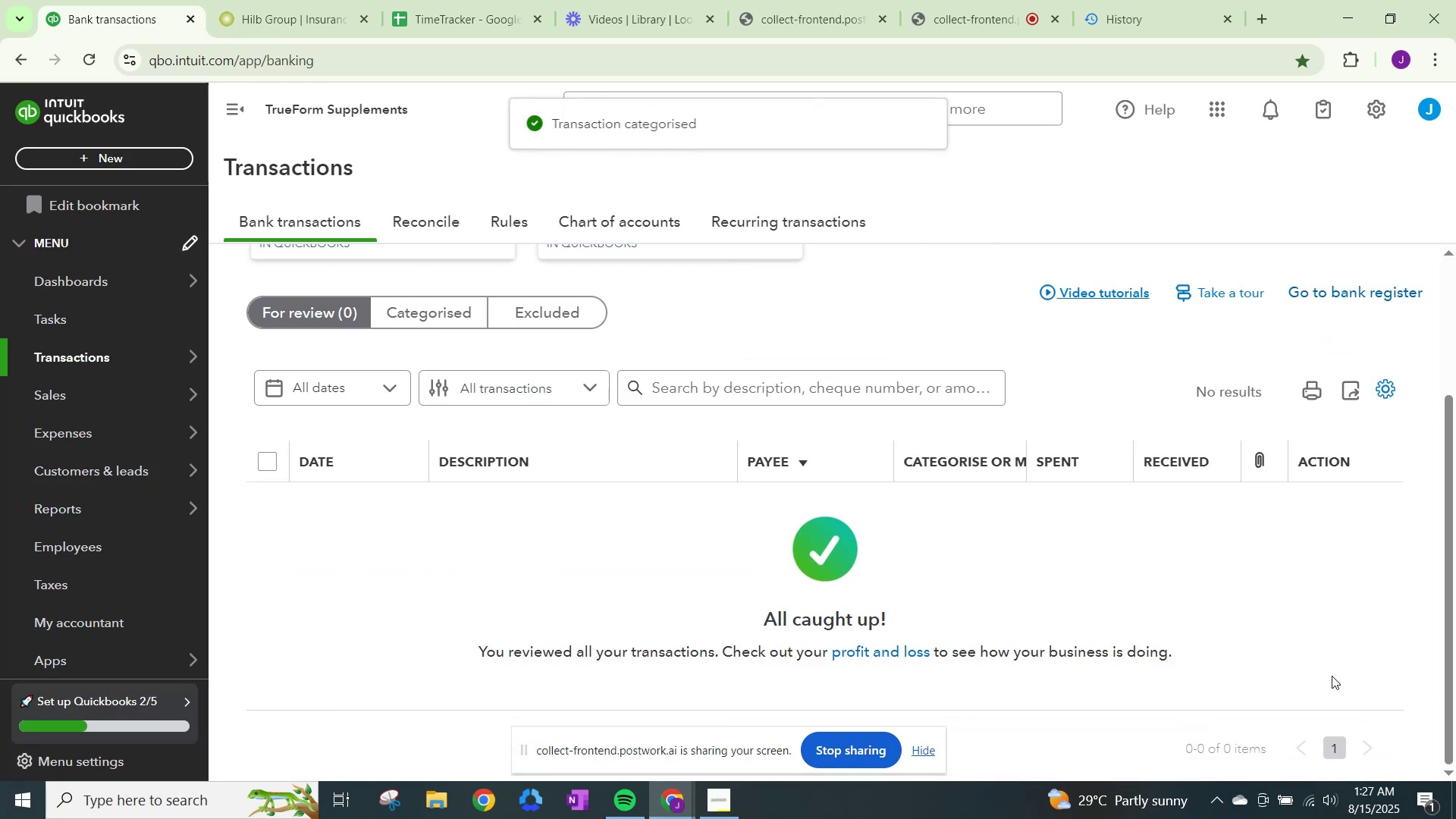 
scroll: coordinate [1328, 673], scroll_direction: up, amount: 3.0
 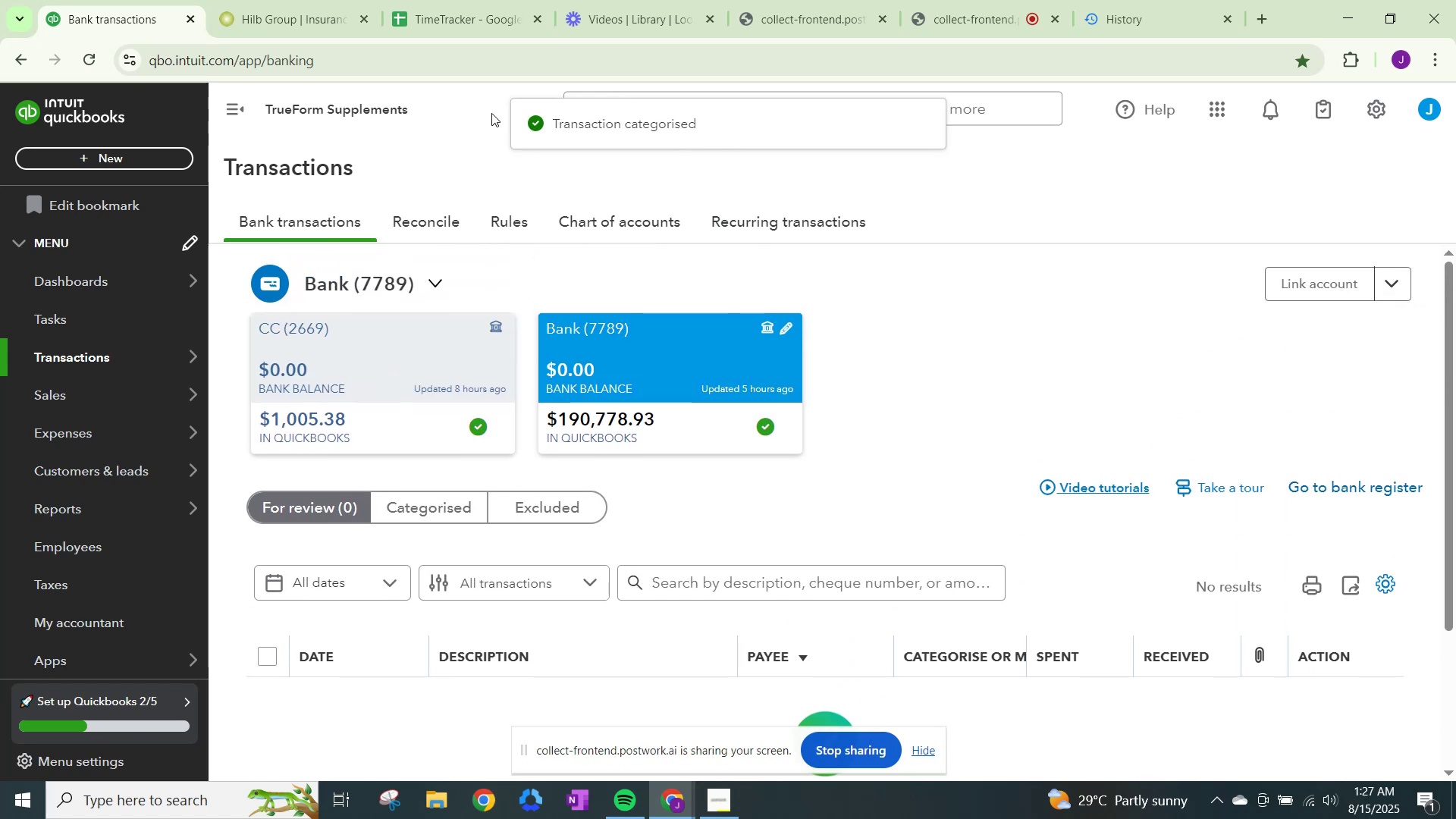 
left_click([463, 0])
 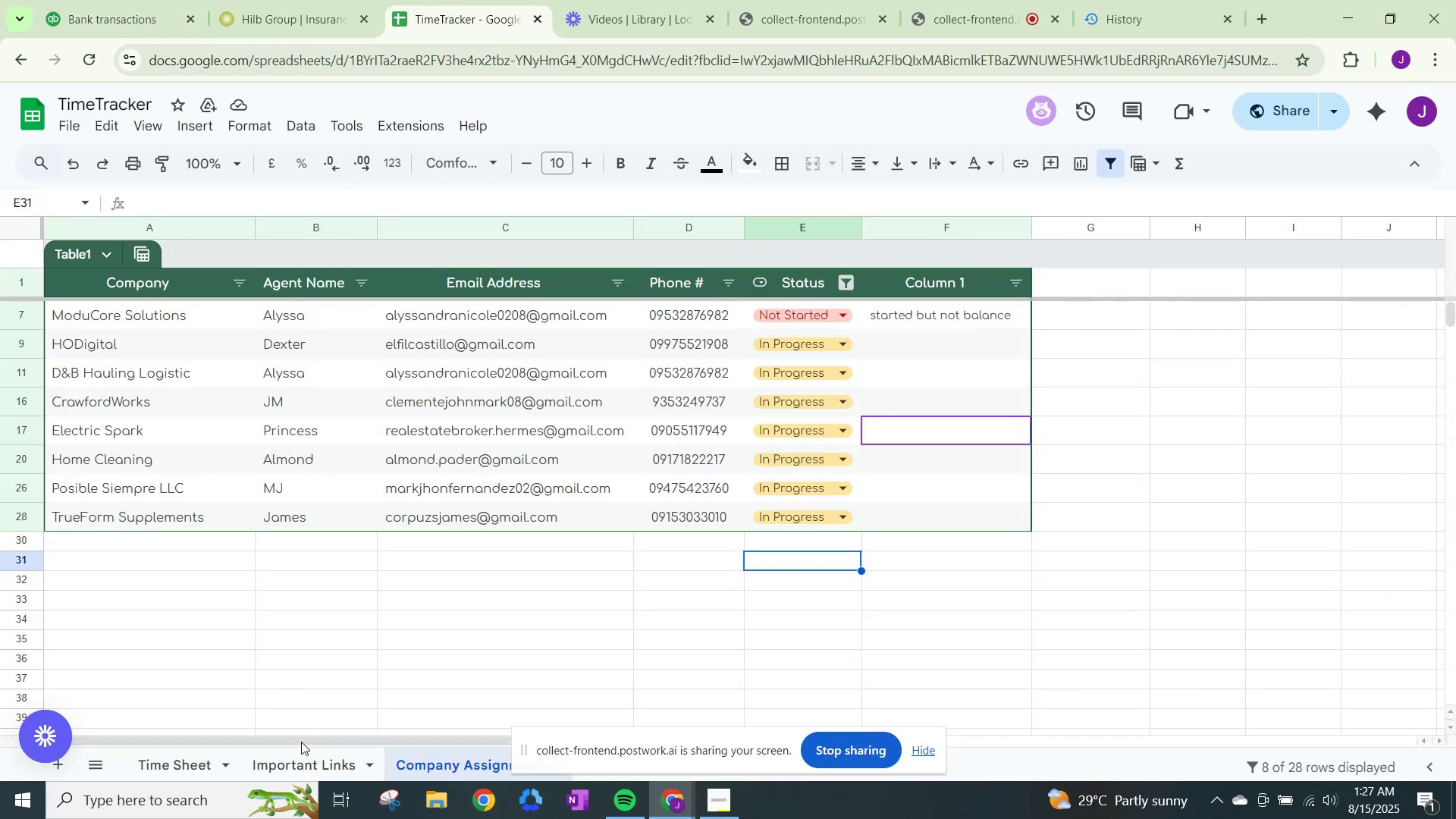 
left_click([304, 760])
 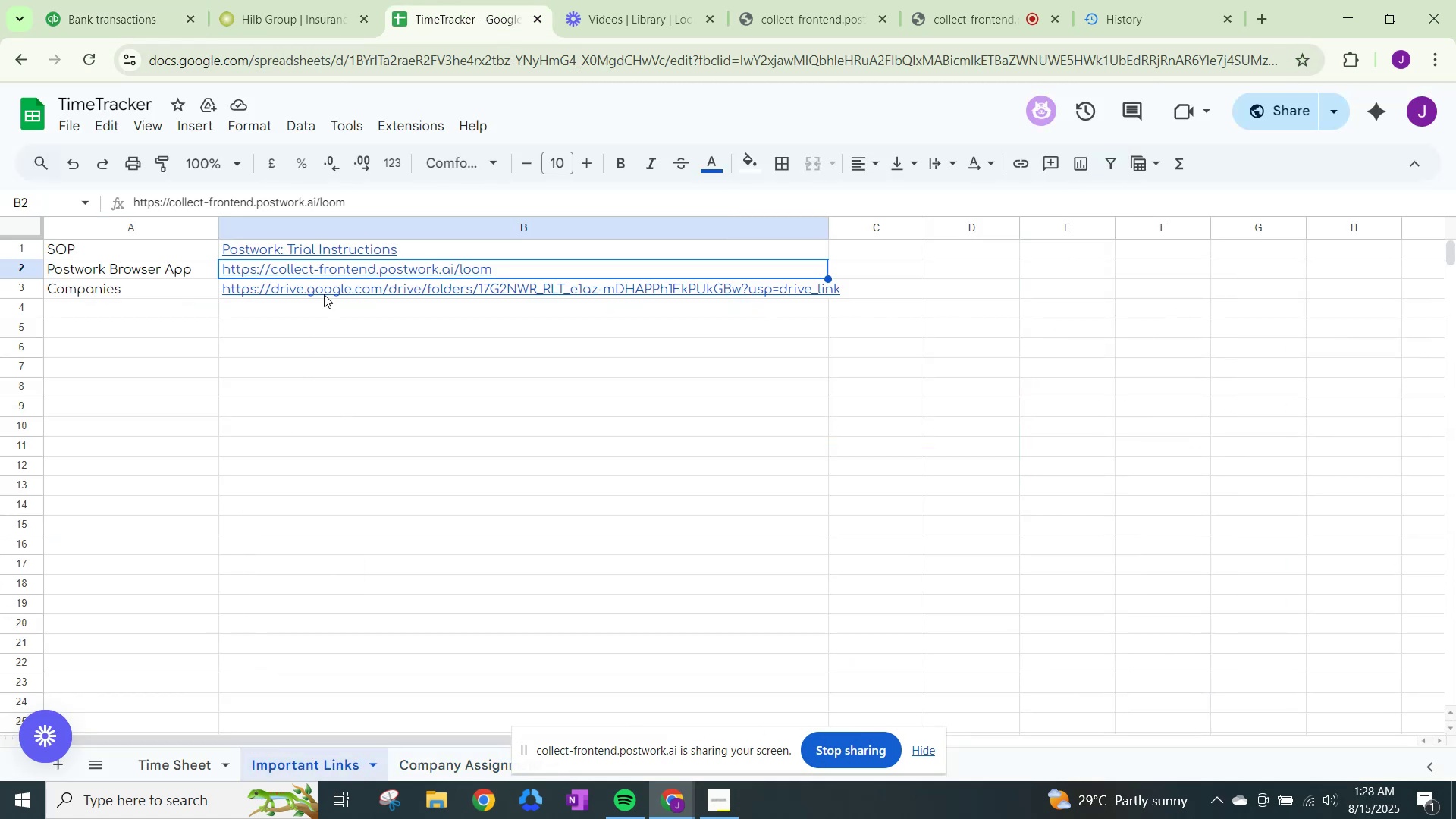 
double_click([325, 292])
 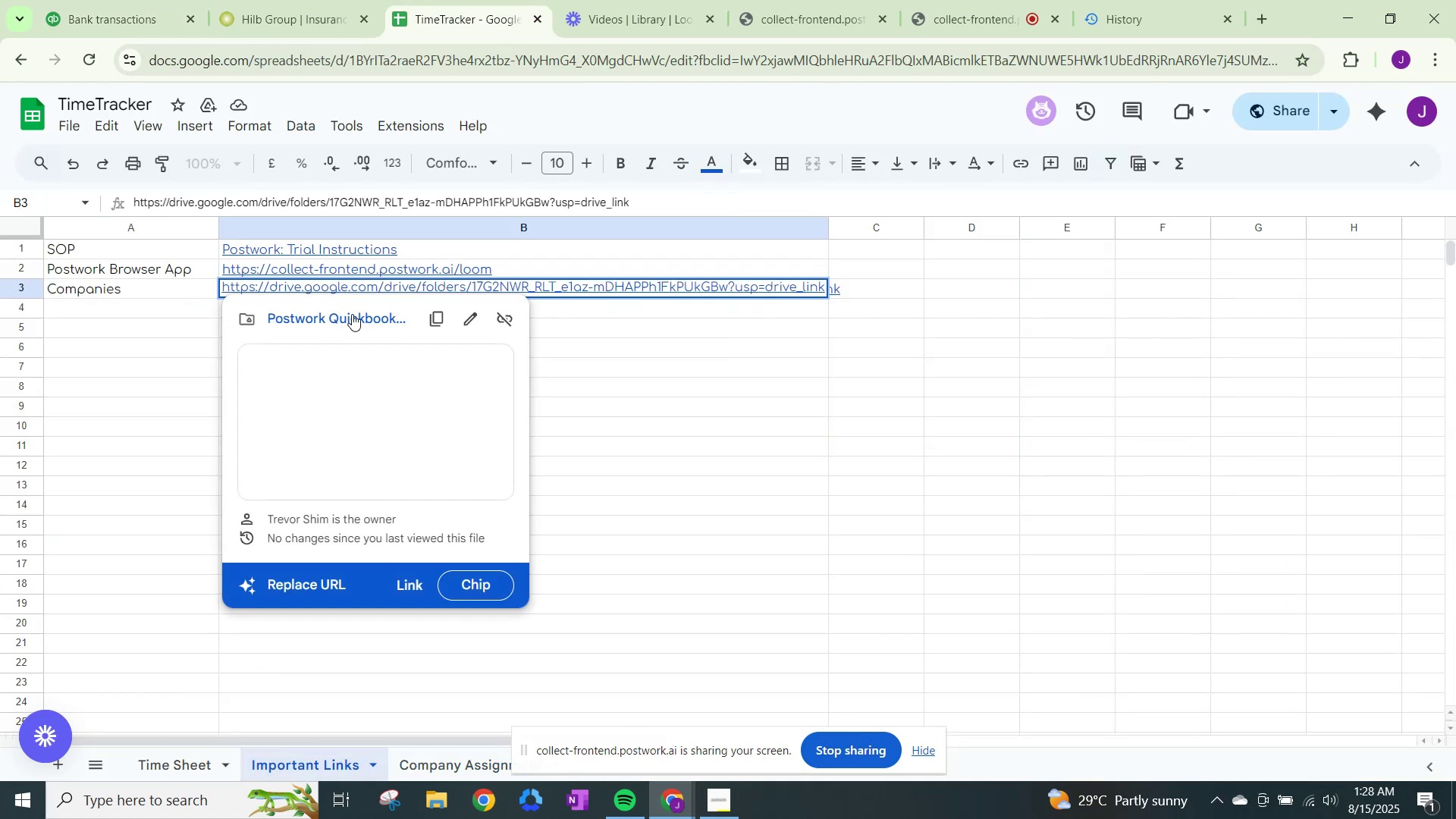 
left_click([390, 323])
 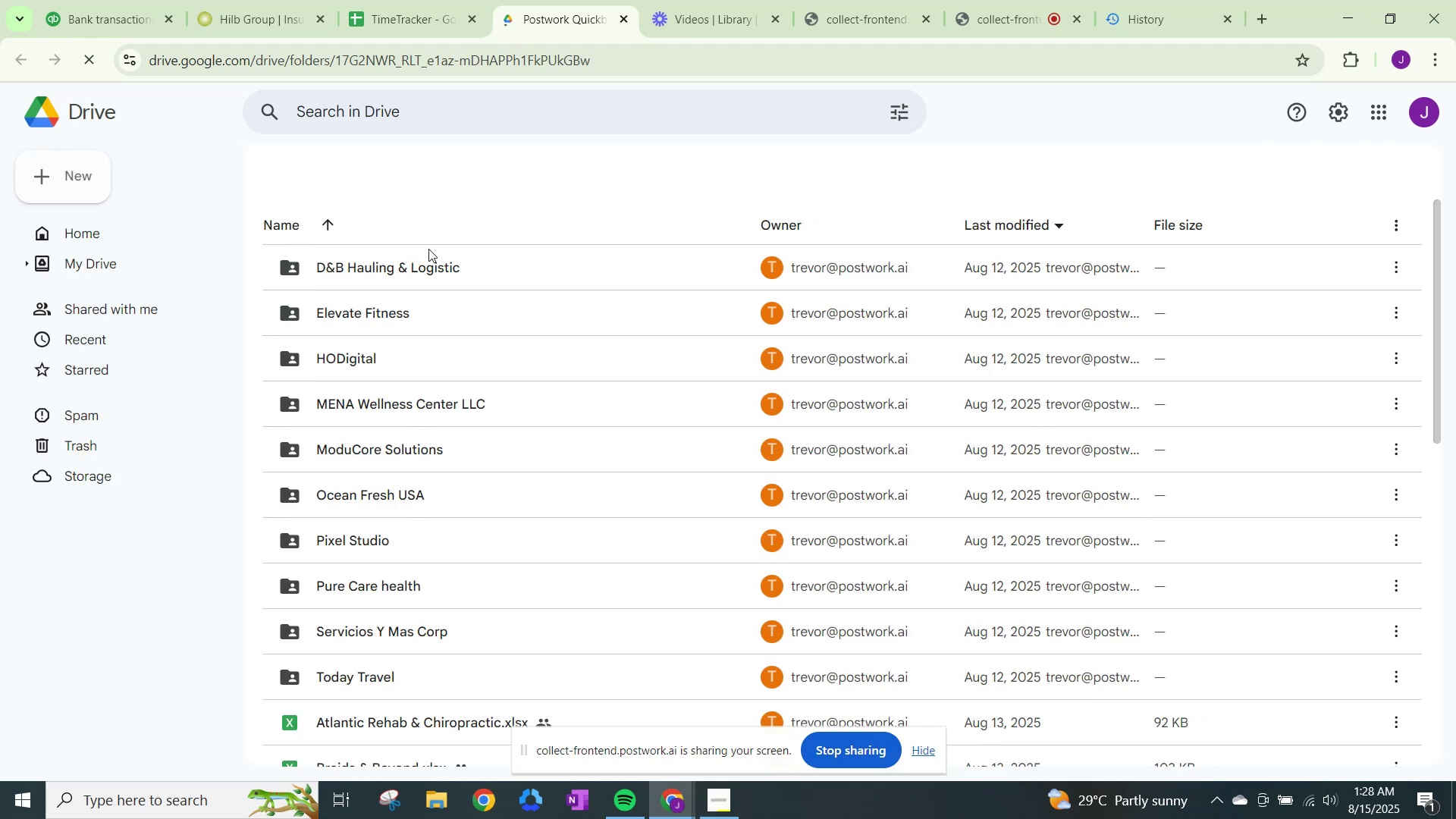 
scroll: coordinate [400, 507], scroll_direction: down, amount: 5.0
 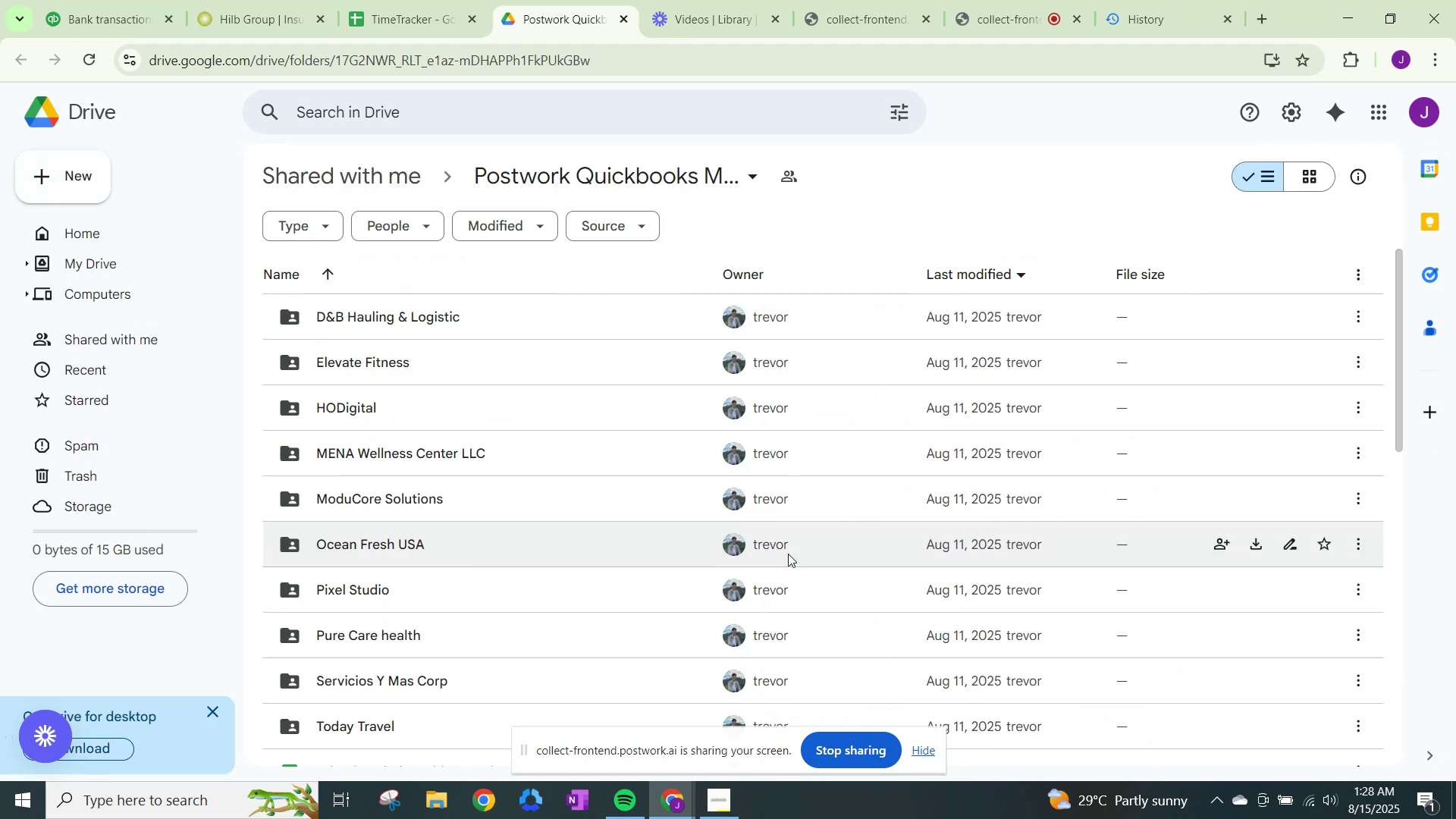 
wait(5.37)
 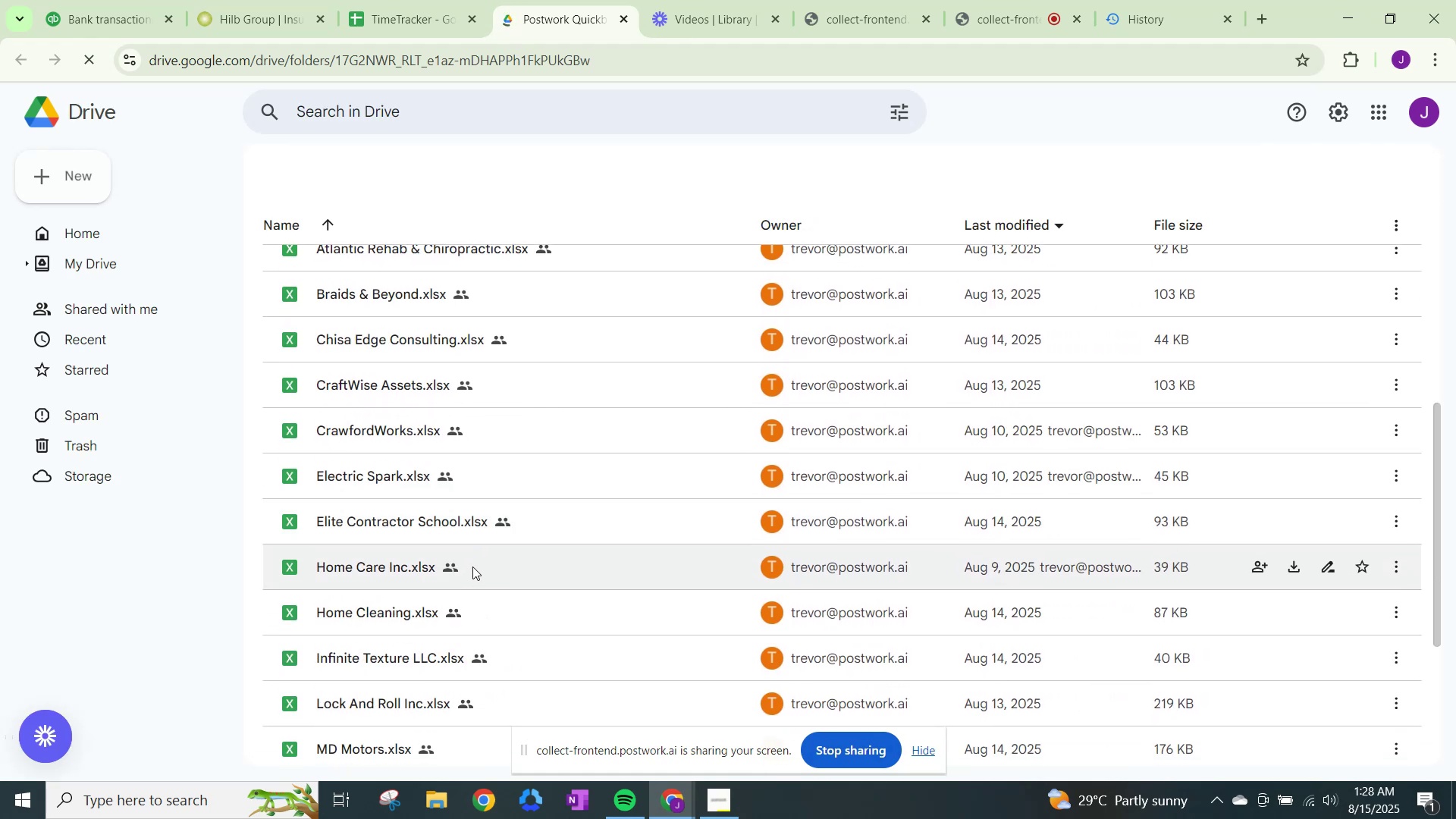 
scroll: coordinate [488, 565], scroll_direction: down, amount: 4.0
 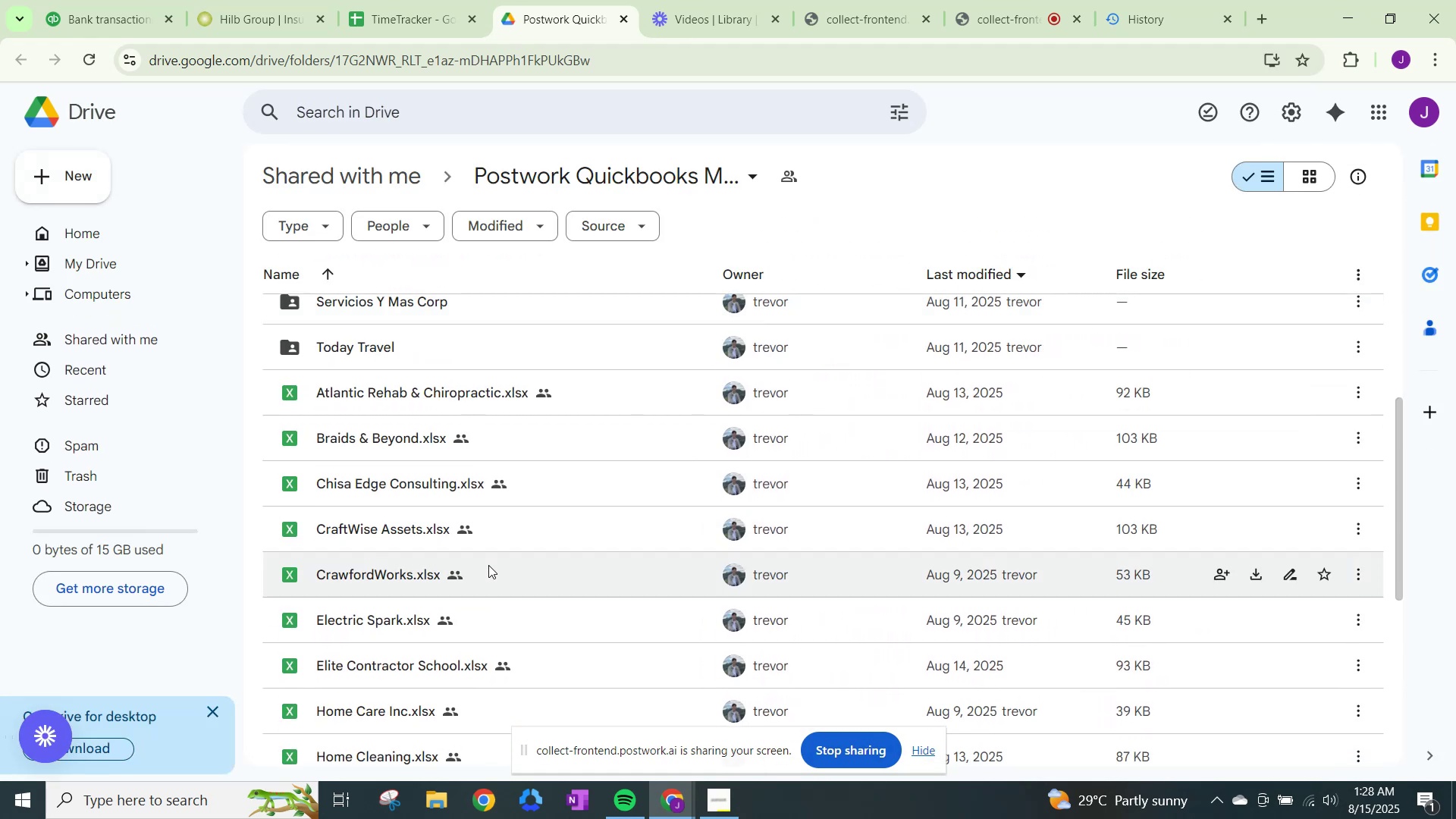 
scroll: coordinate [488, 565], scroll_direction: up, amount: 4.0
 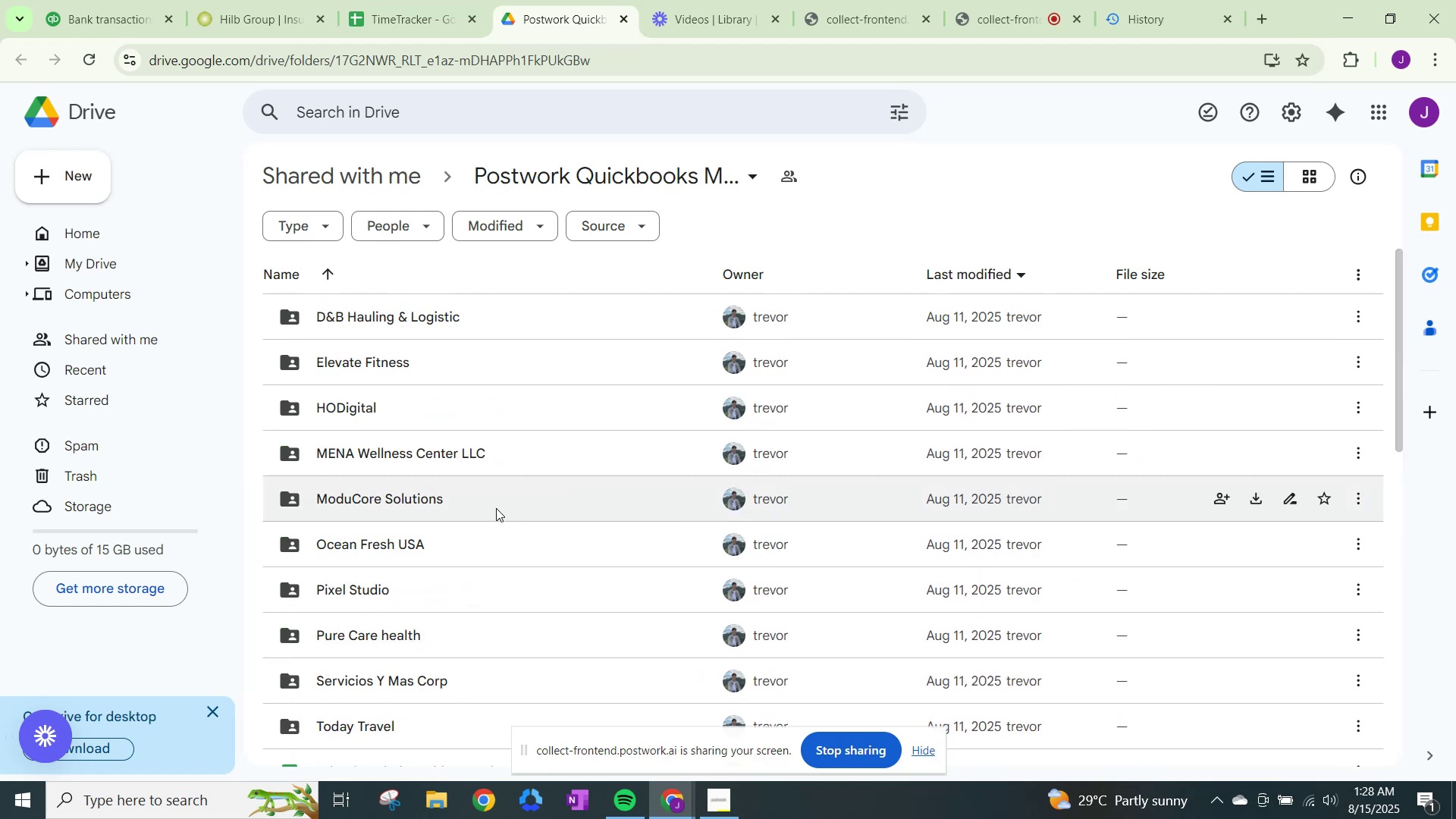 
scroll: coordinate [496, 509], scroll_direction: down, amount: 11.0
 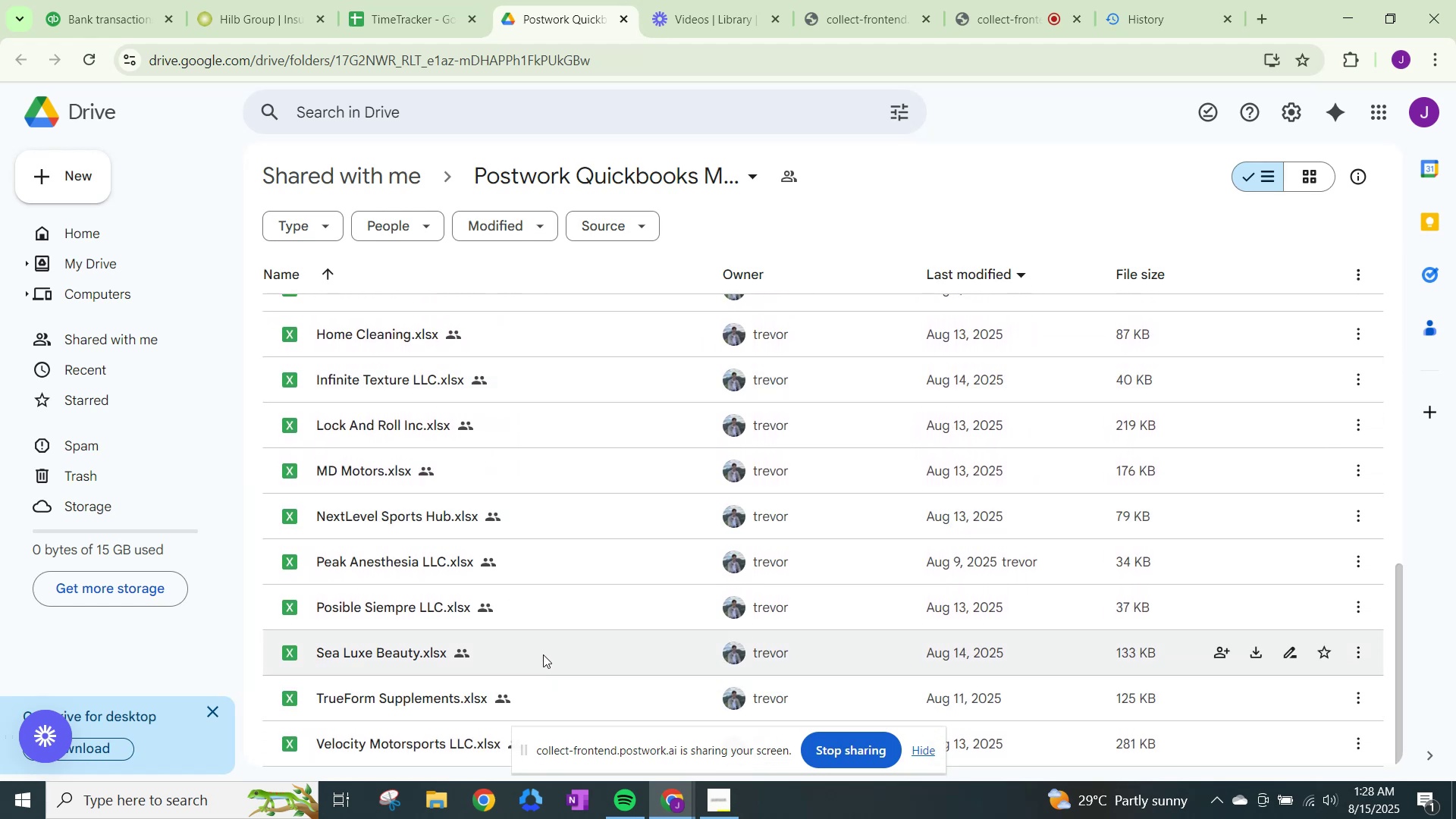 
left_click([543, 690])
 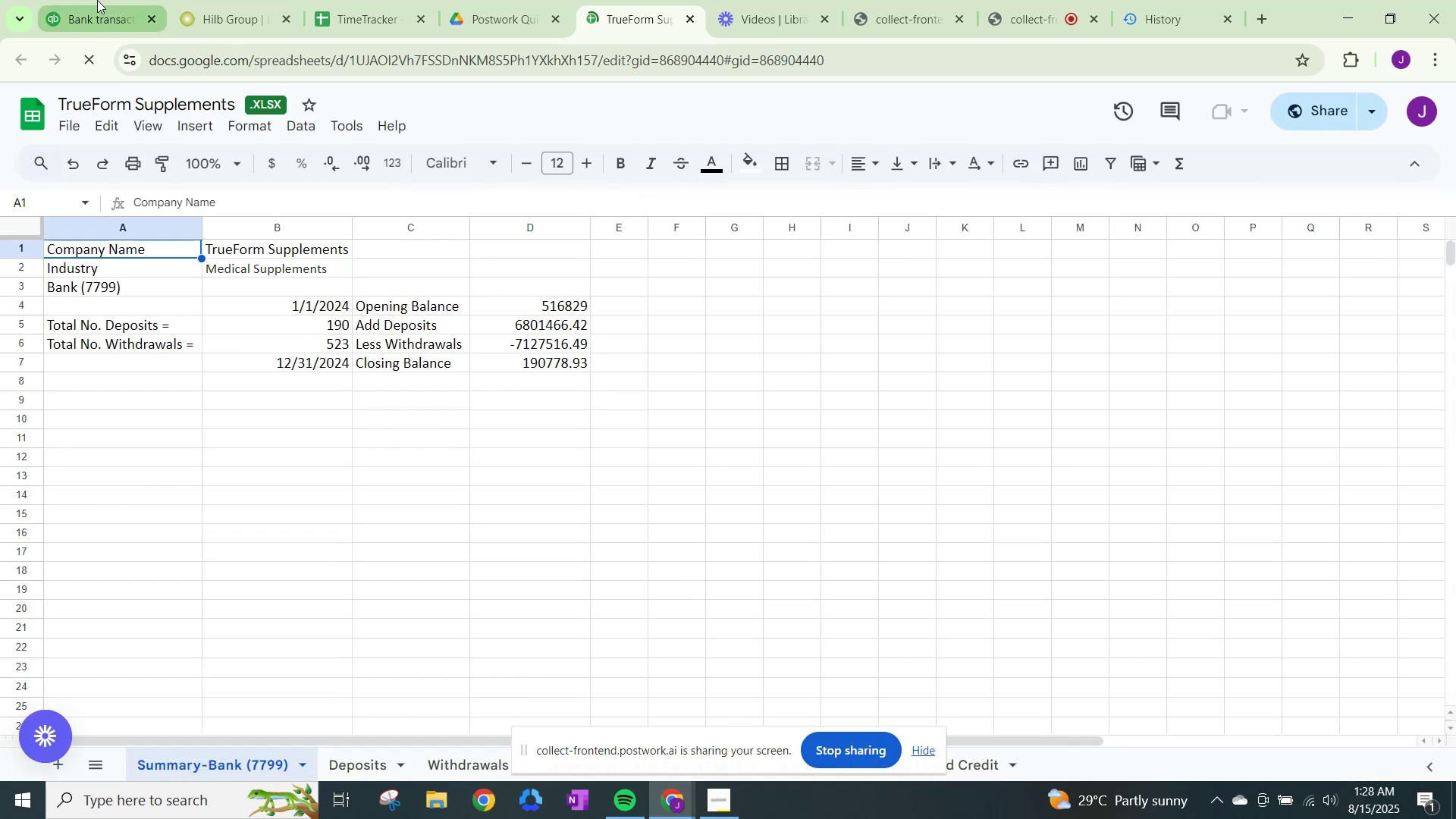 
wait(6.18)
 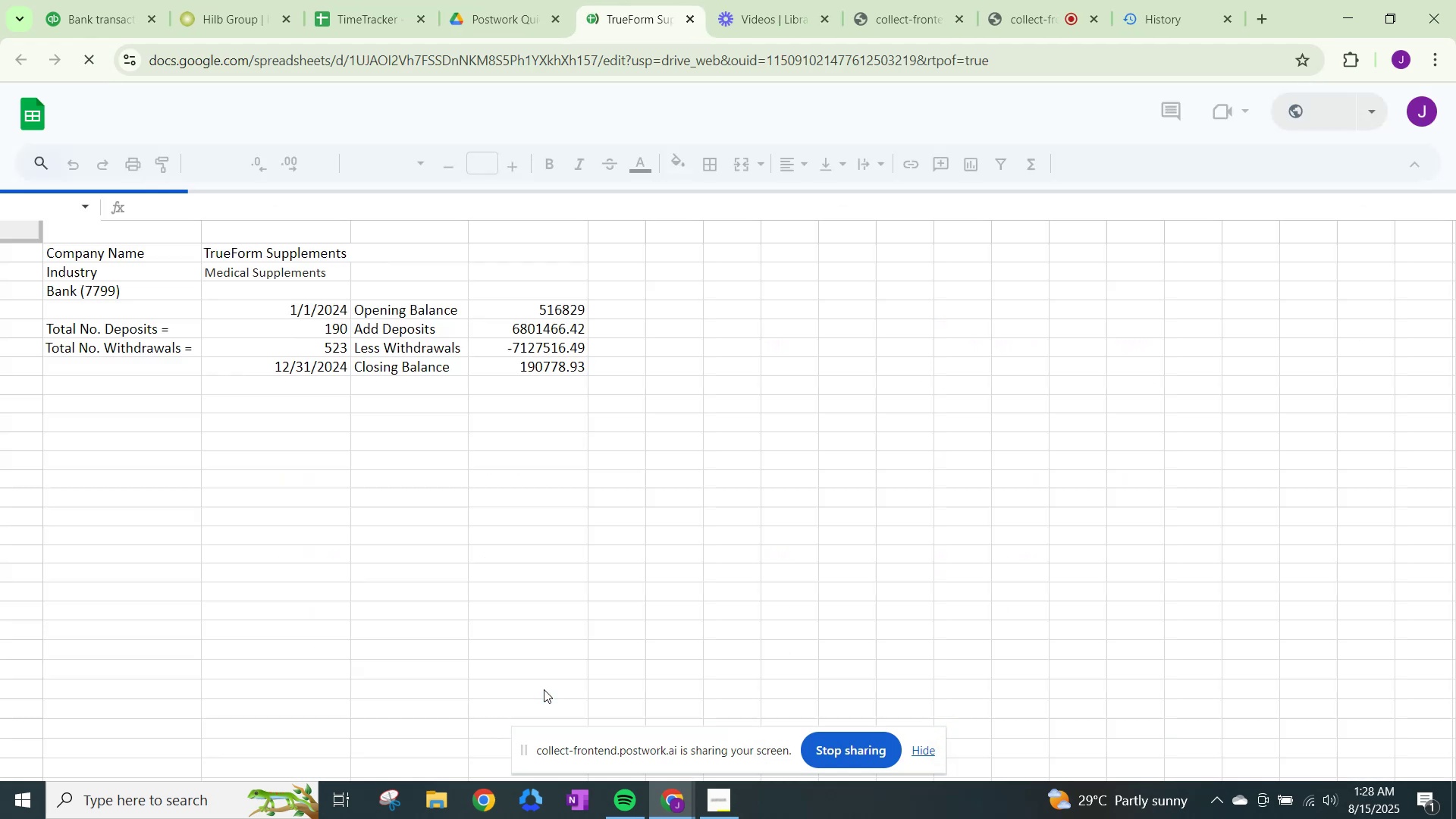 
left_click([97, 0])
 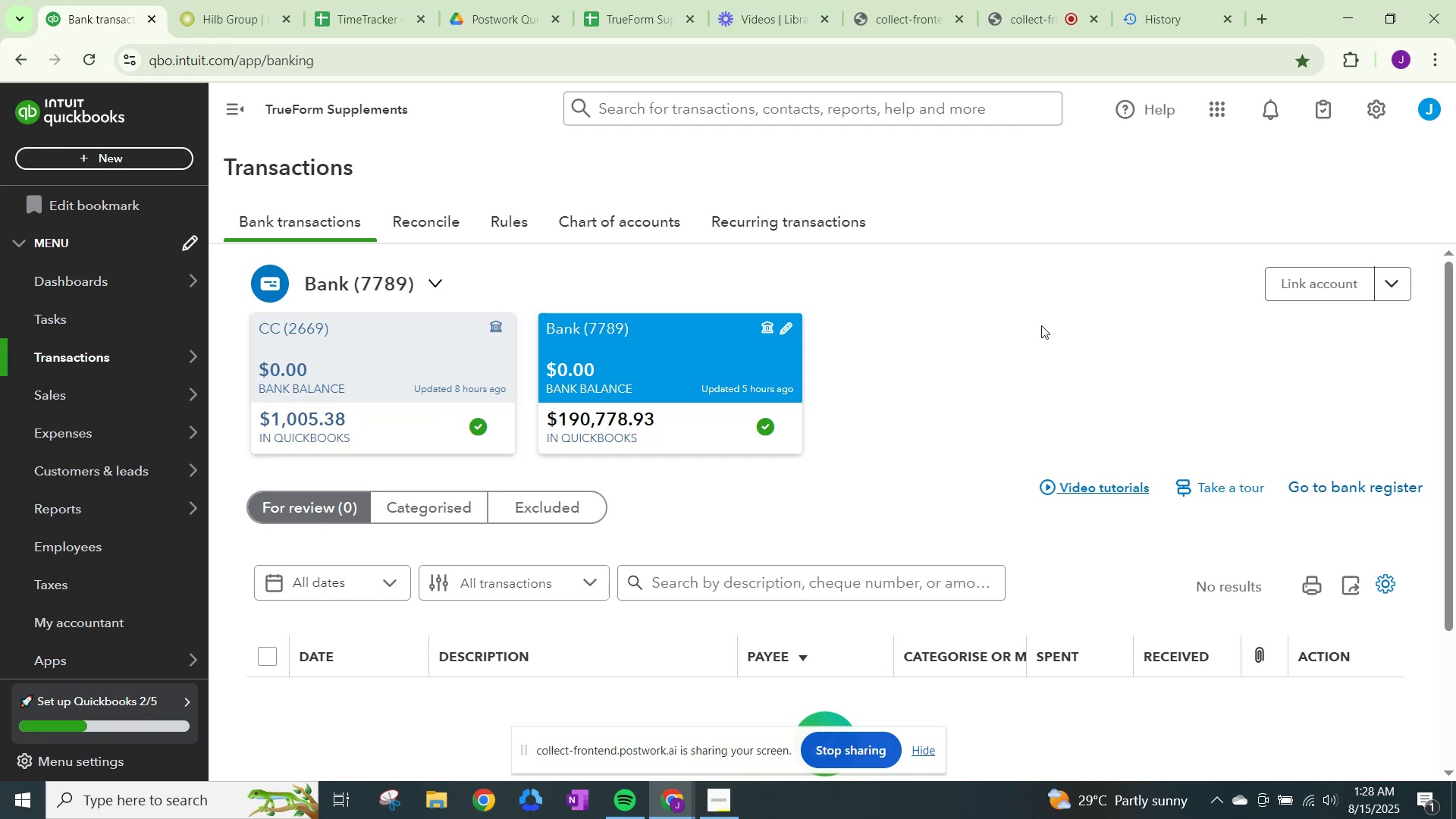 
wait(20.5)
 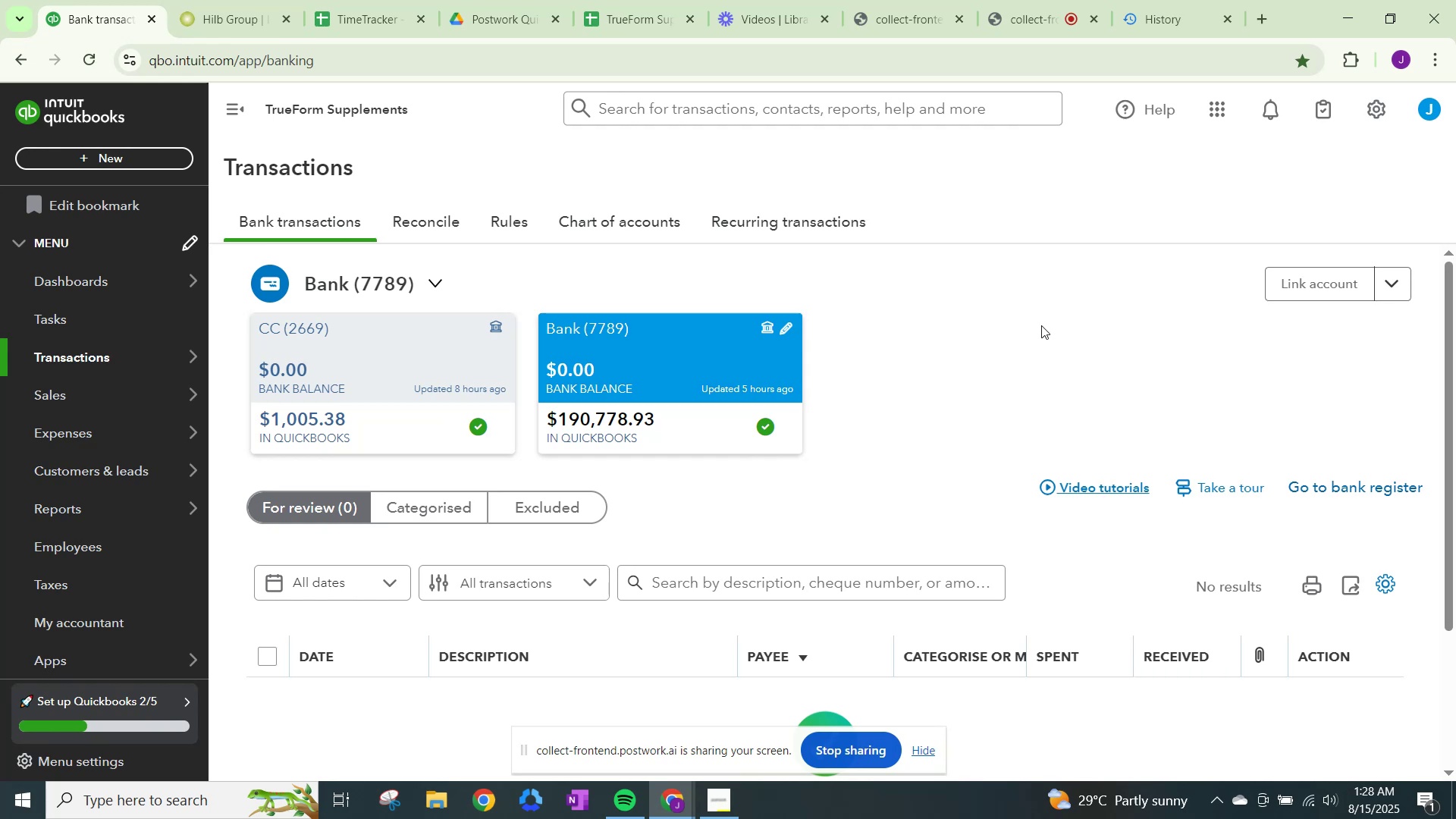 
left_click([1032, 0])
 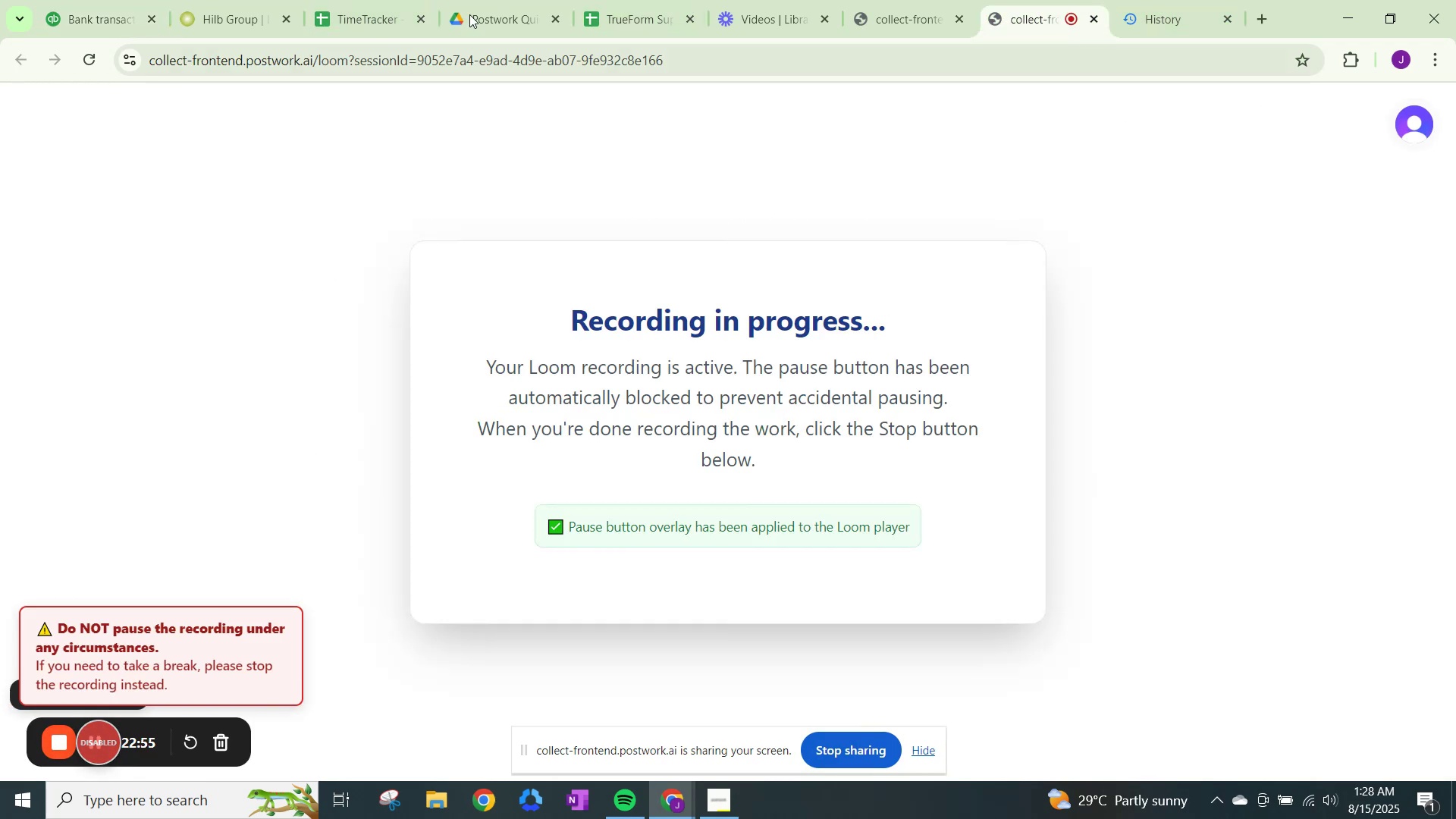 
left_click([758, 0])
 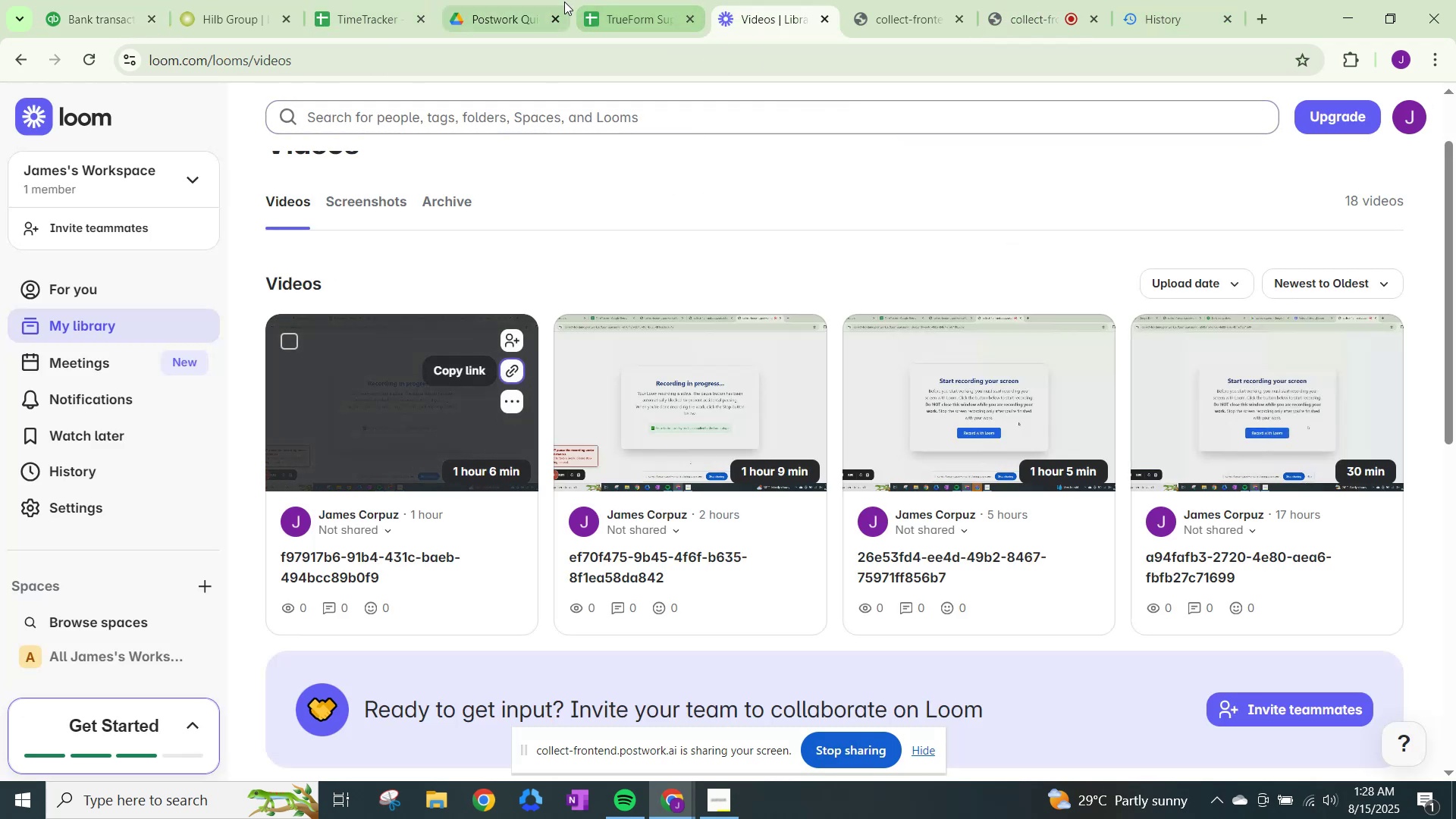 
mouse_move([1025, 8])
 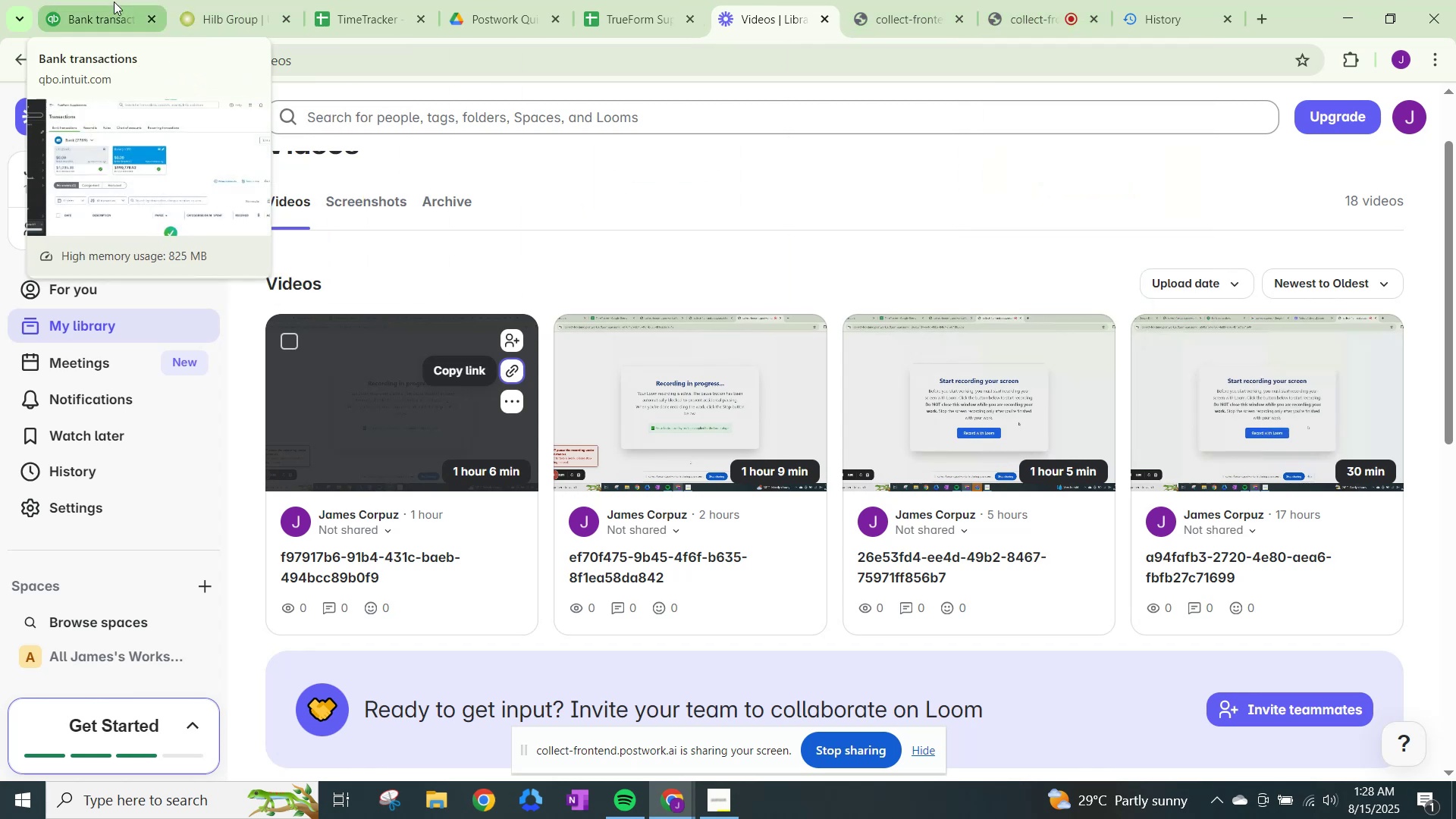 
left_click([114, 2])
 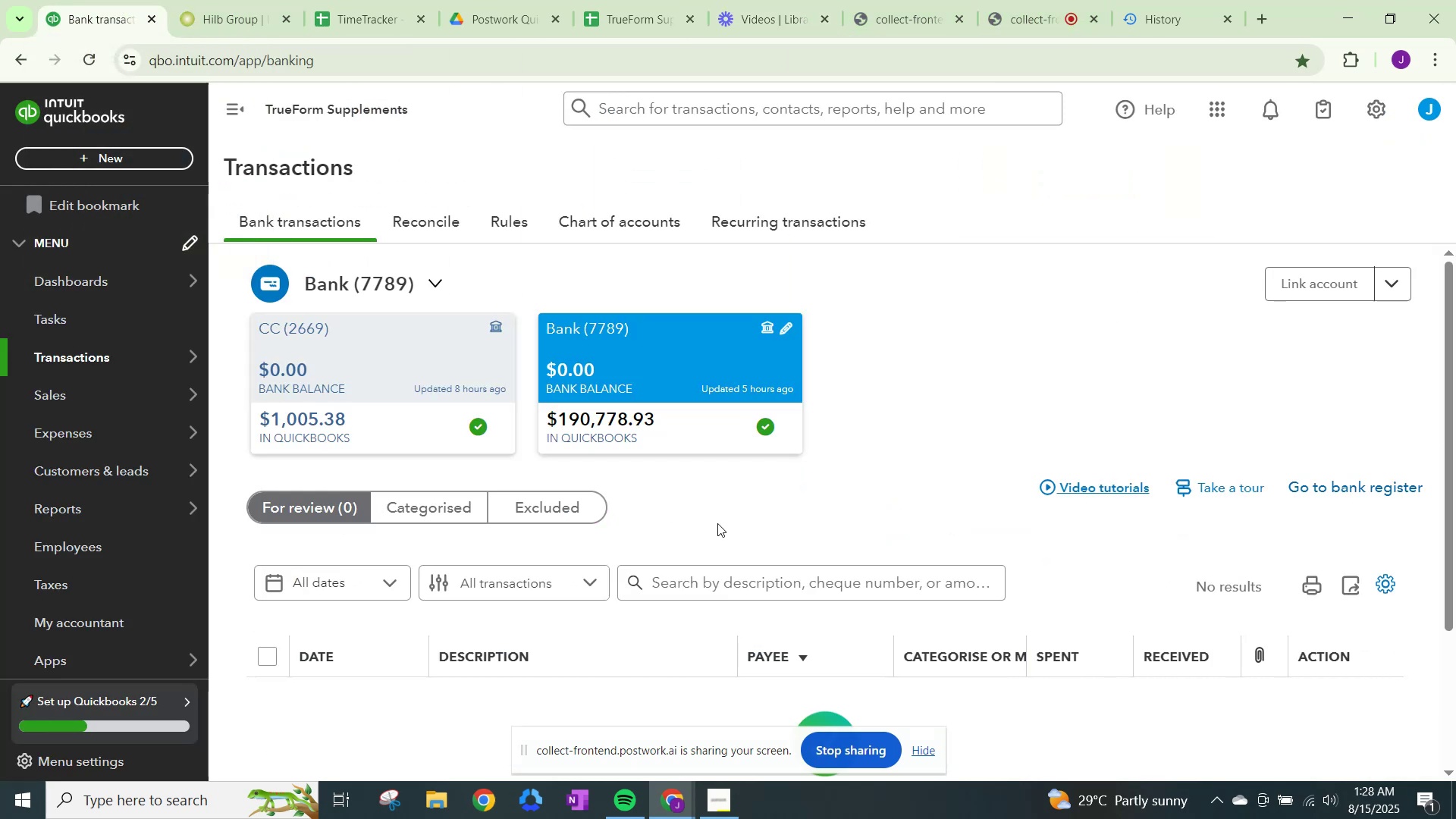 
scroll: coordinate [717, 523], scroll_direction: down, amount: 2.0
 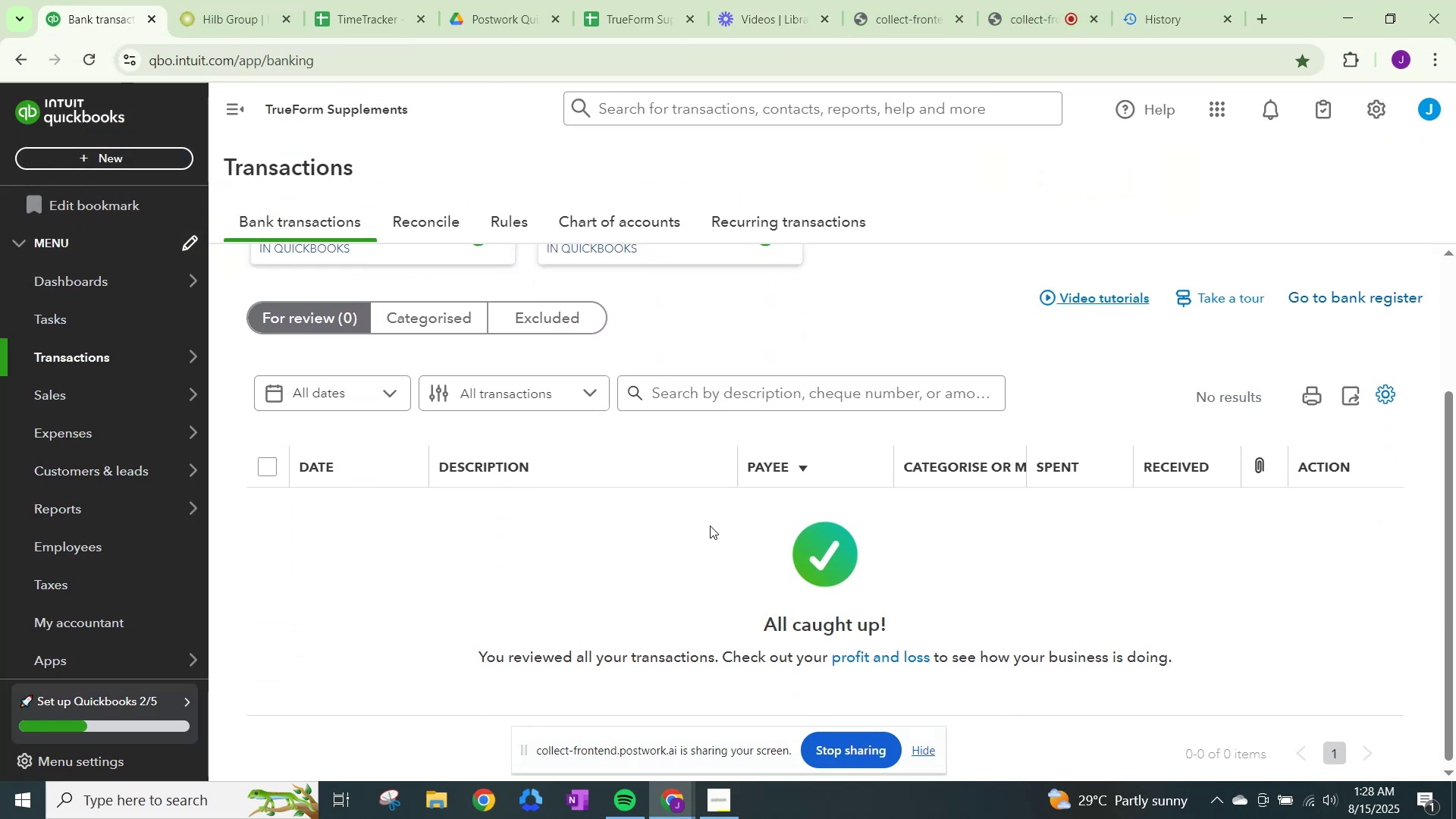 
scroll: coordinate [532, 404], scroll_direction: up, amount: 4.0
 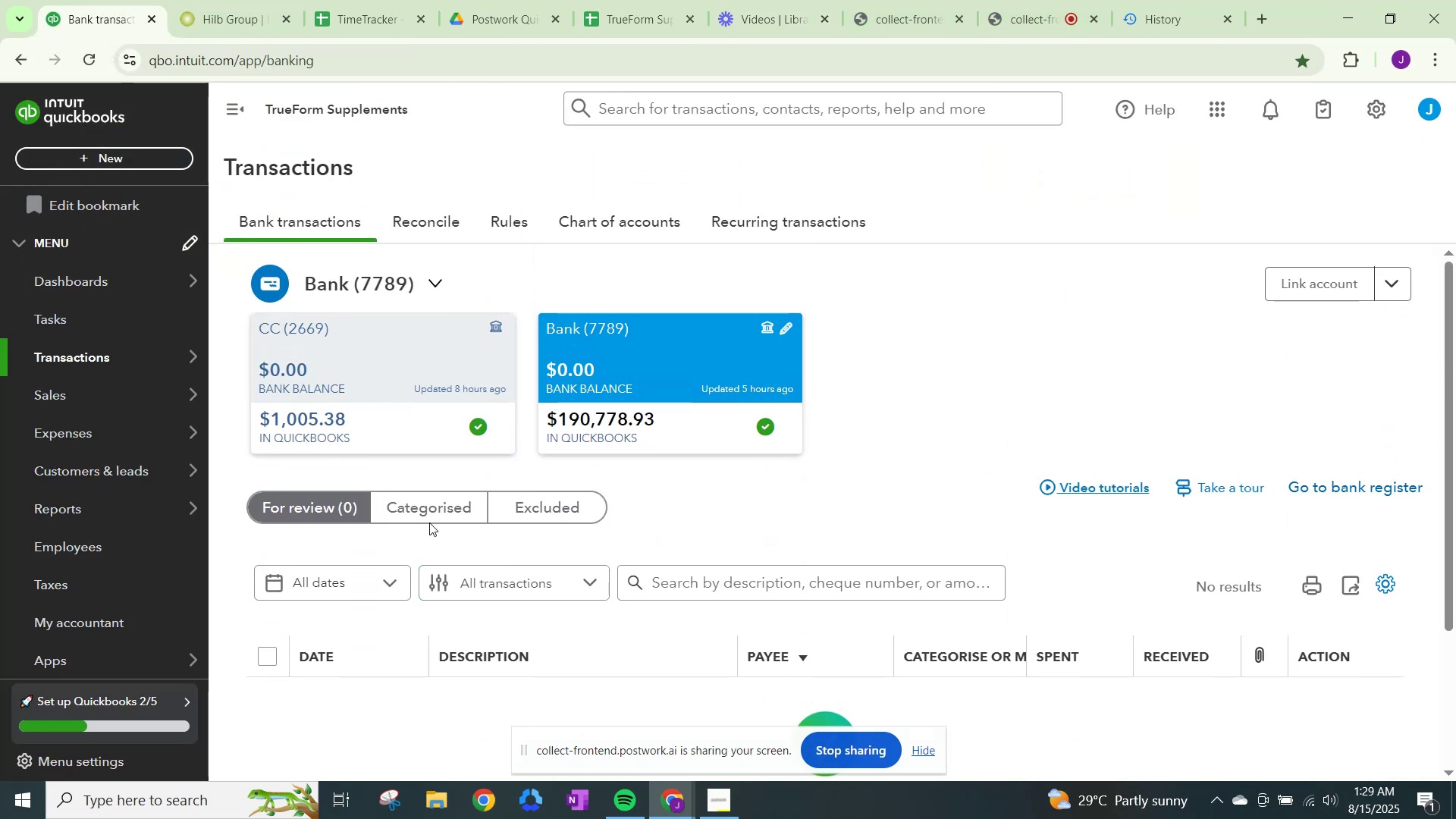 
left_click([438, 507])
 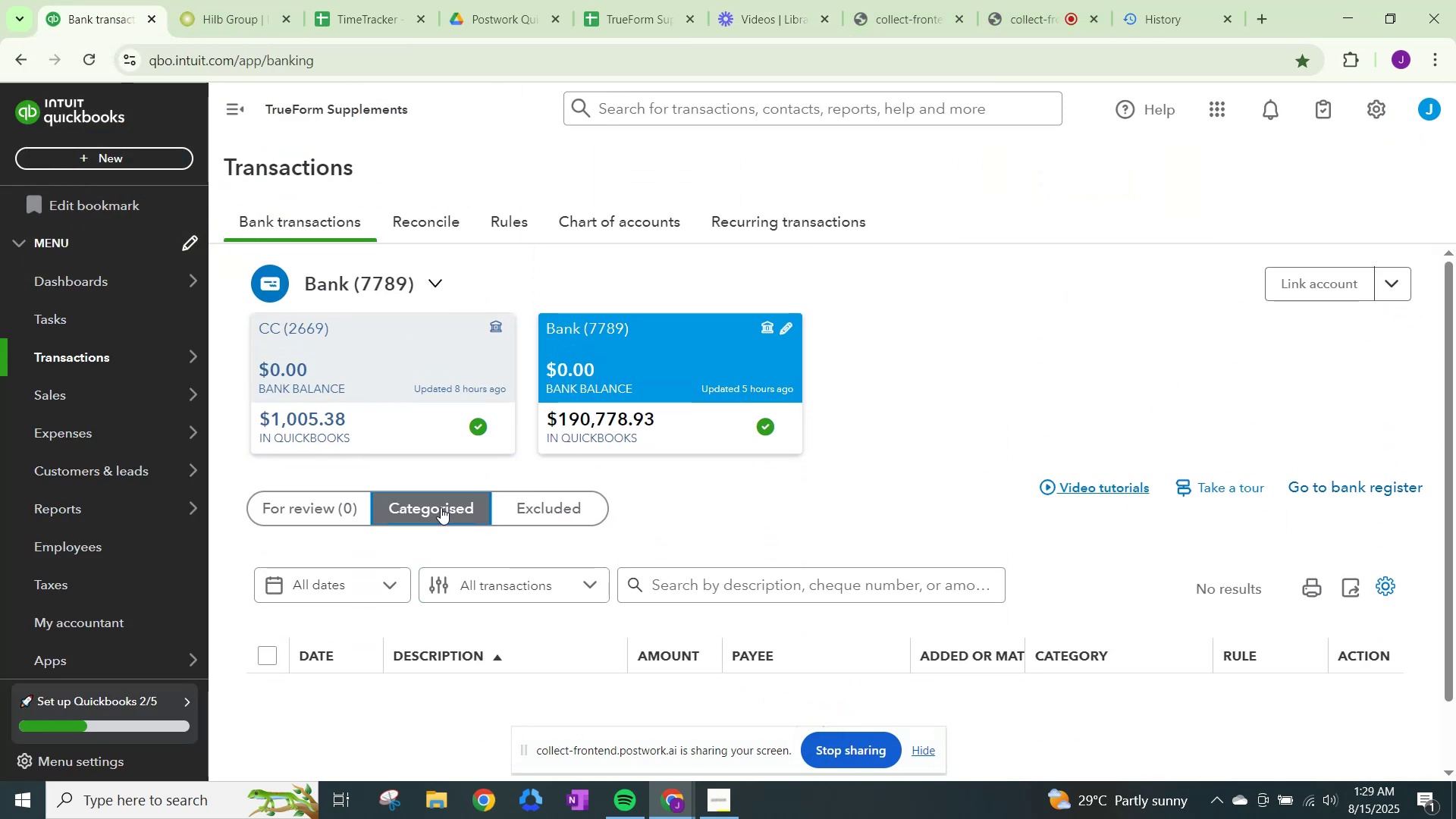 
scroll: coordinate [794, 517], scroll_direction: down, amount: 17.0
 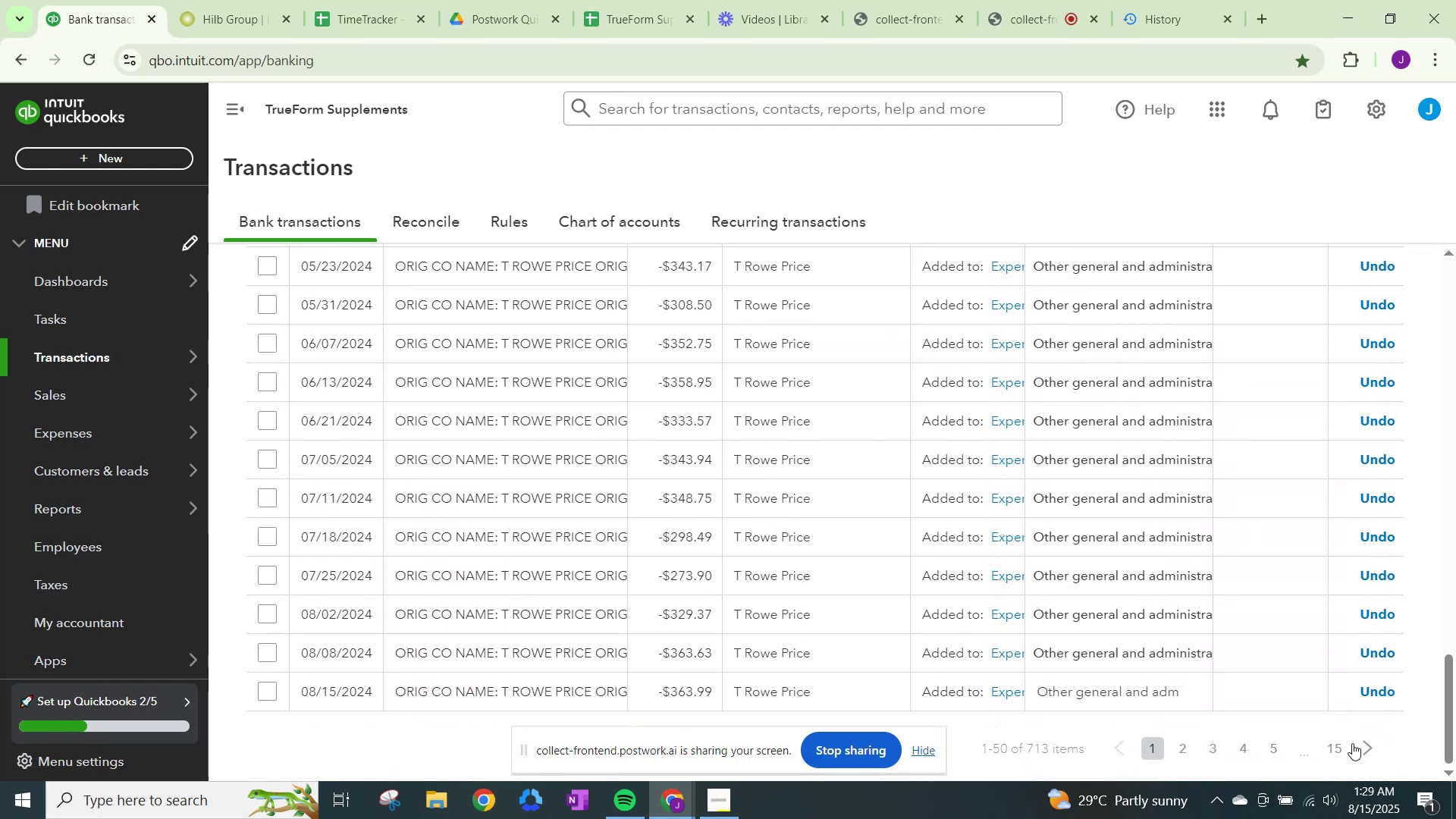 
left_click([1360, 742])
 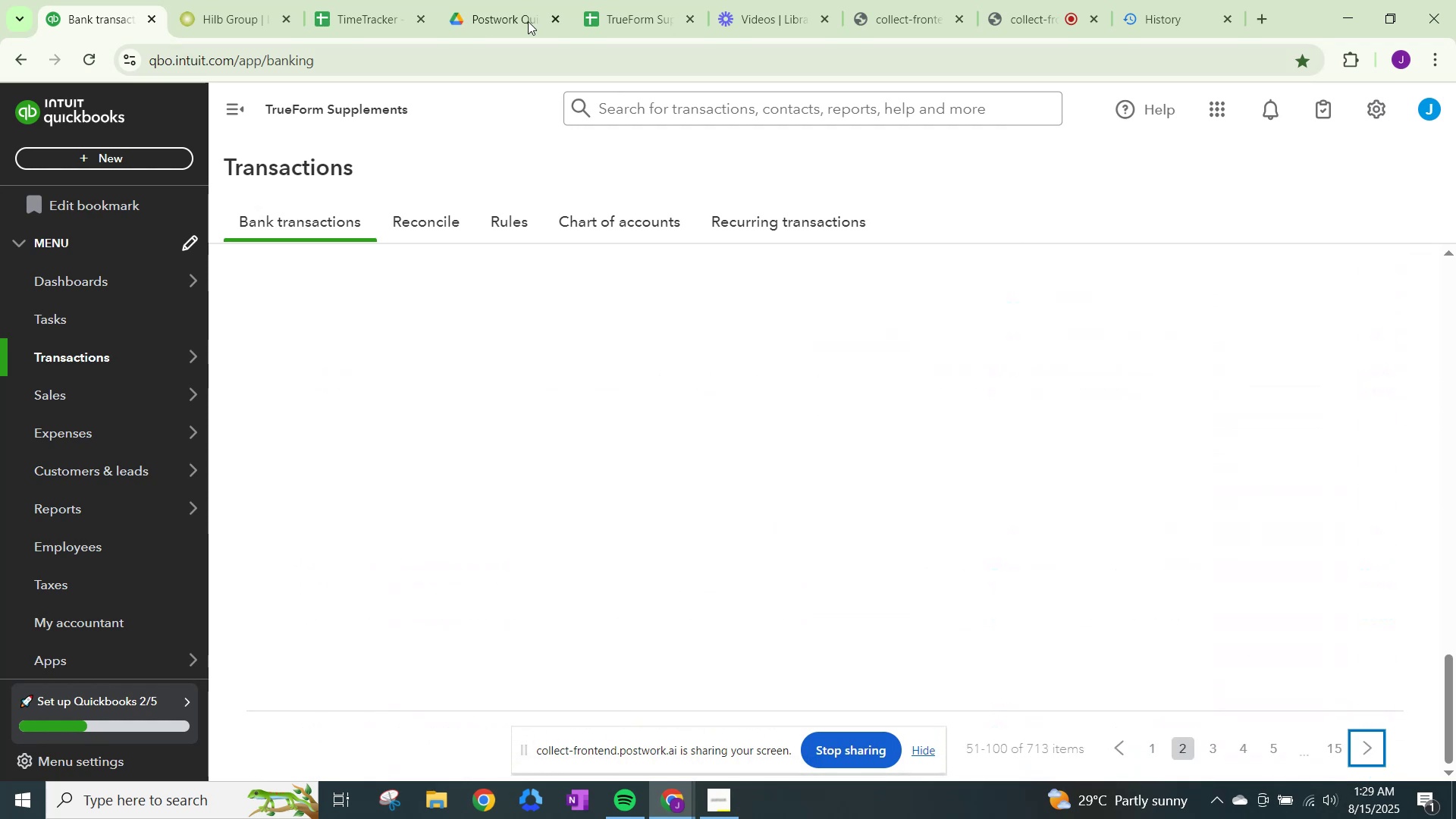 
left_click([1055, 0])
 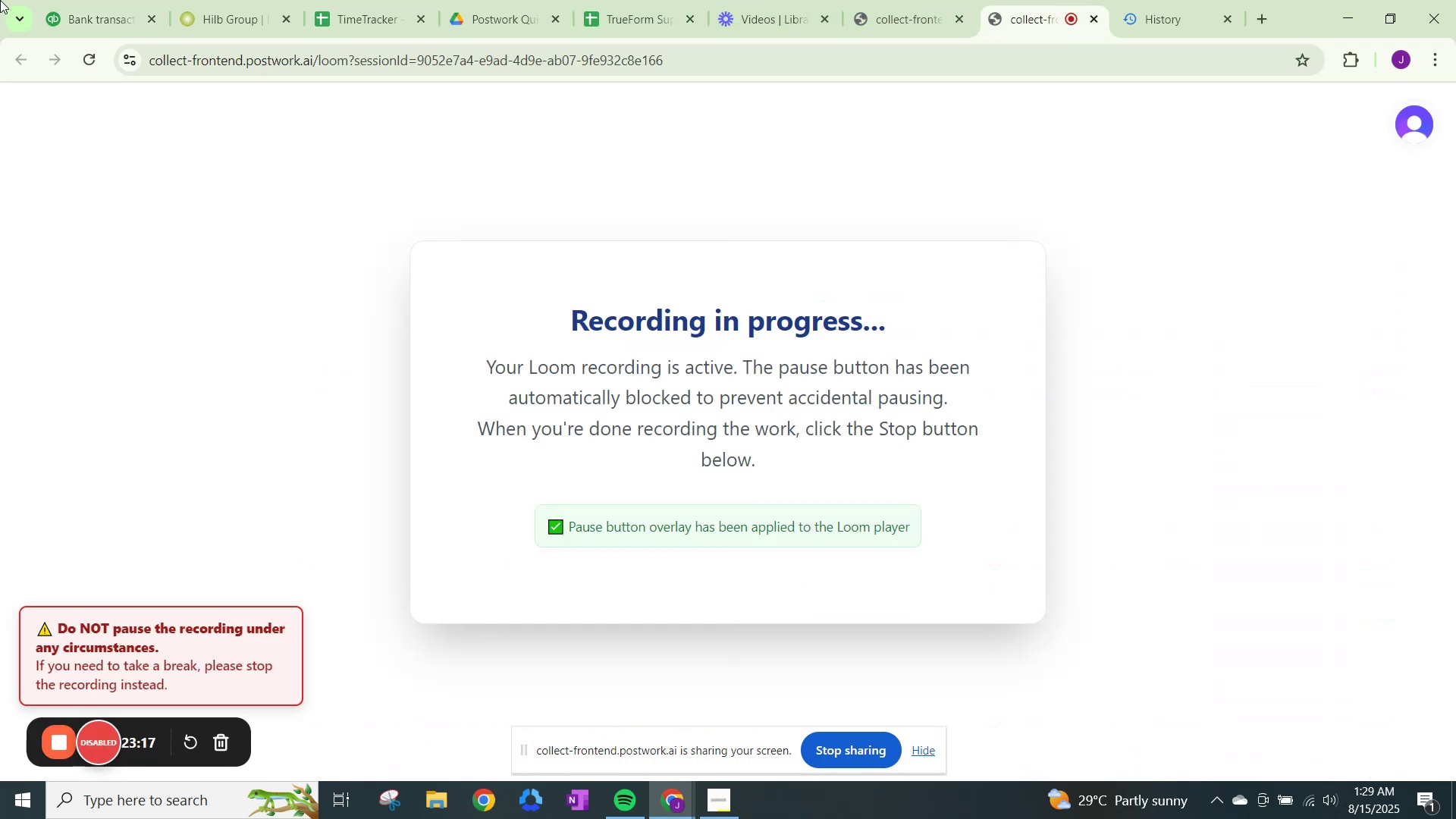 
left_click([102, 0])
 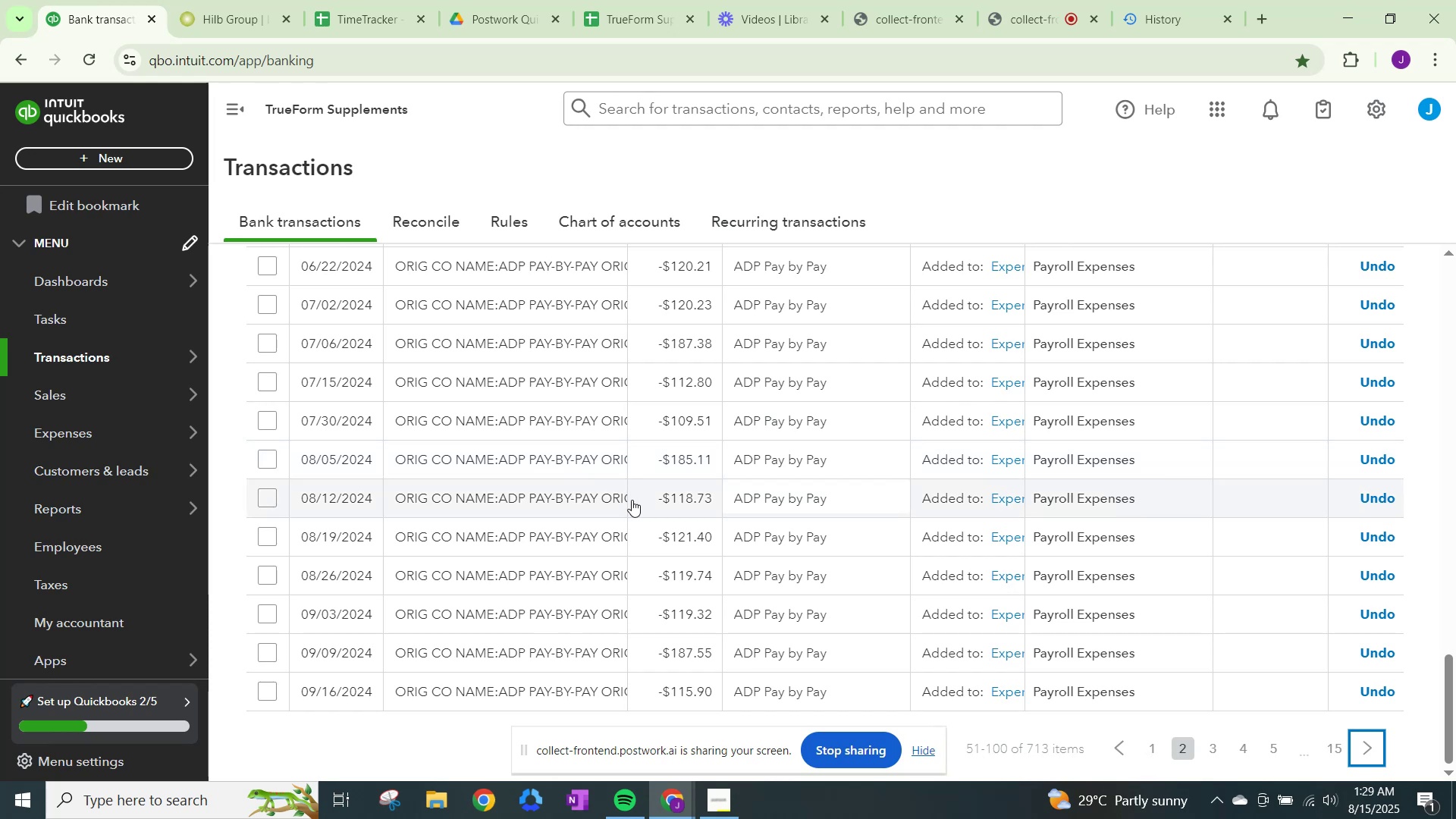 
scroll: coordinate [623, 566], scroll_direction: up, amount: 18.0
 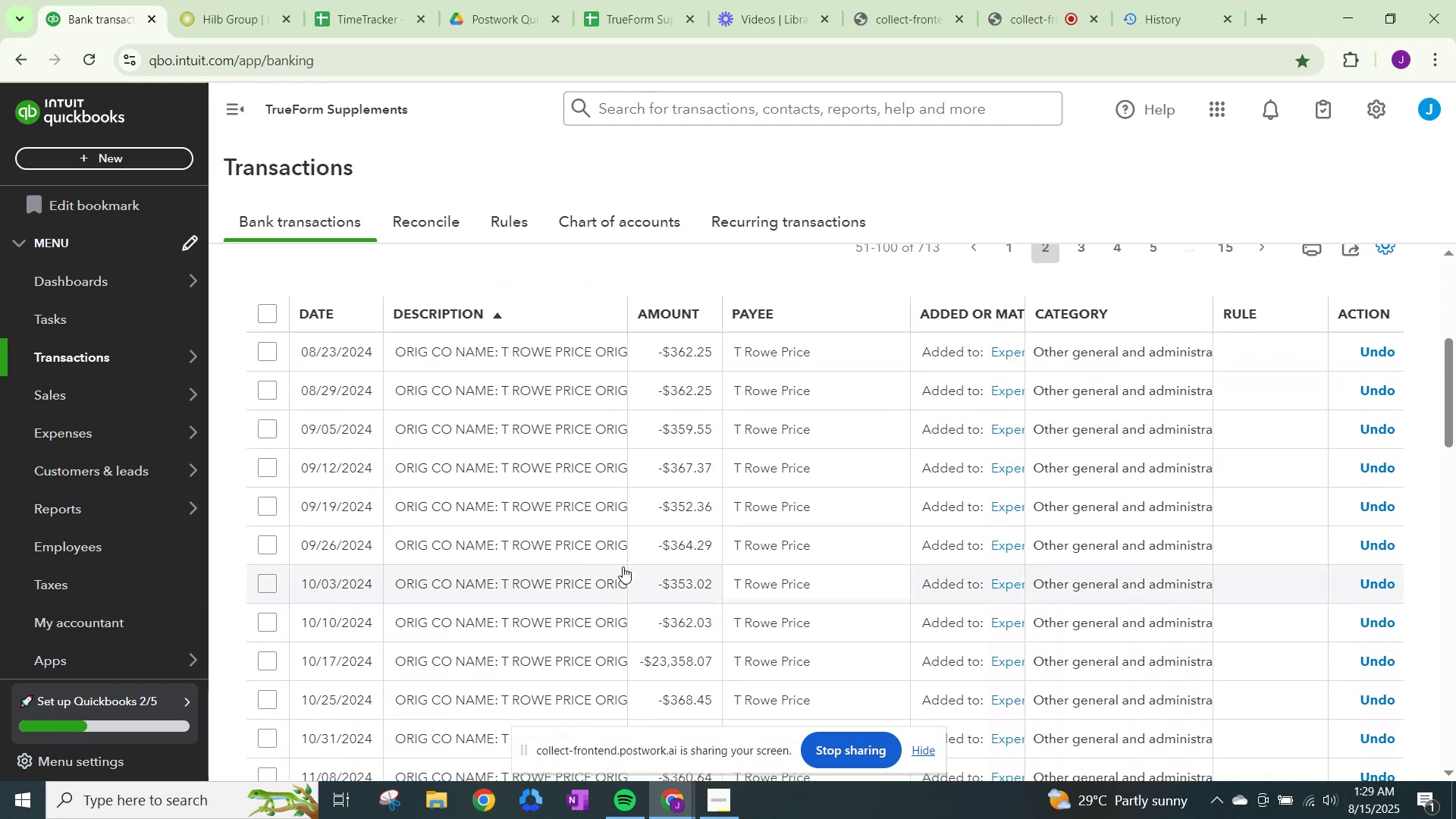 
scroll: coordinate [1317, 604], scroll_direction: down, amount: 22.0
 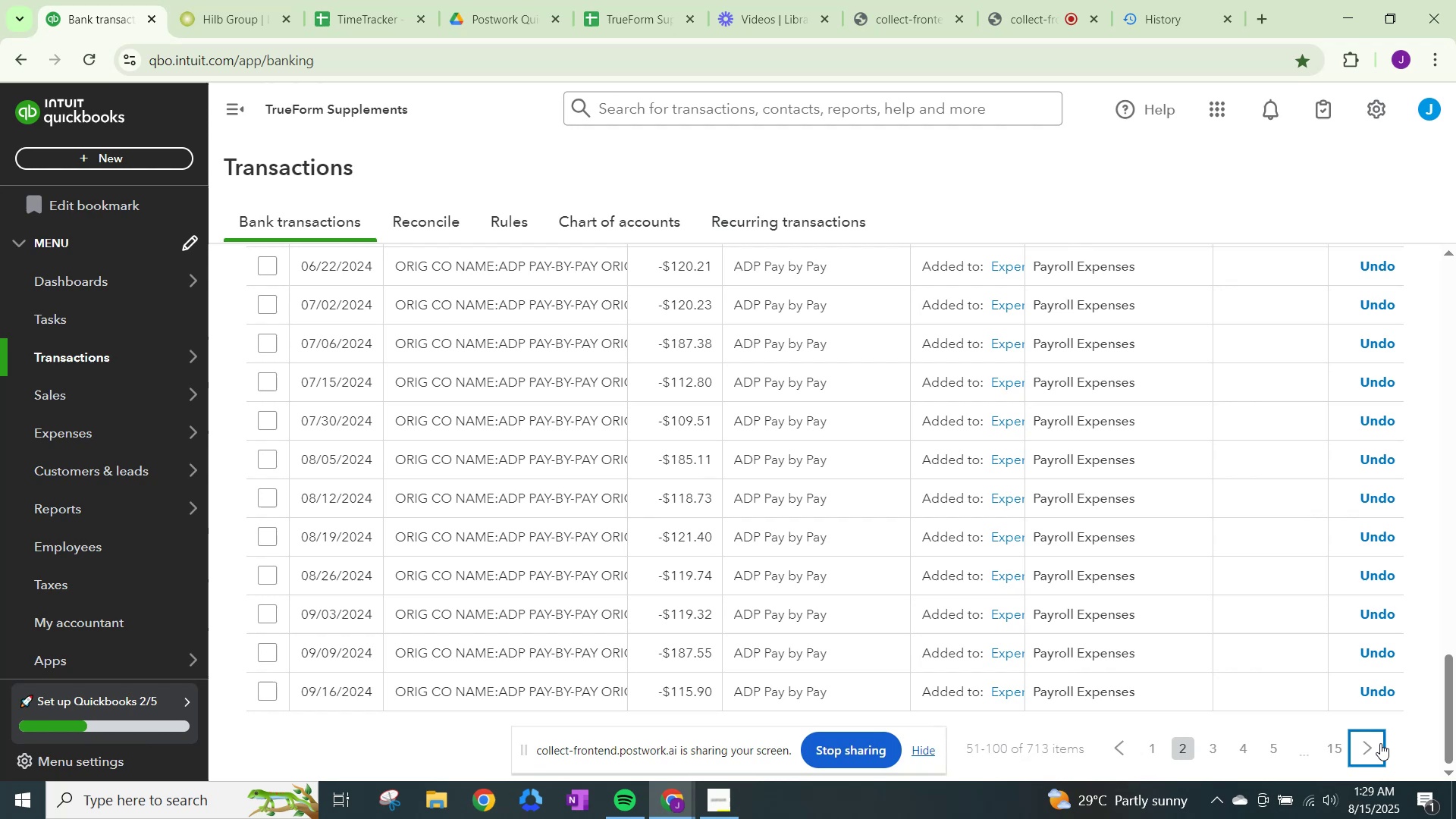 
left_click([1380, 743])
 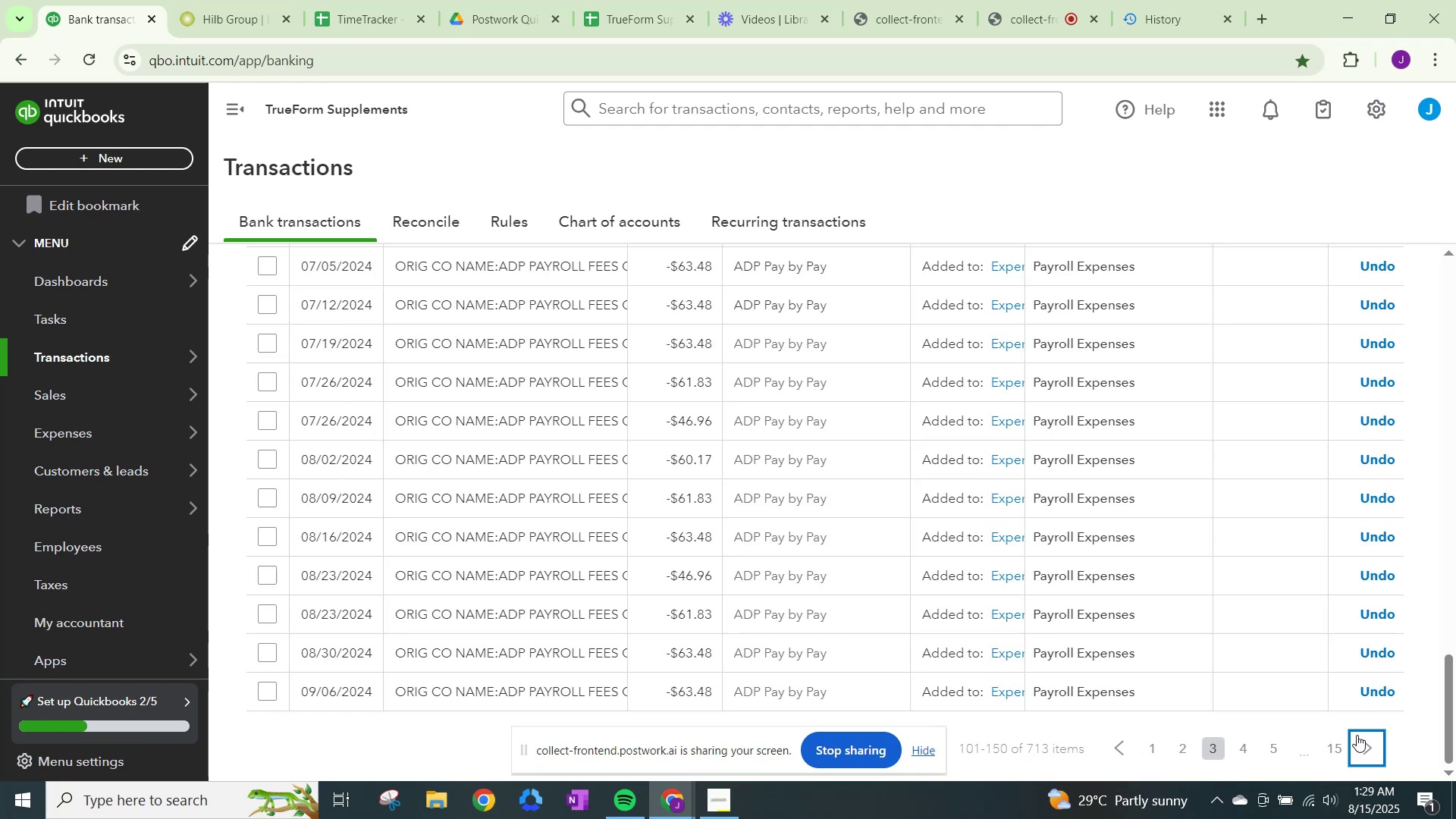 
scroll: coordinate [1357, 730], scroll_direction: up, amount: 17.0
 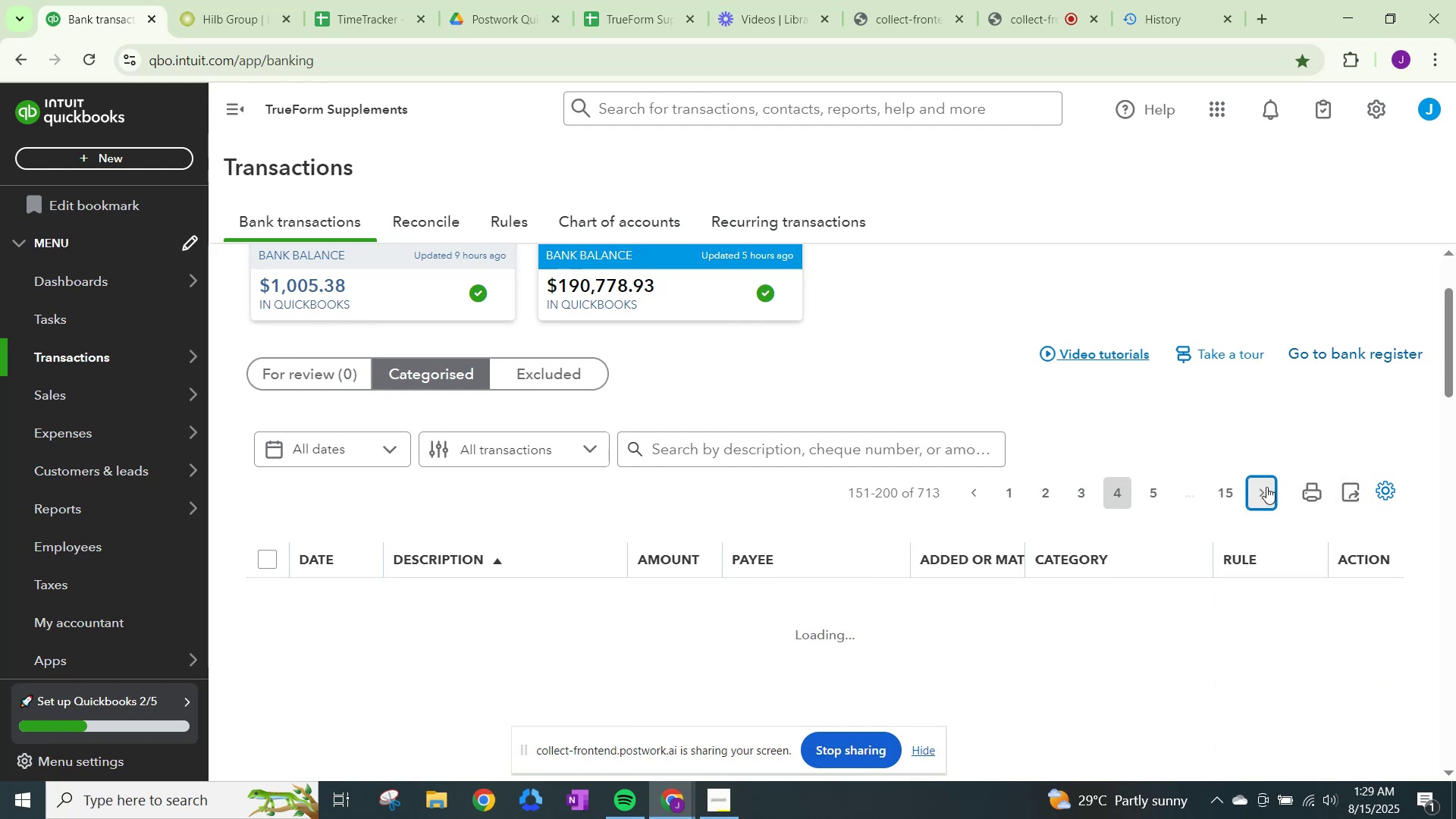 
wait(6.73)
 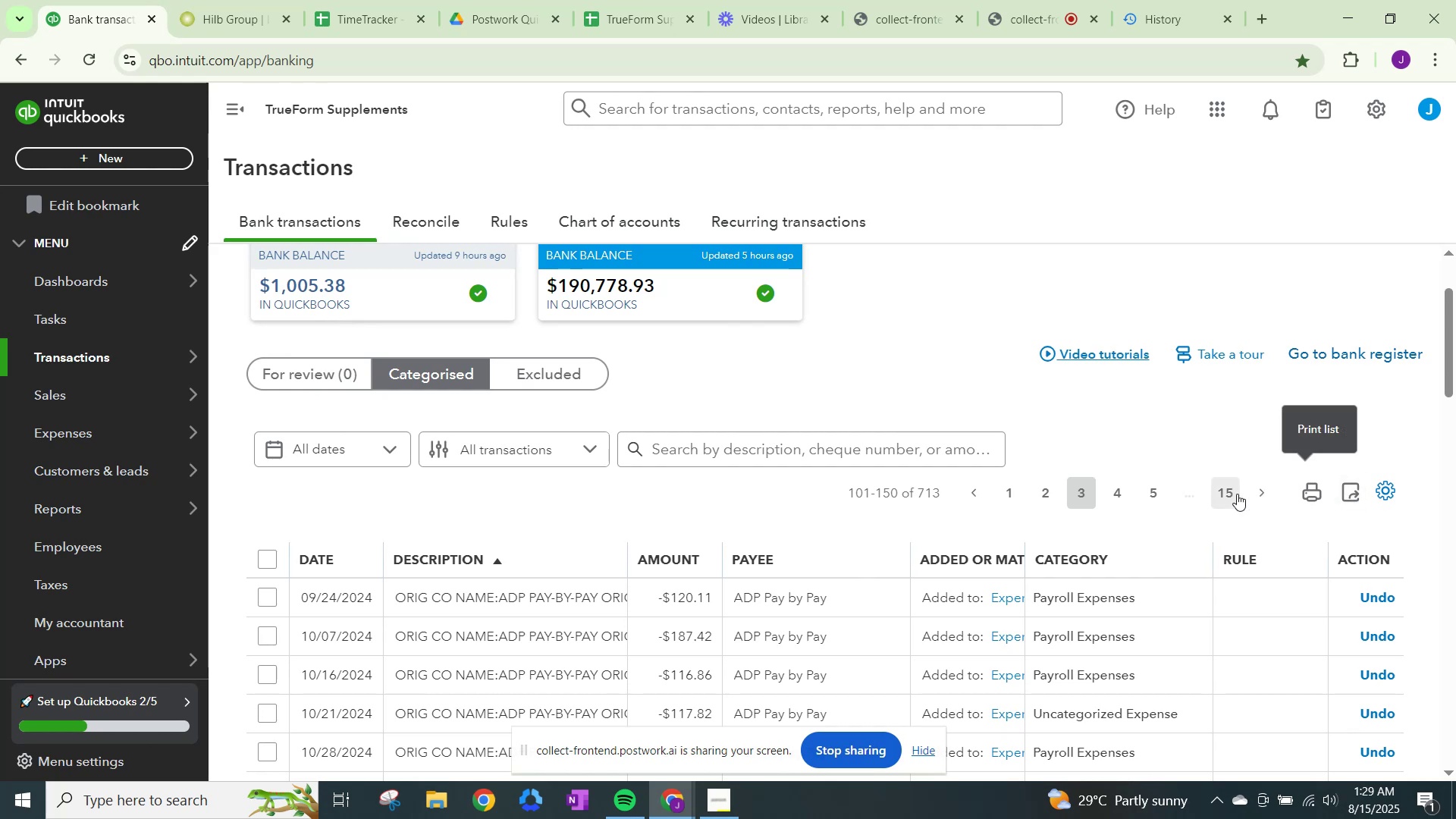 
scroll: coordinate [1263, 595], scroll_direction: down, amount: 23.0
 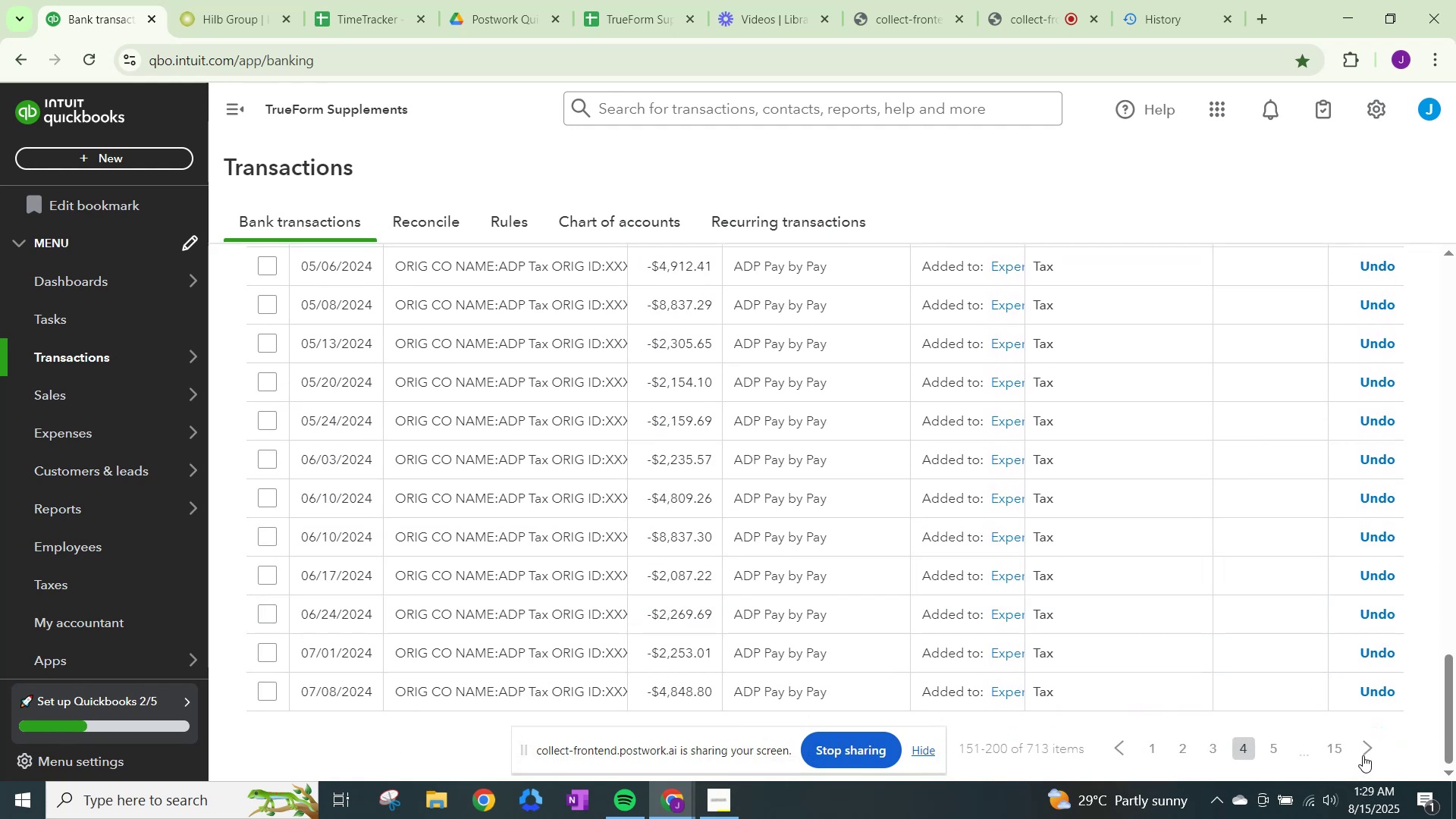 
left_click([1371, 748])
 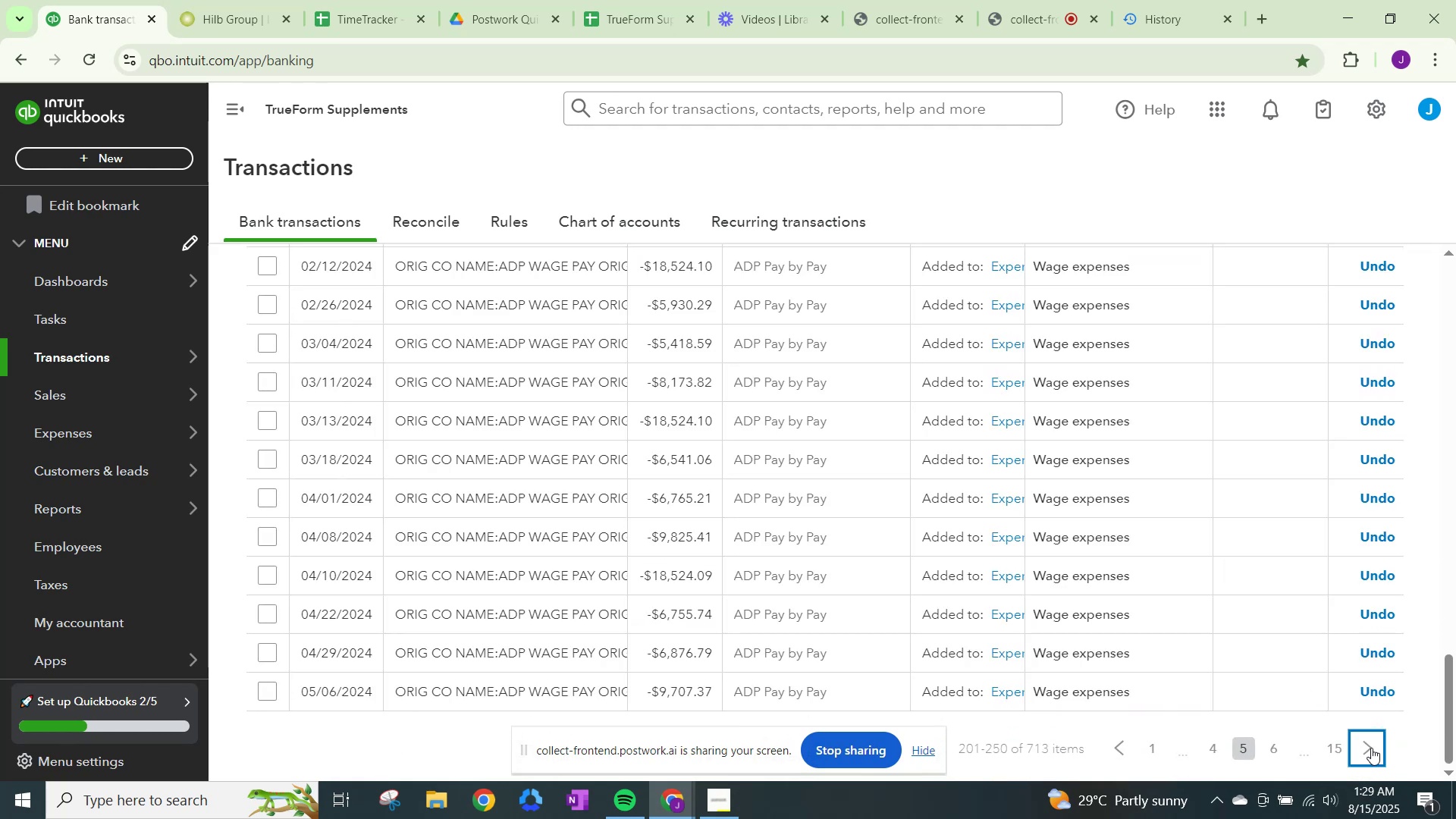 
scroll: coordinate [1359, 733], scroll_direction: down, amount: 3.0
 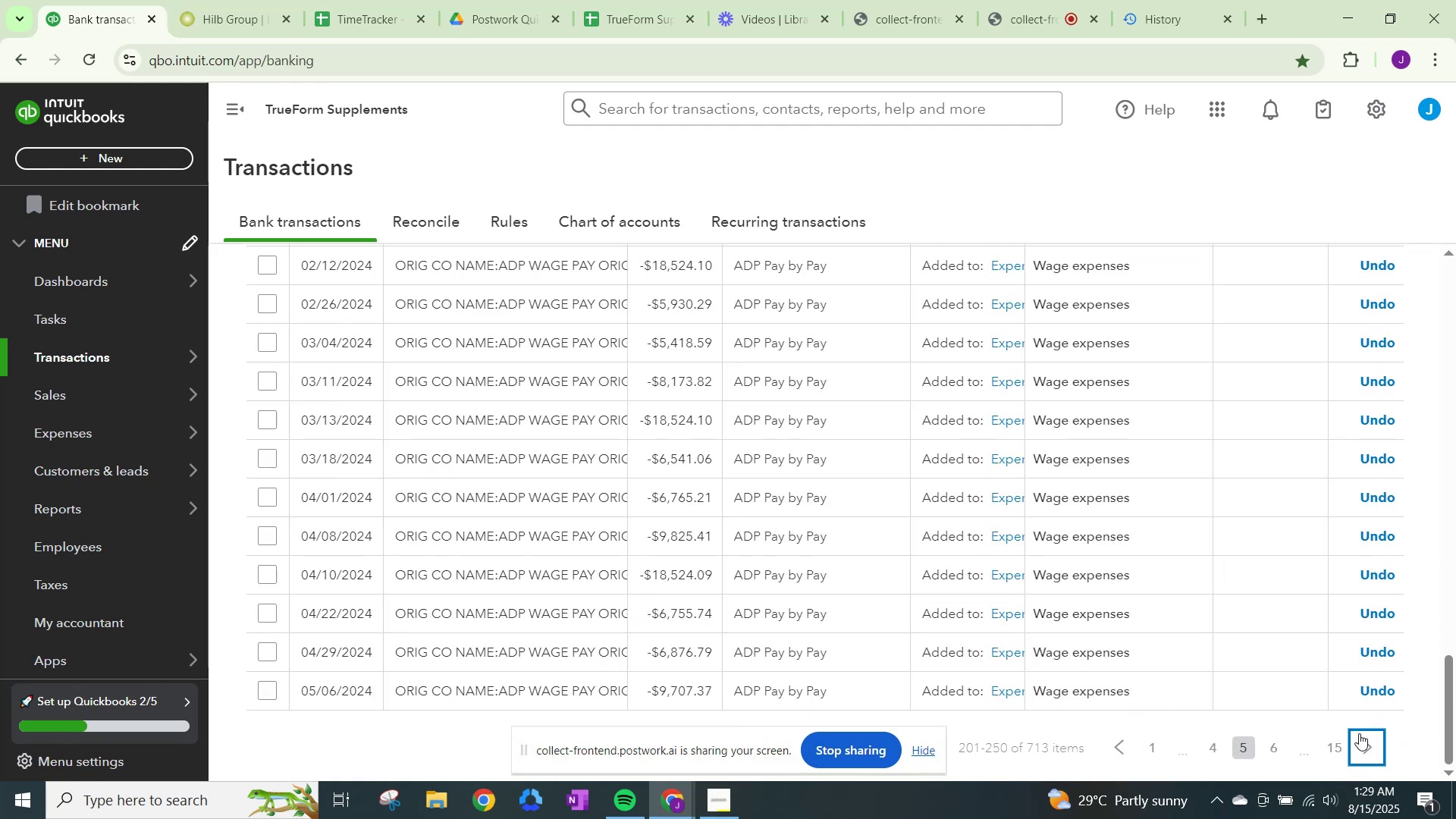 
scroll: coordinate [1359, 733], scroll_direction: up, amount: 18.0
 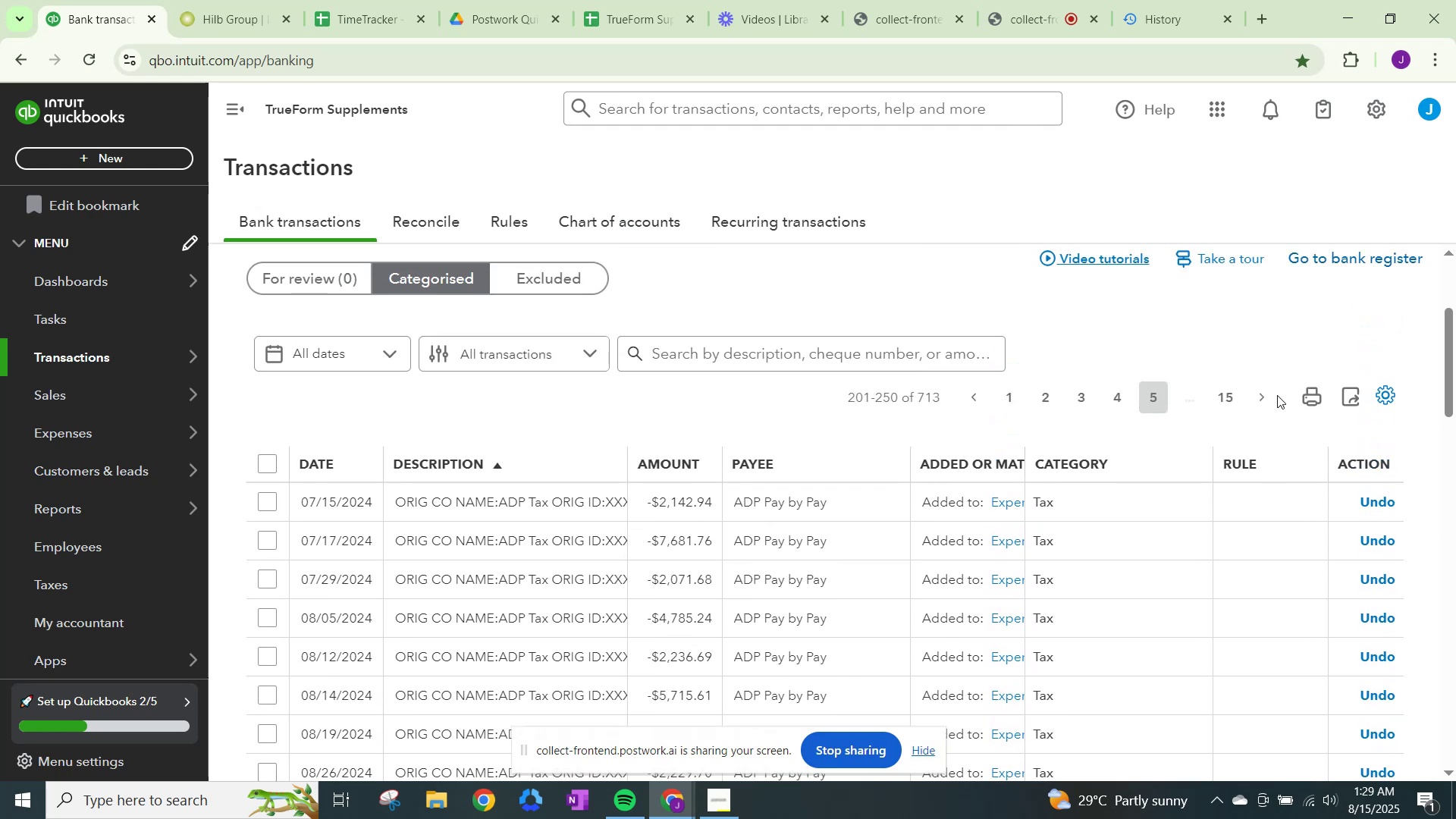 
left_click([1266, 391])
 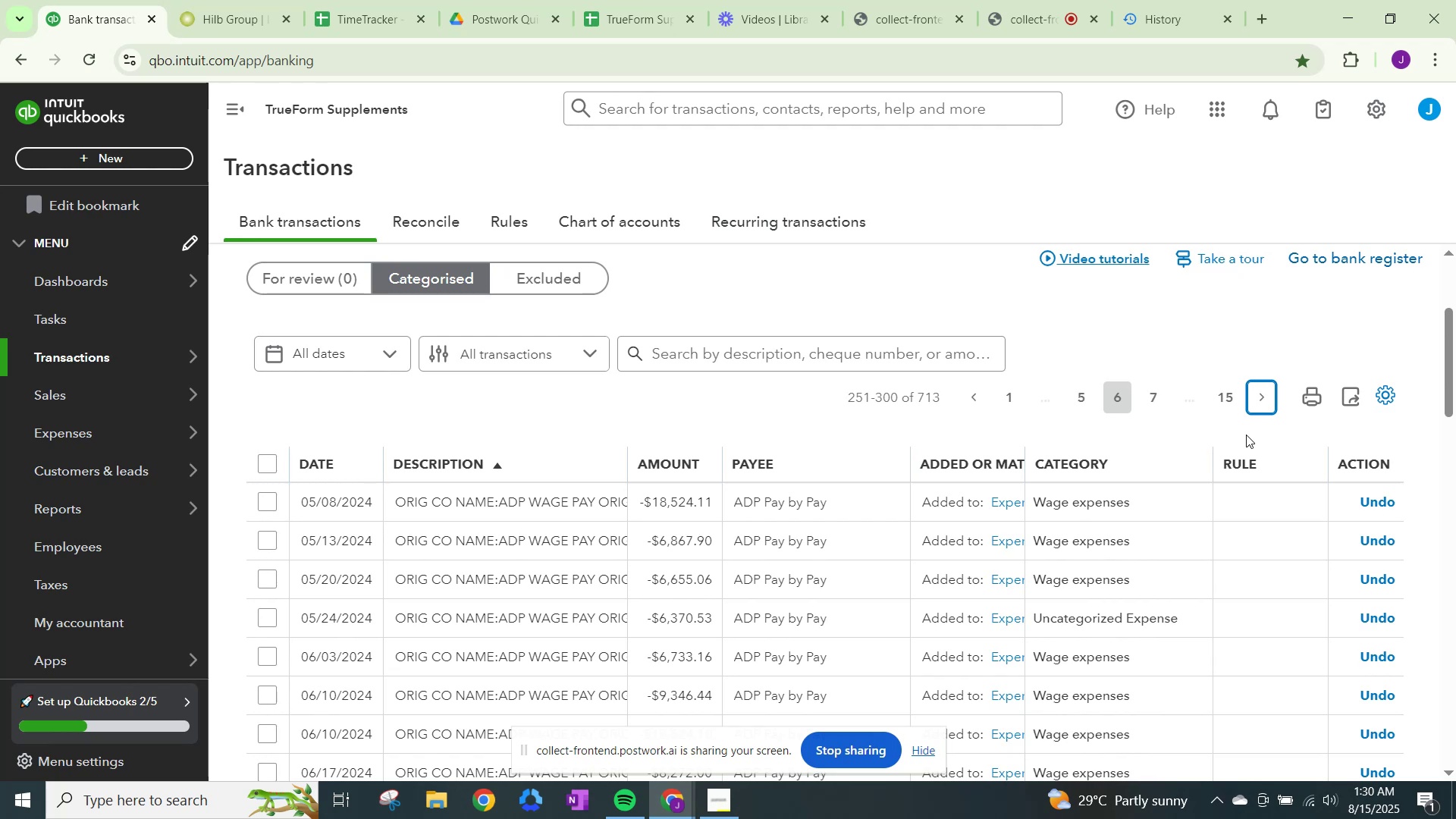 
wait(15.24)
 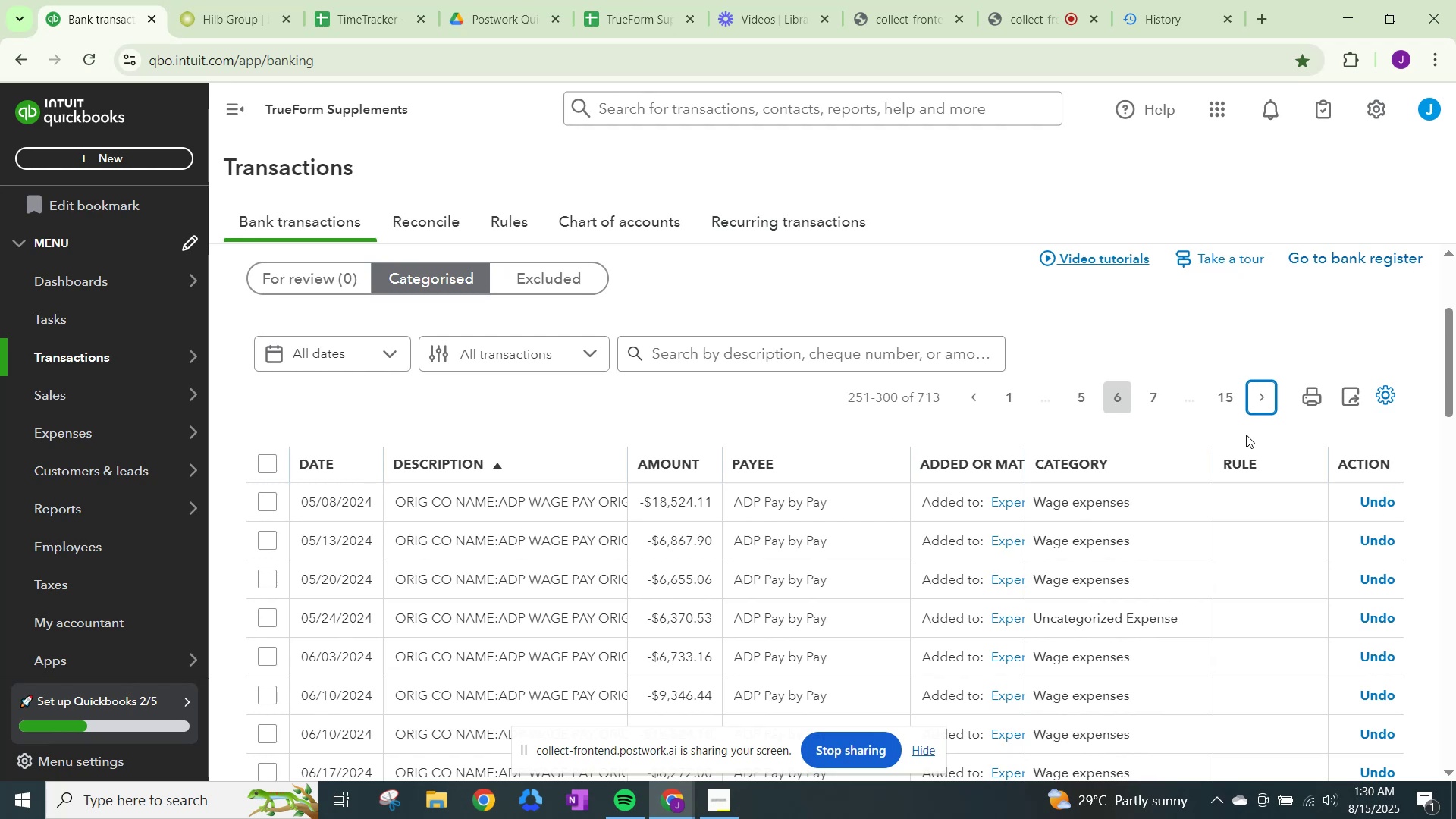 
scroll: coordinate [1100, 474], scroll_direction: down, amount: 3.0
 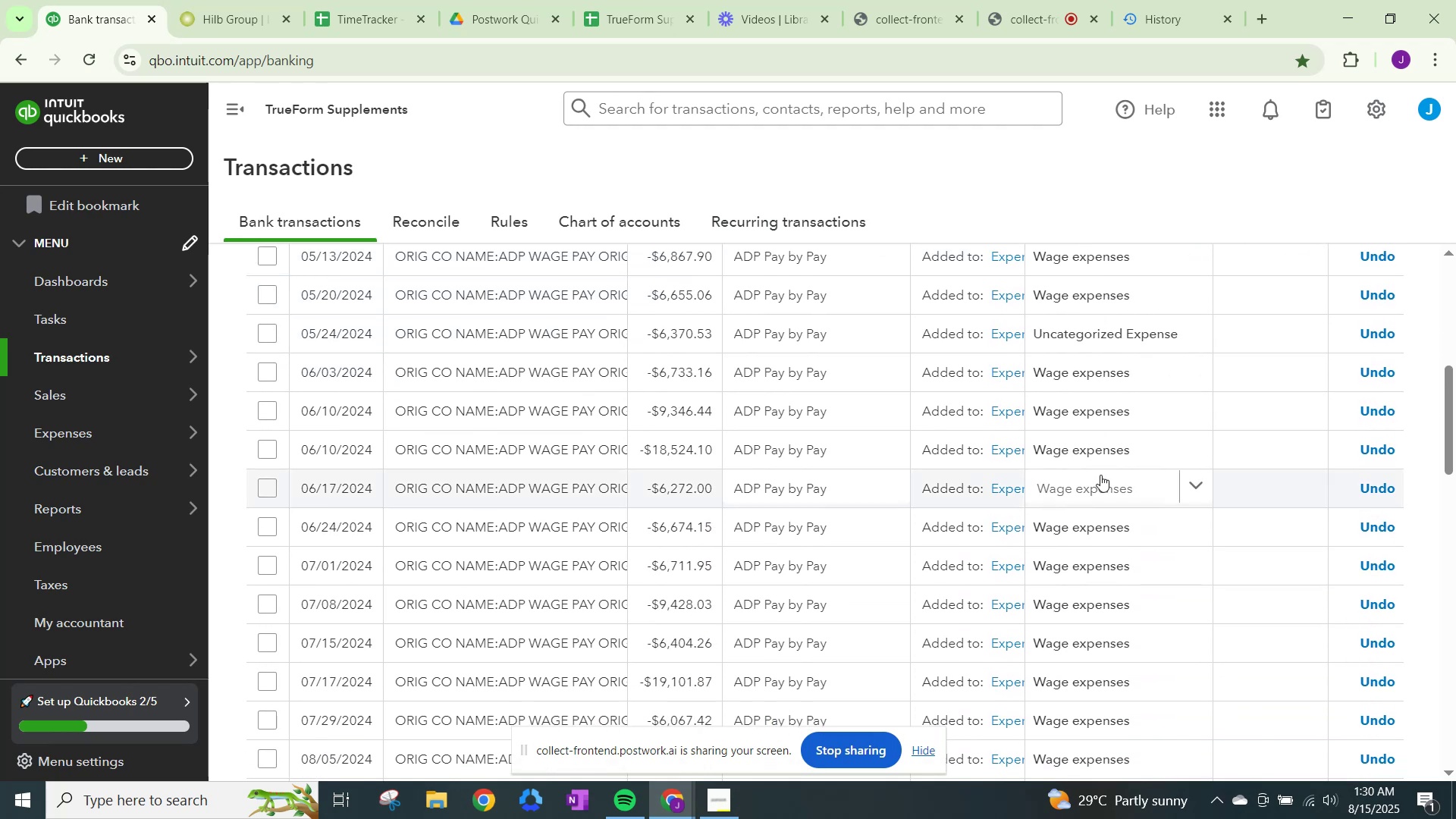 
scroll: coordinate [1100, 475], scroll_direction: up, amount: 2.0
 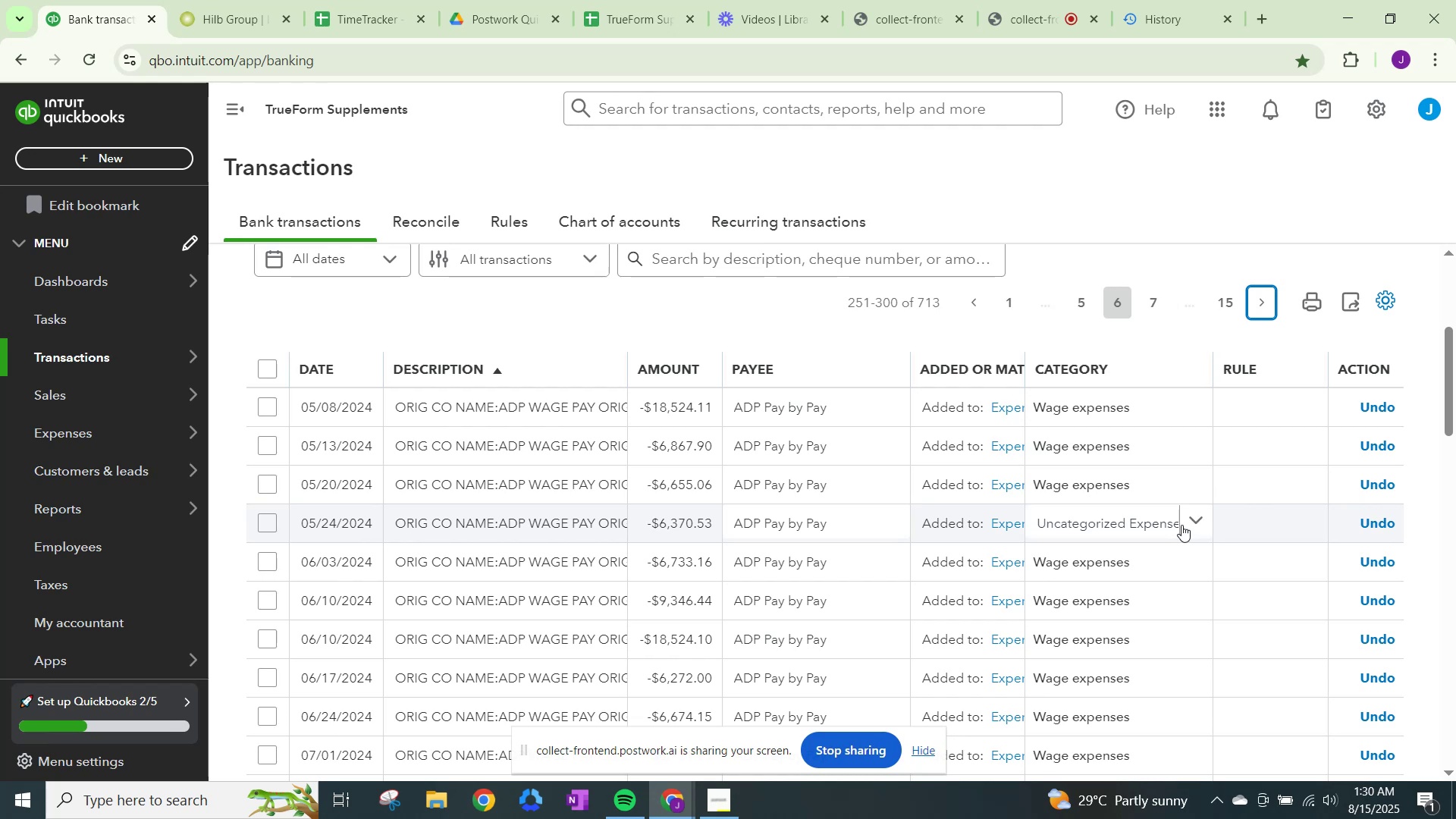 
left_click([1194, 522])
 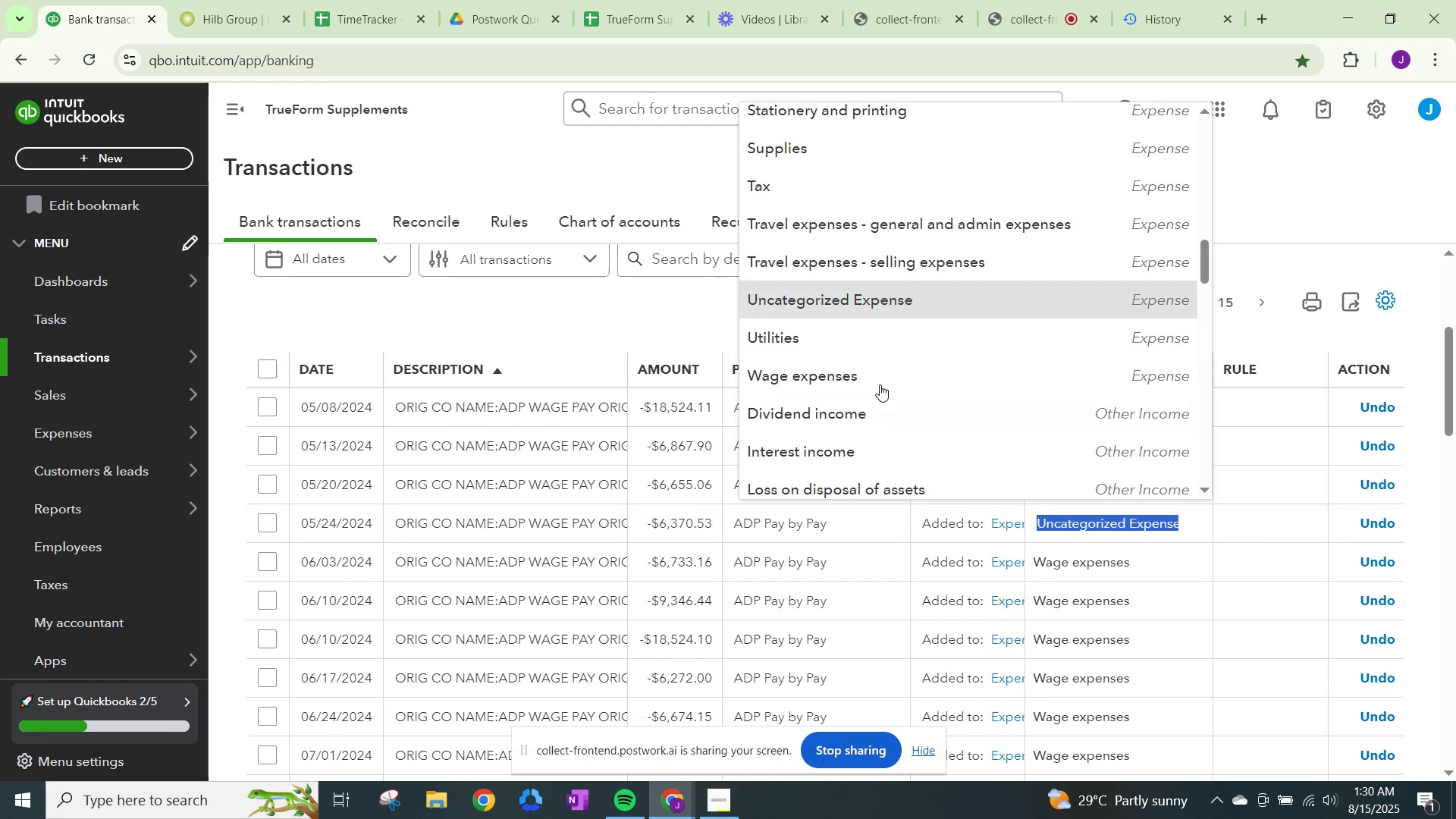 
left_click([852, 369])
 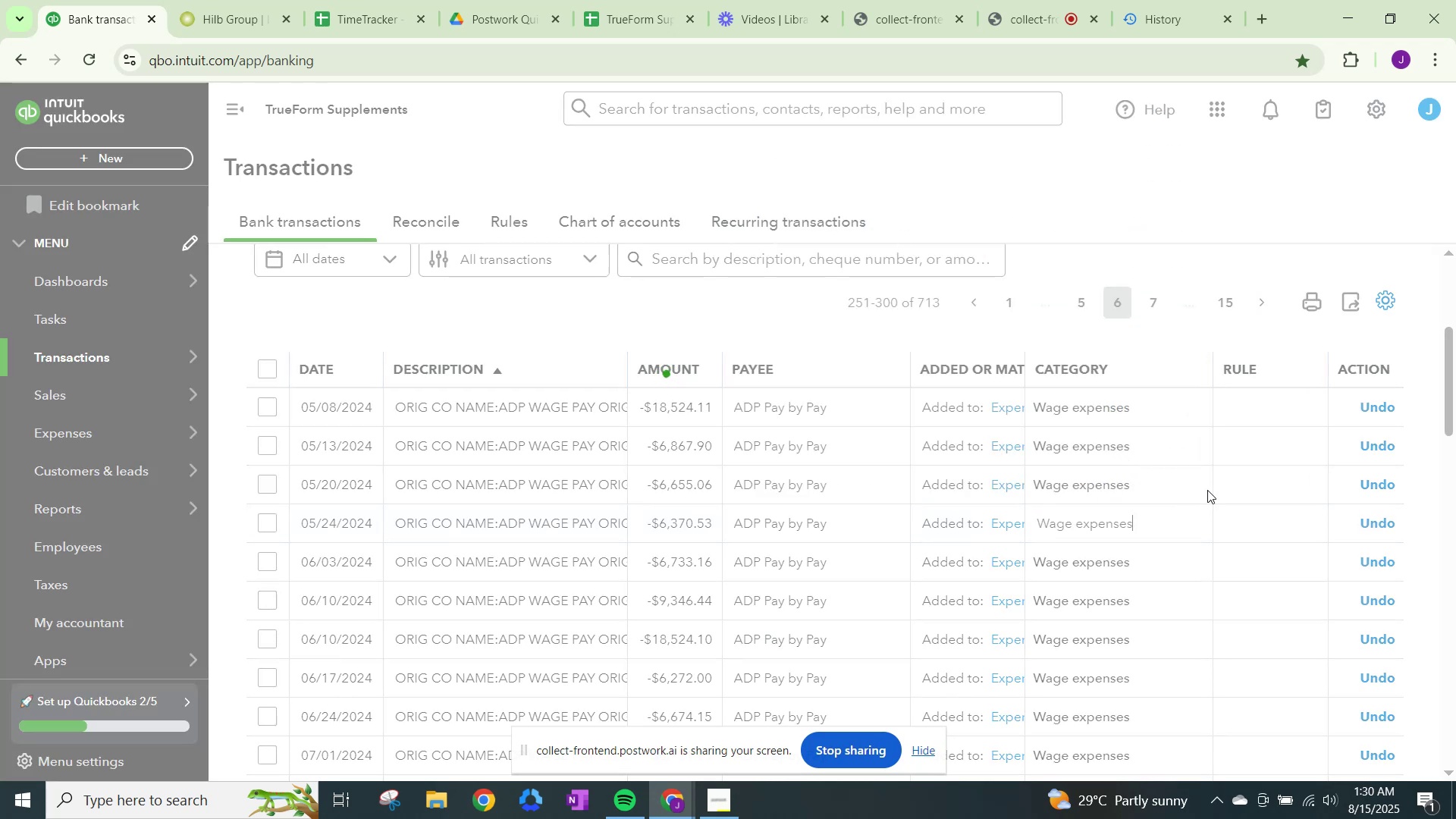 
scroll: coordinate [1207, 491], scroll_direction: down, amount: 5.0
 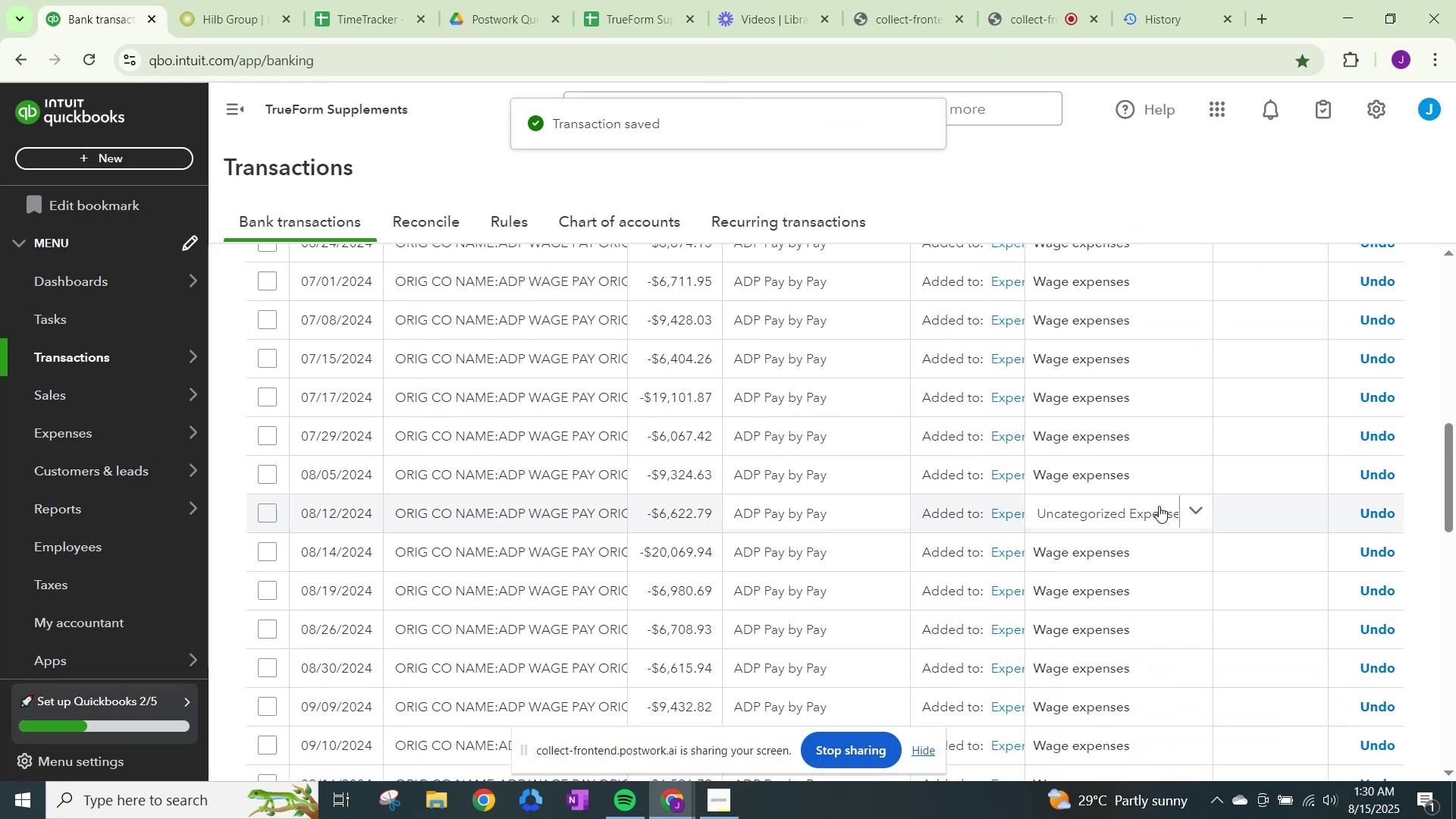 
left_click([1159, 506])
 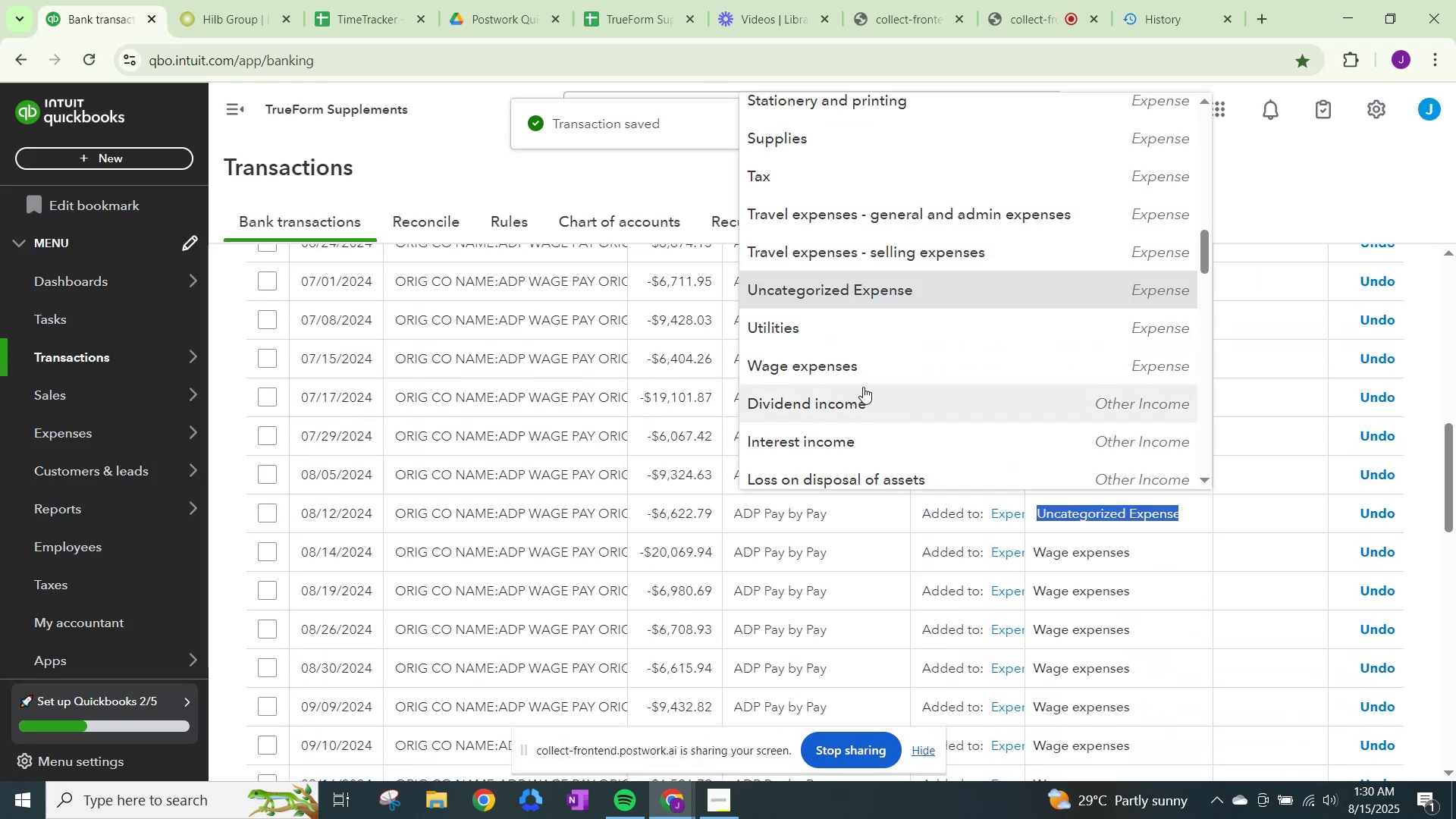 
left_click([846, 373])
 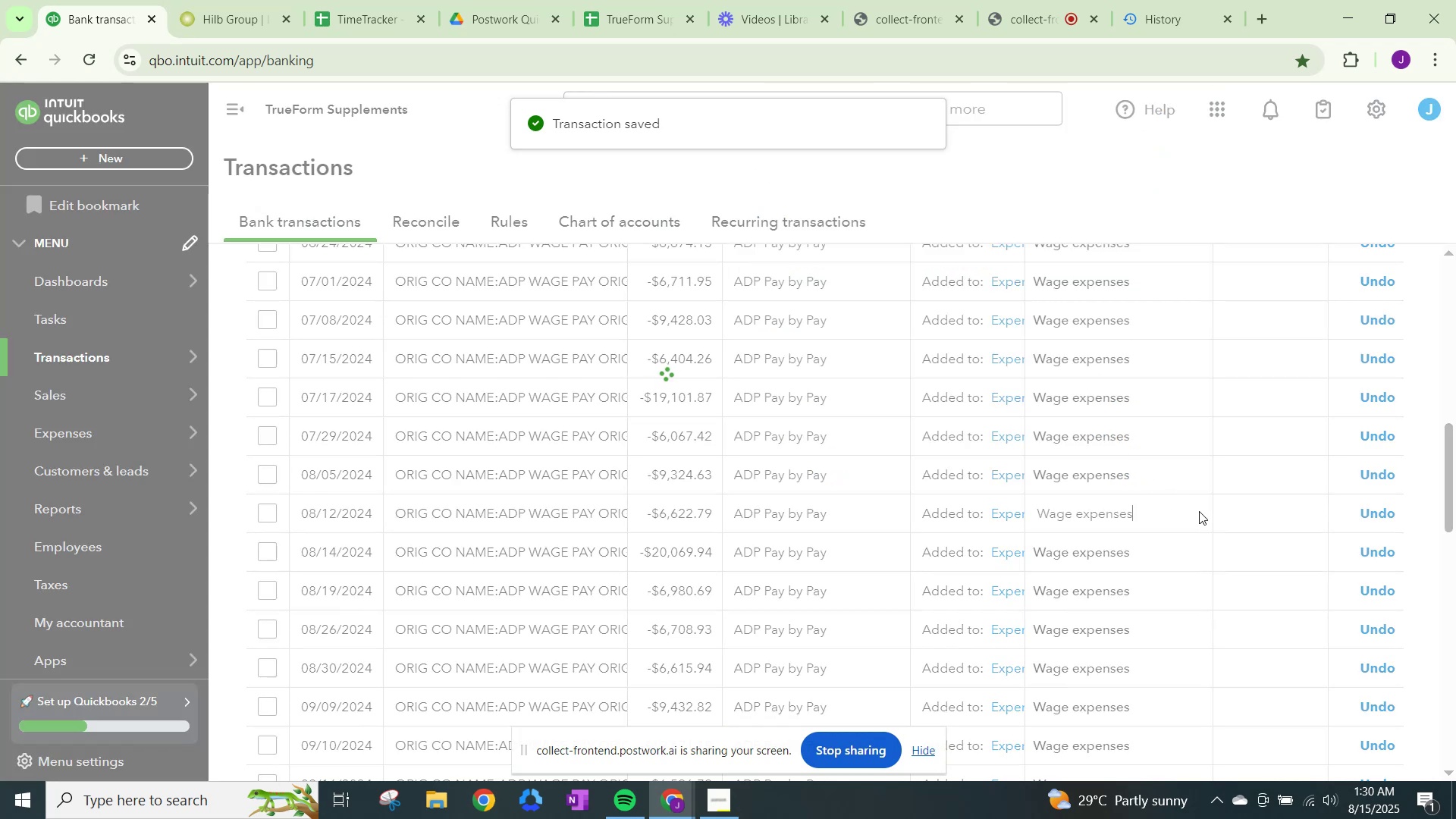 
scroll: coordinate [1199, 511], scroll_direction: down, amount: 8.0
 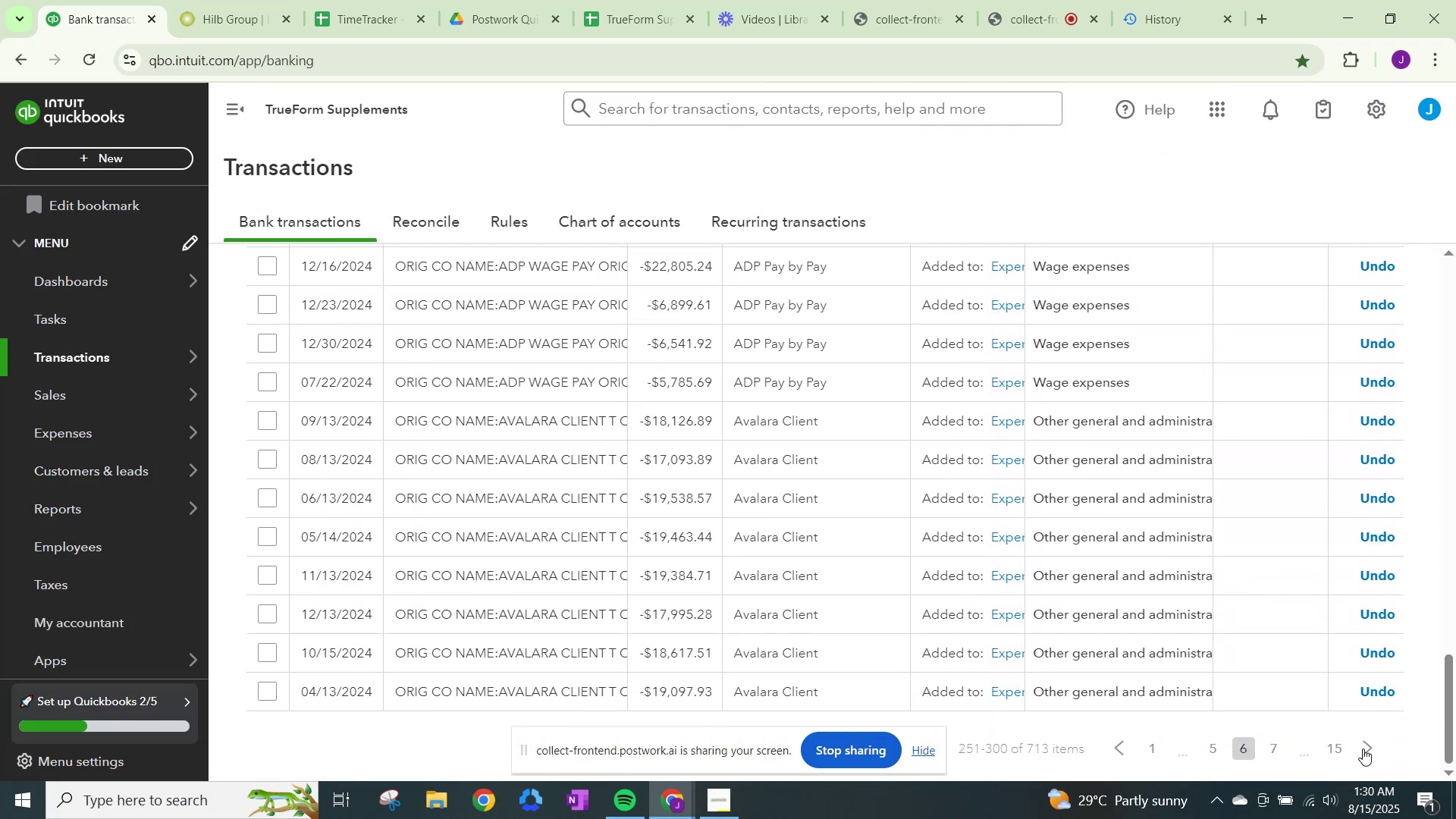 
left_click([1363, 748])
 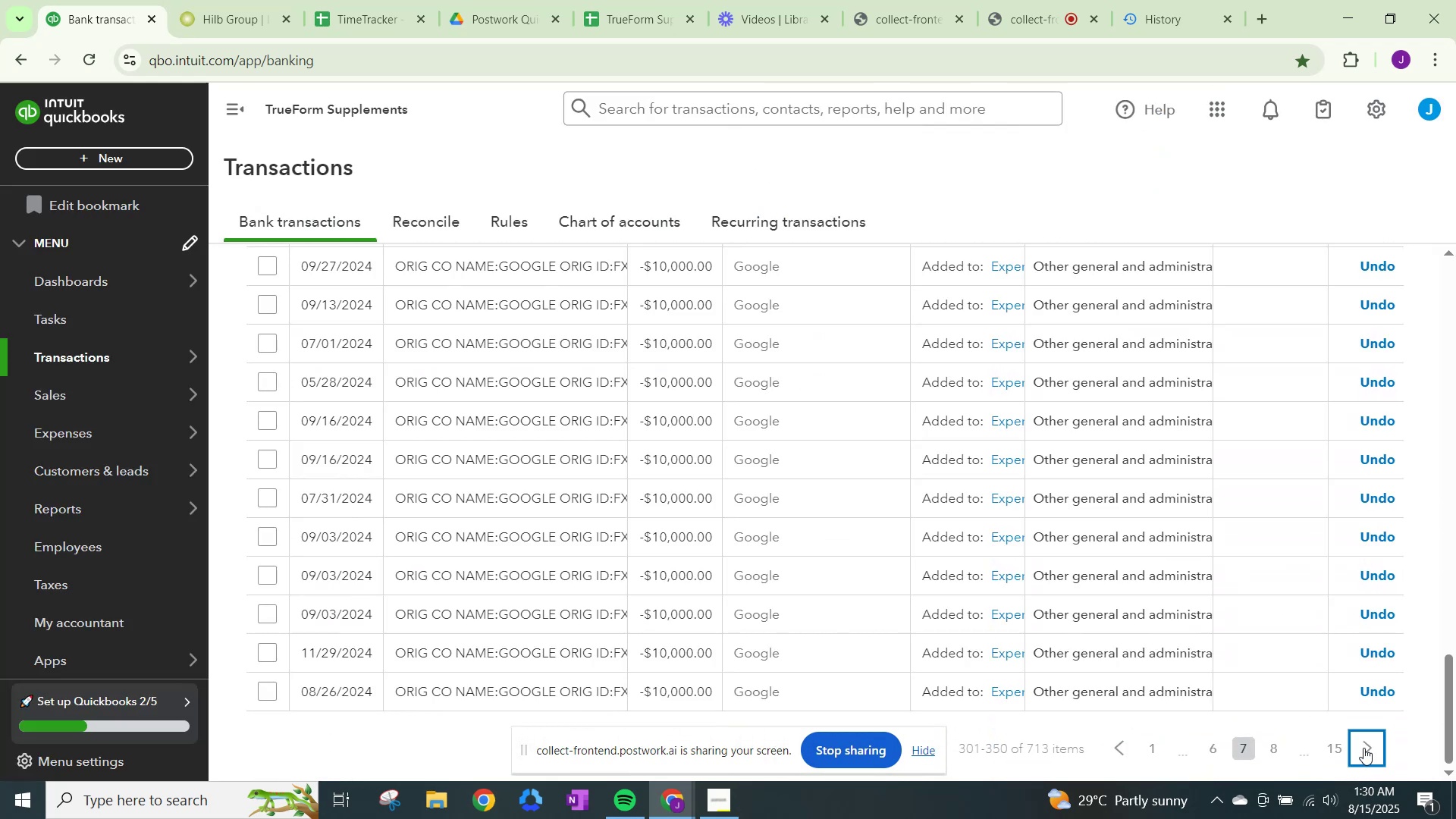 
scroll: coordinate [1363, 733], scroll_direction: up, amount: 13.0
 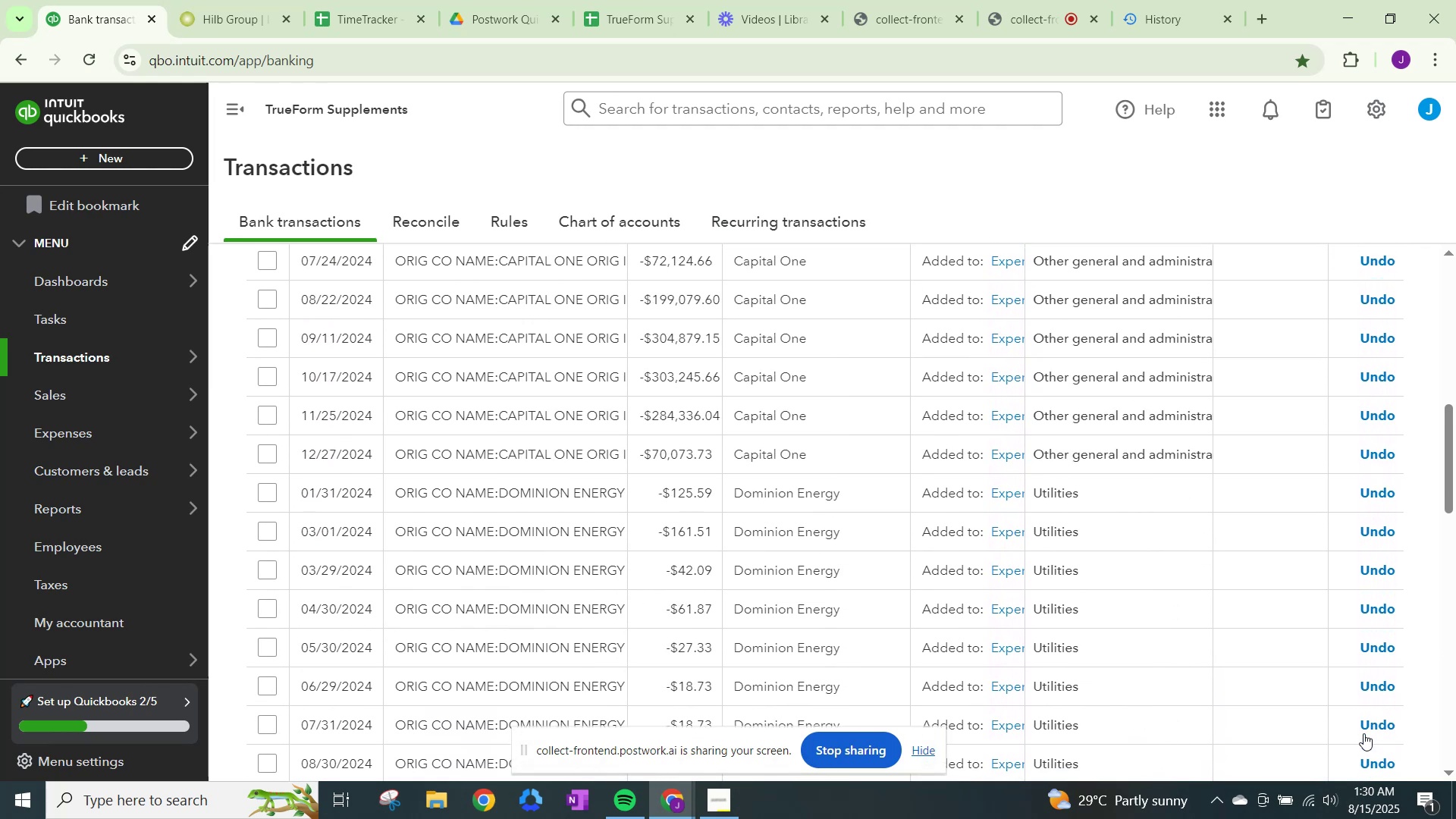 
scroll: coordinate [1363, 733], scroll_direction: up, amount: 3.0
 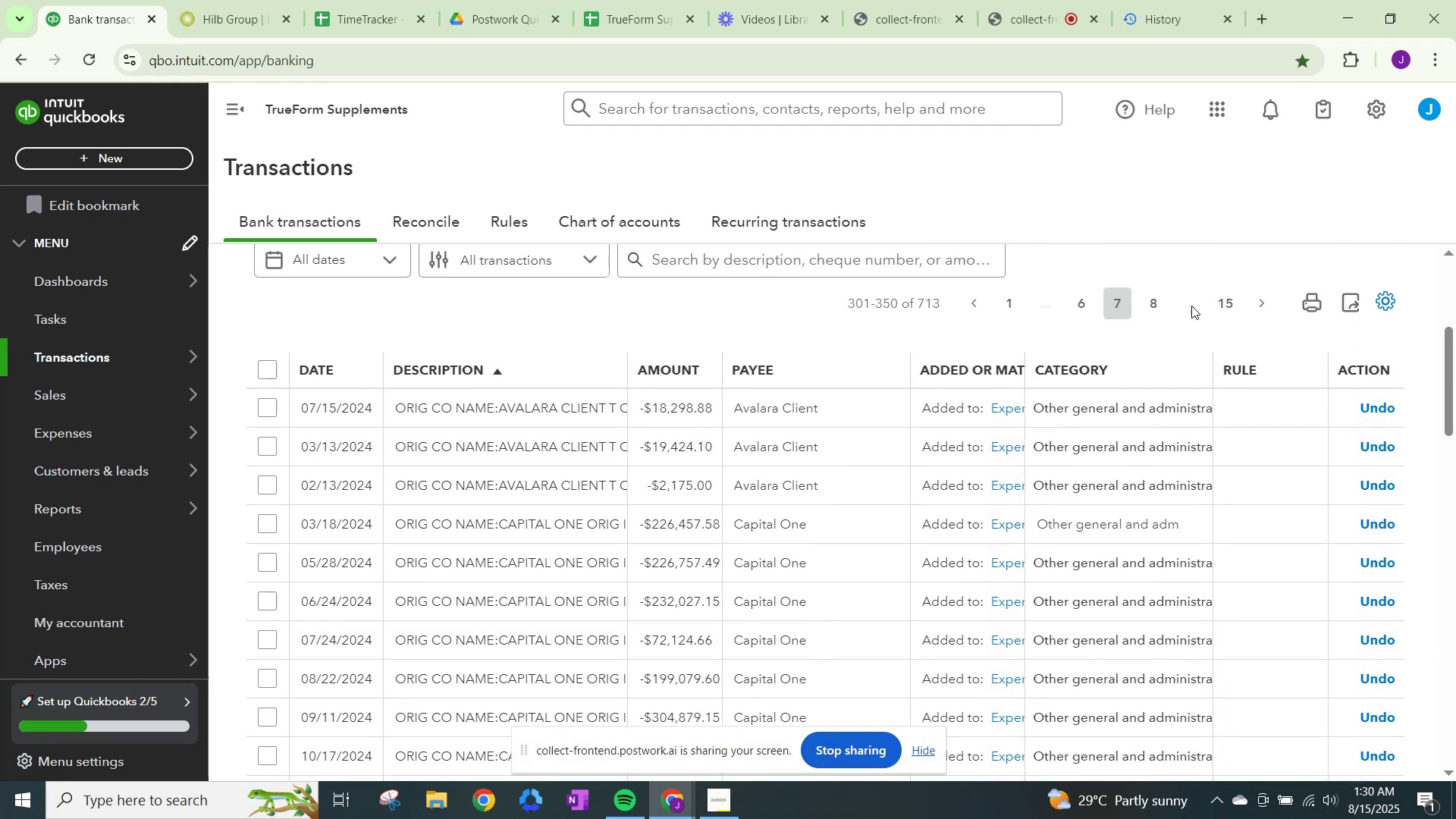 
left_click([1260, 303])
 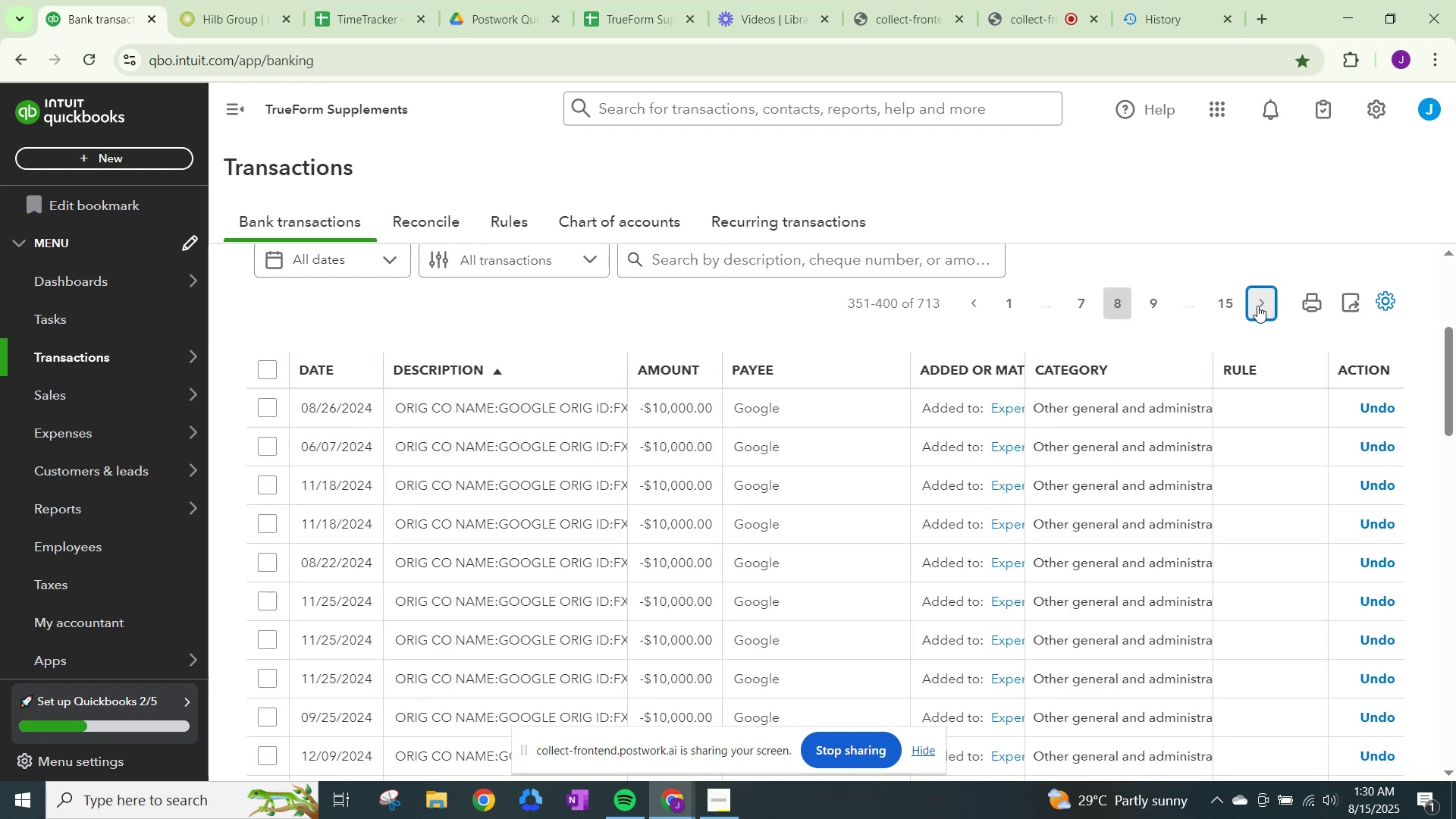 
scroll: coordinate [986, 381], scroll_direction: down, amount: 7.0
 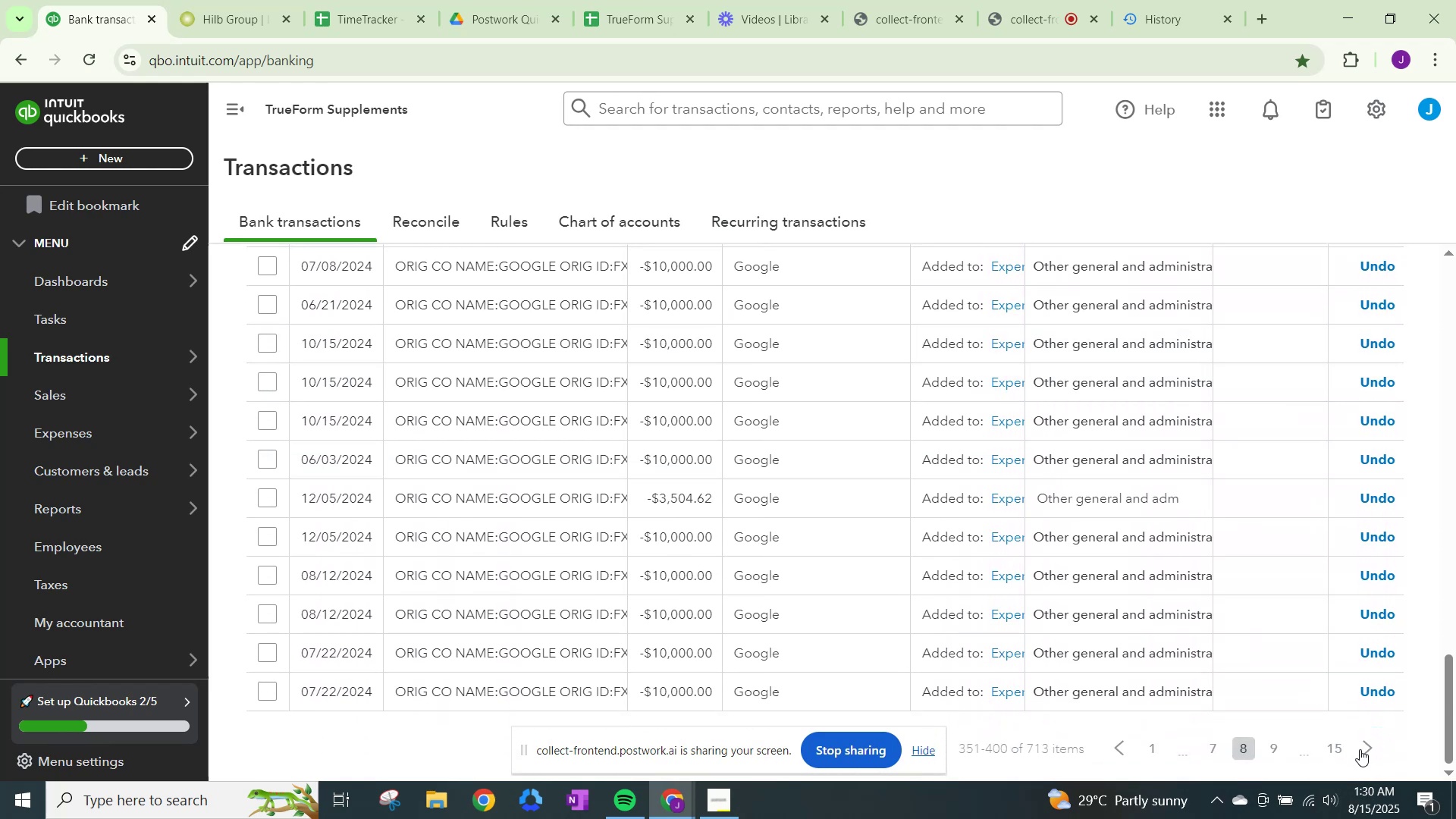 
left_click([1377, 754])
 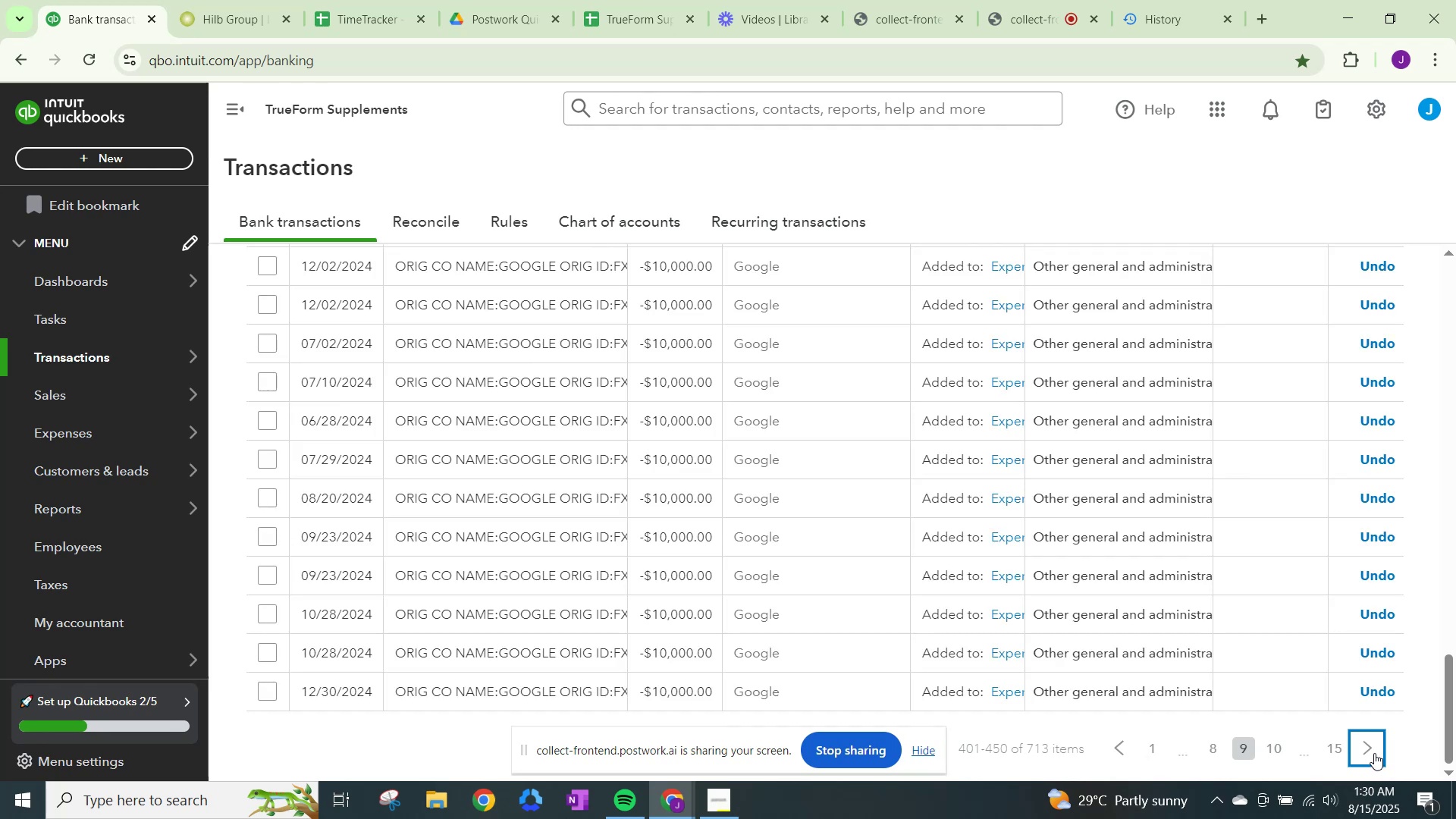 
scroll: coordinate [1341, 718], scroll_direction: up, amount: 16.0
 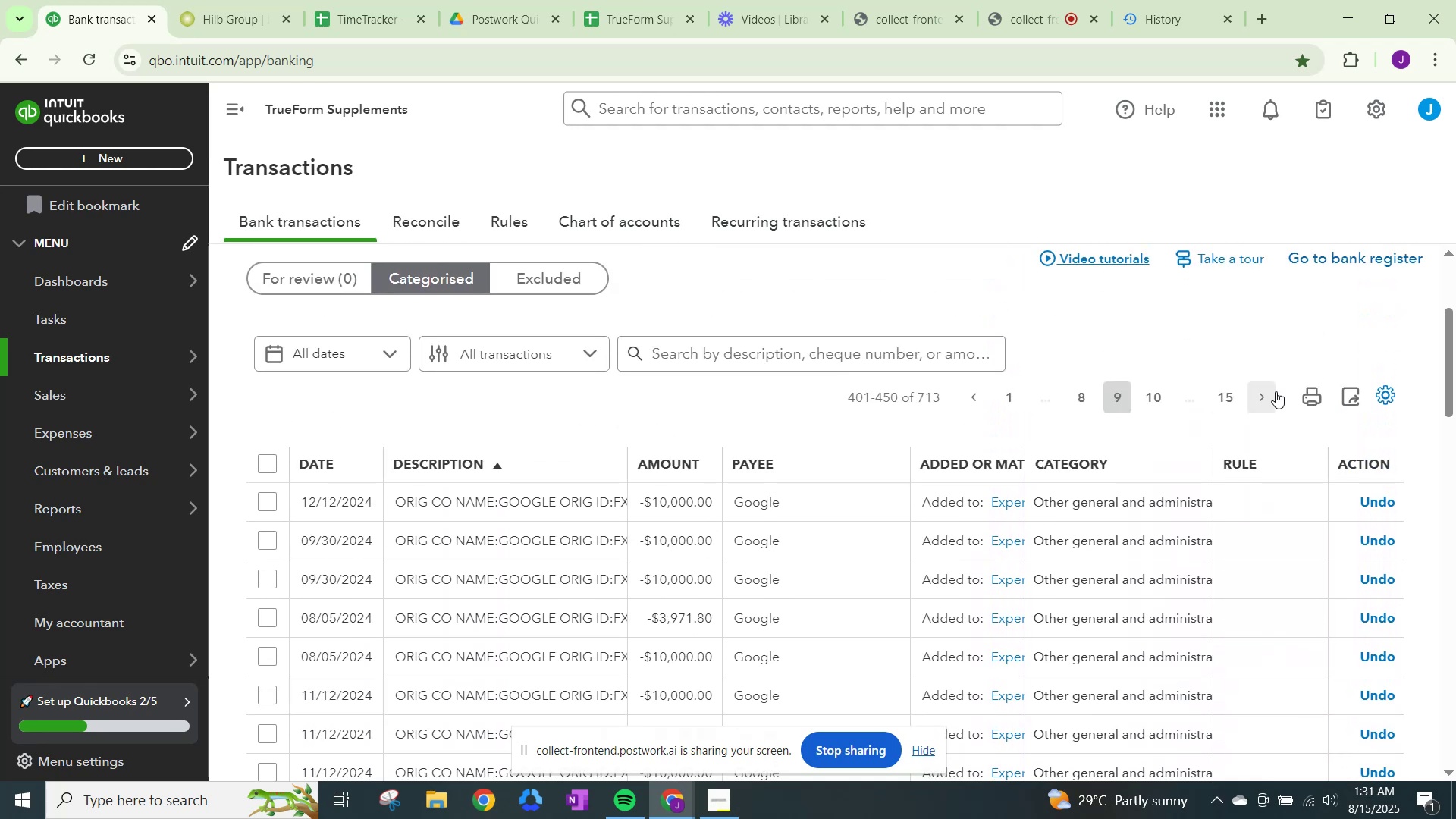 
left_click([1260, 391])
 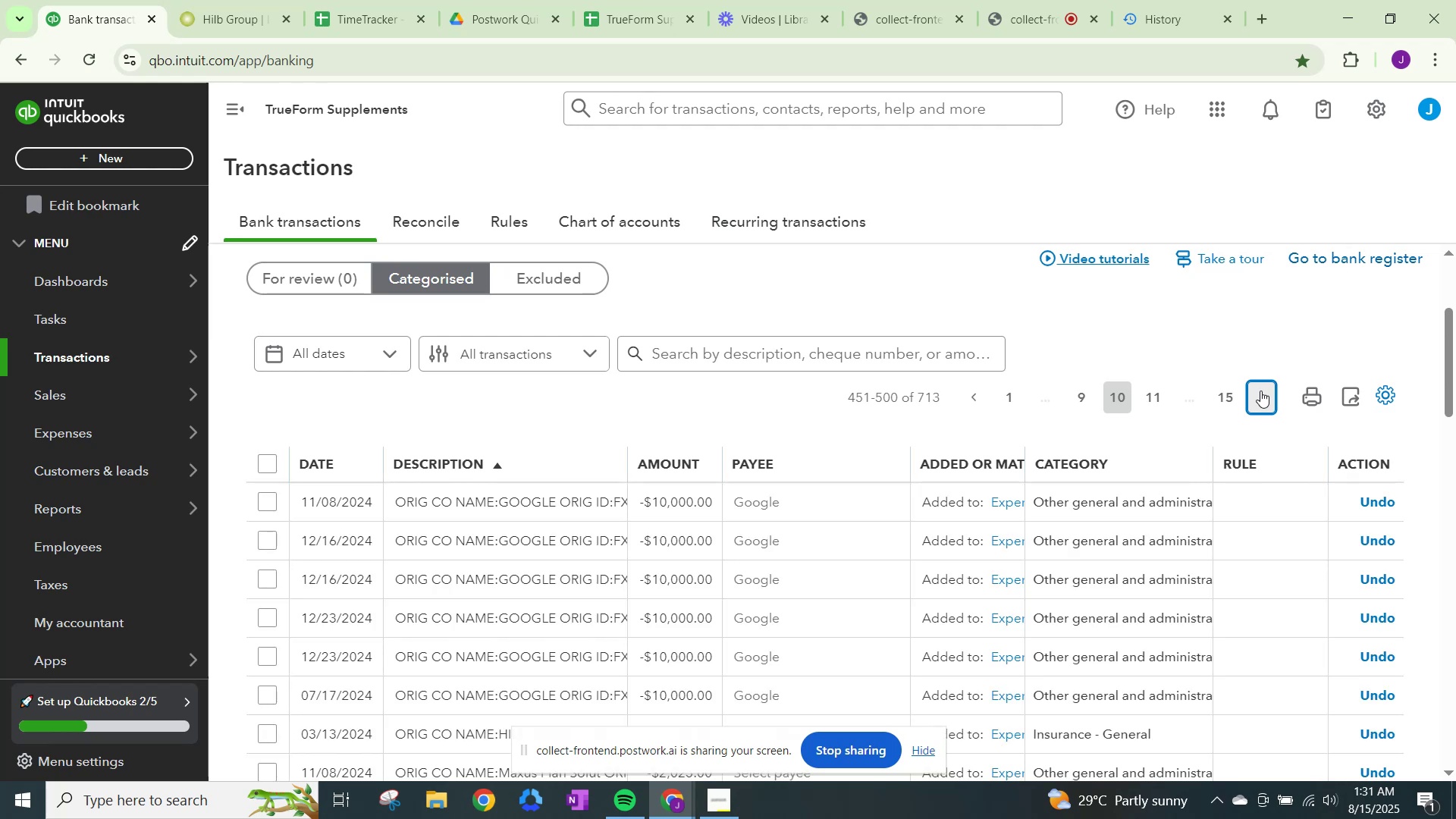 
scroll: coordinate [1237, 428], scroll_direction: down, amount: 18.0
 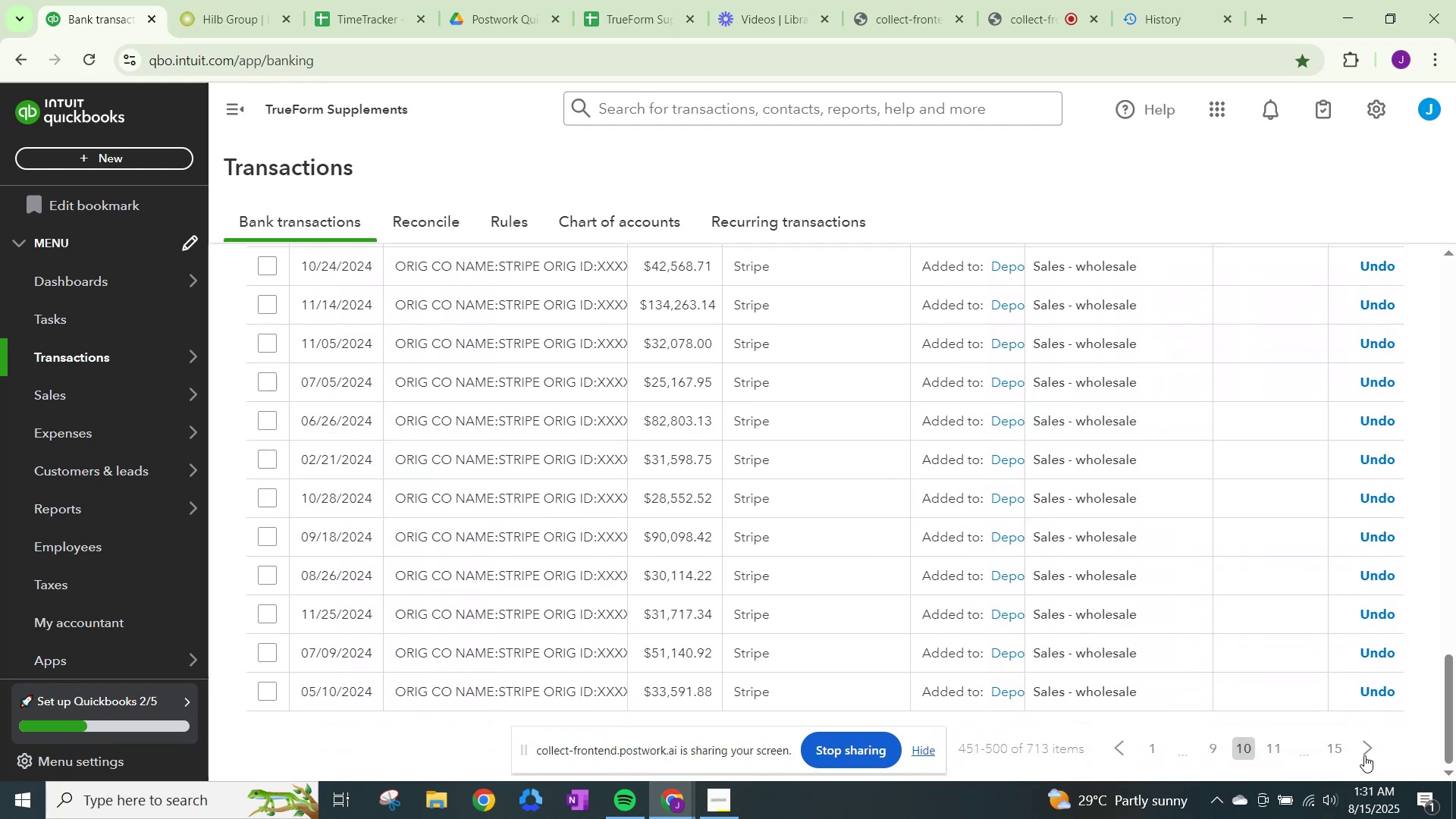 
left_click([1373, 745])
 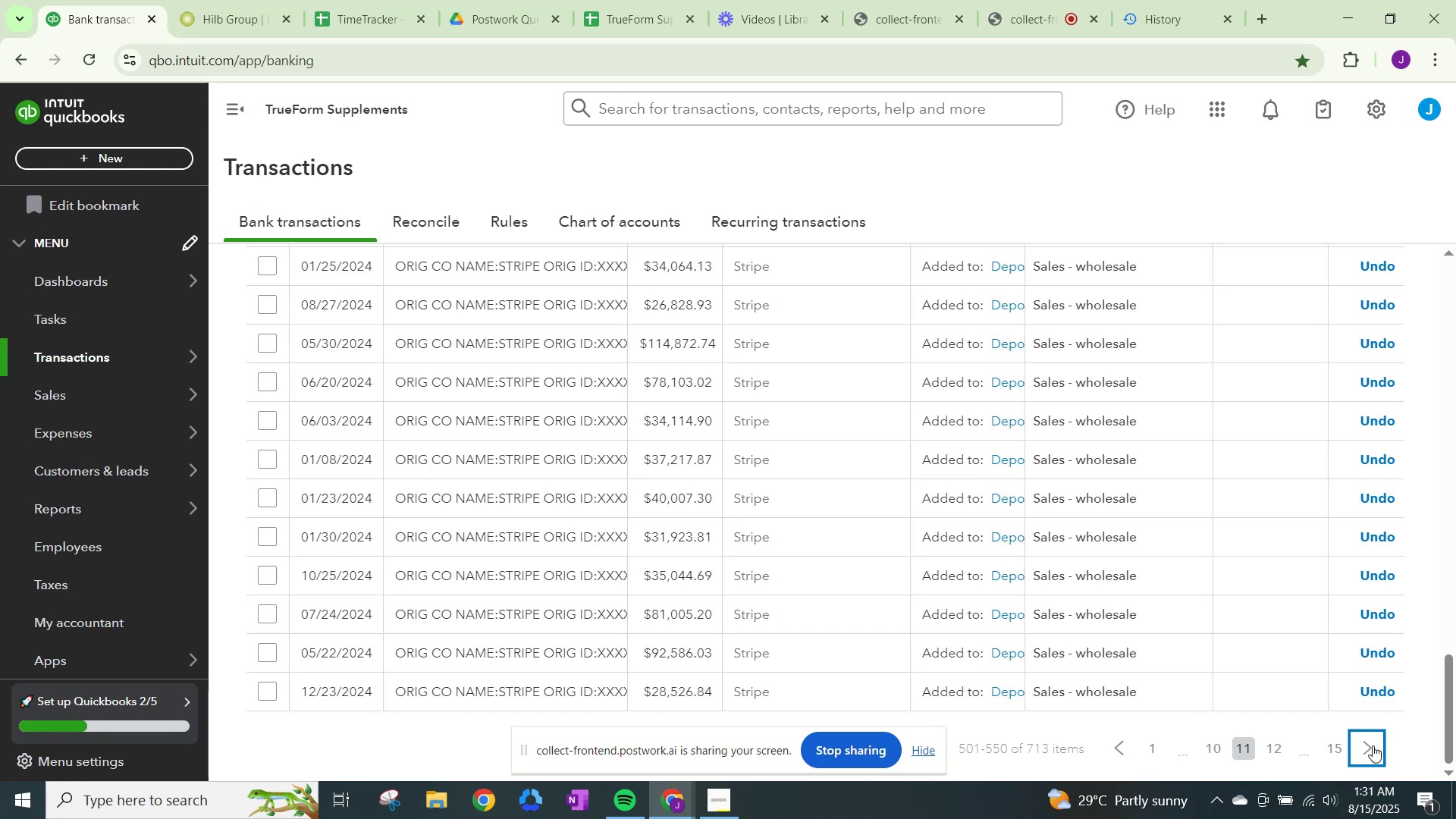 
scroll: coordinate [1373, 745], scroll_direction: up, amount: 5.0
 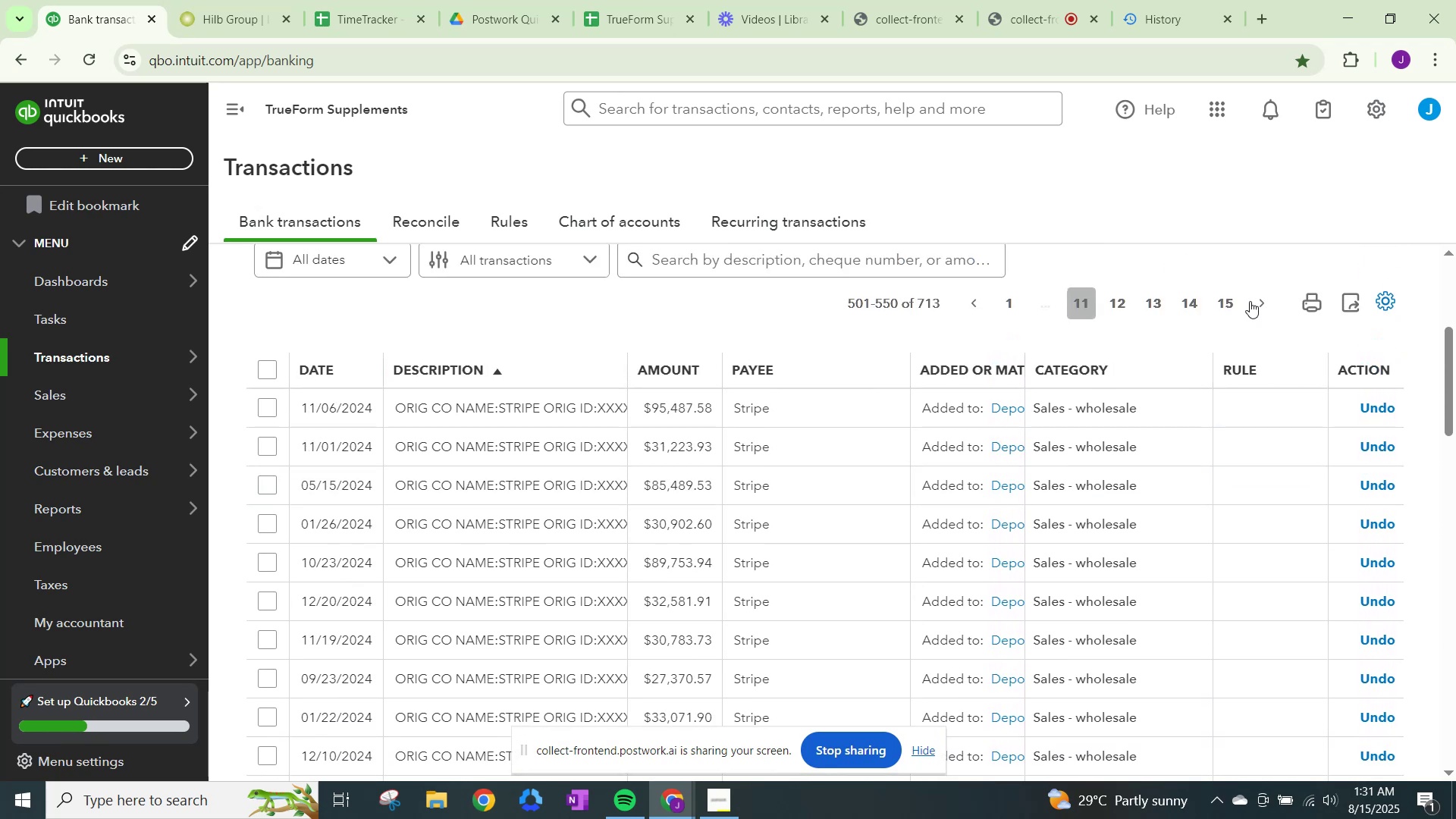 
left_click([1253, 300])
 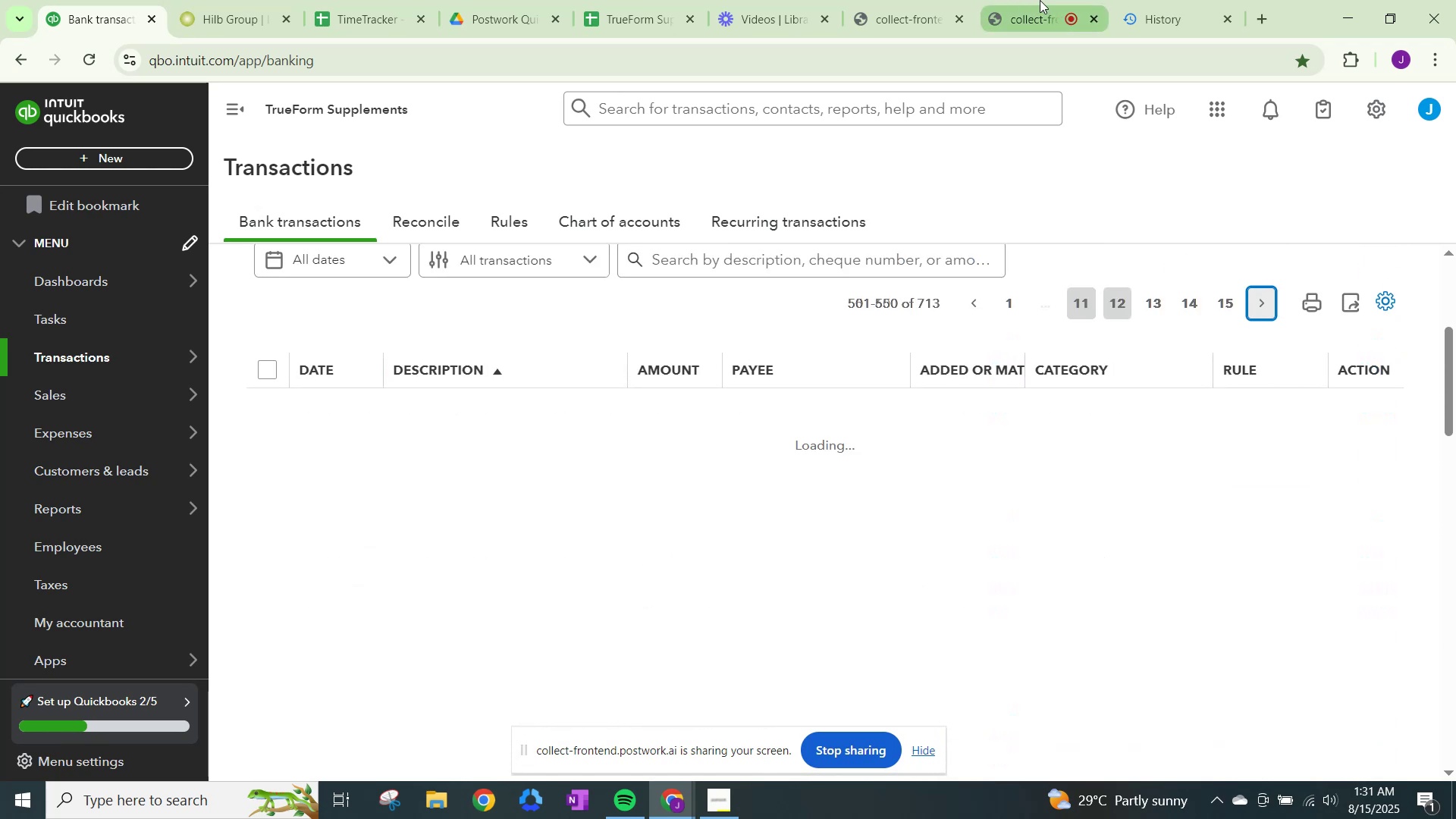 
left_click([1040, 0])
 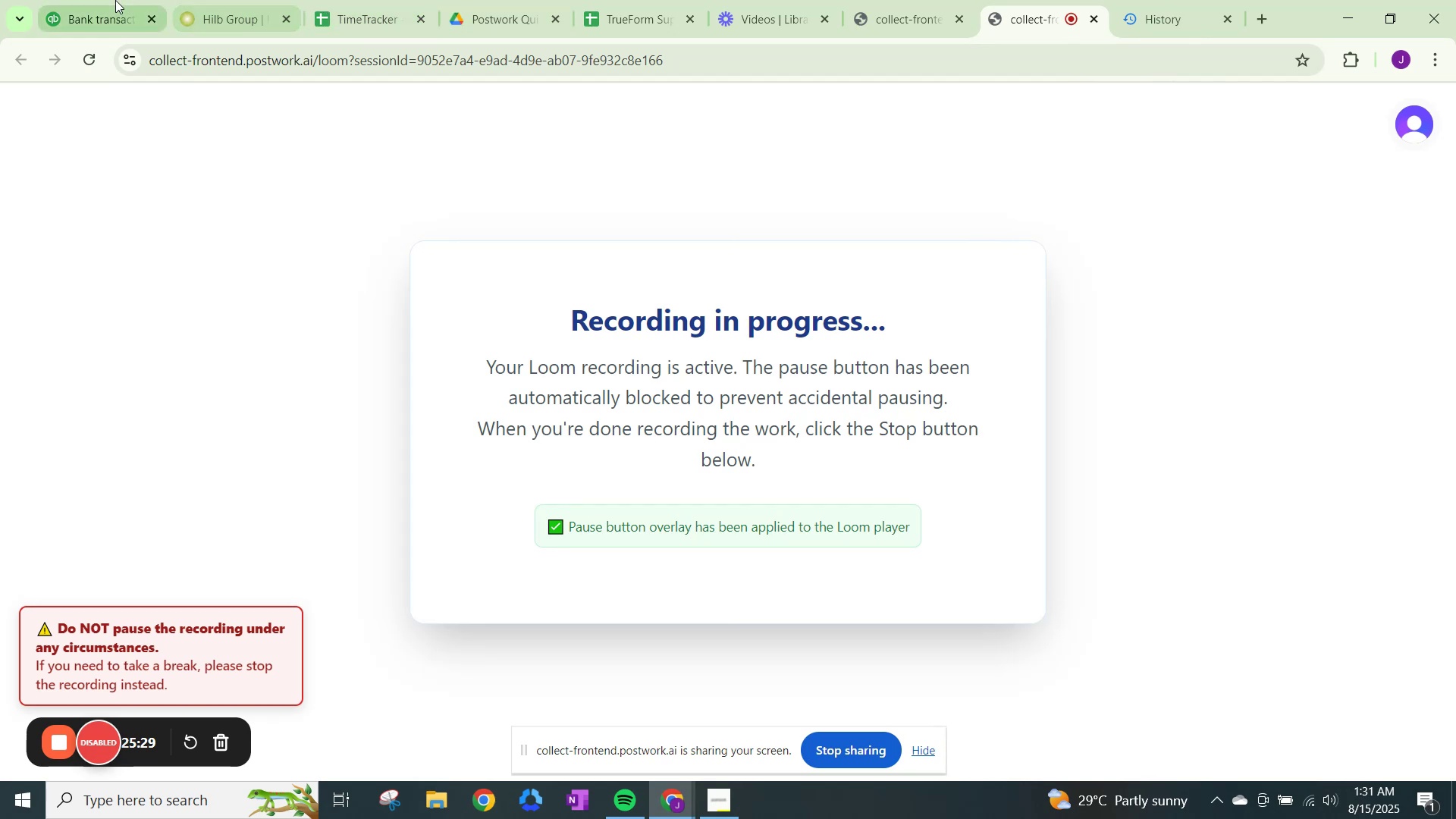 
left_click([108, 0])
 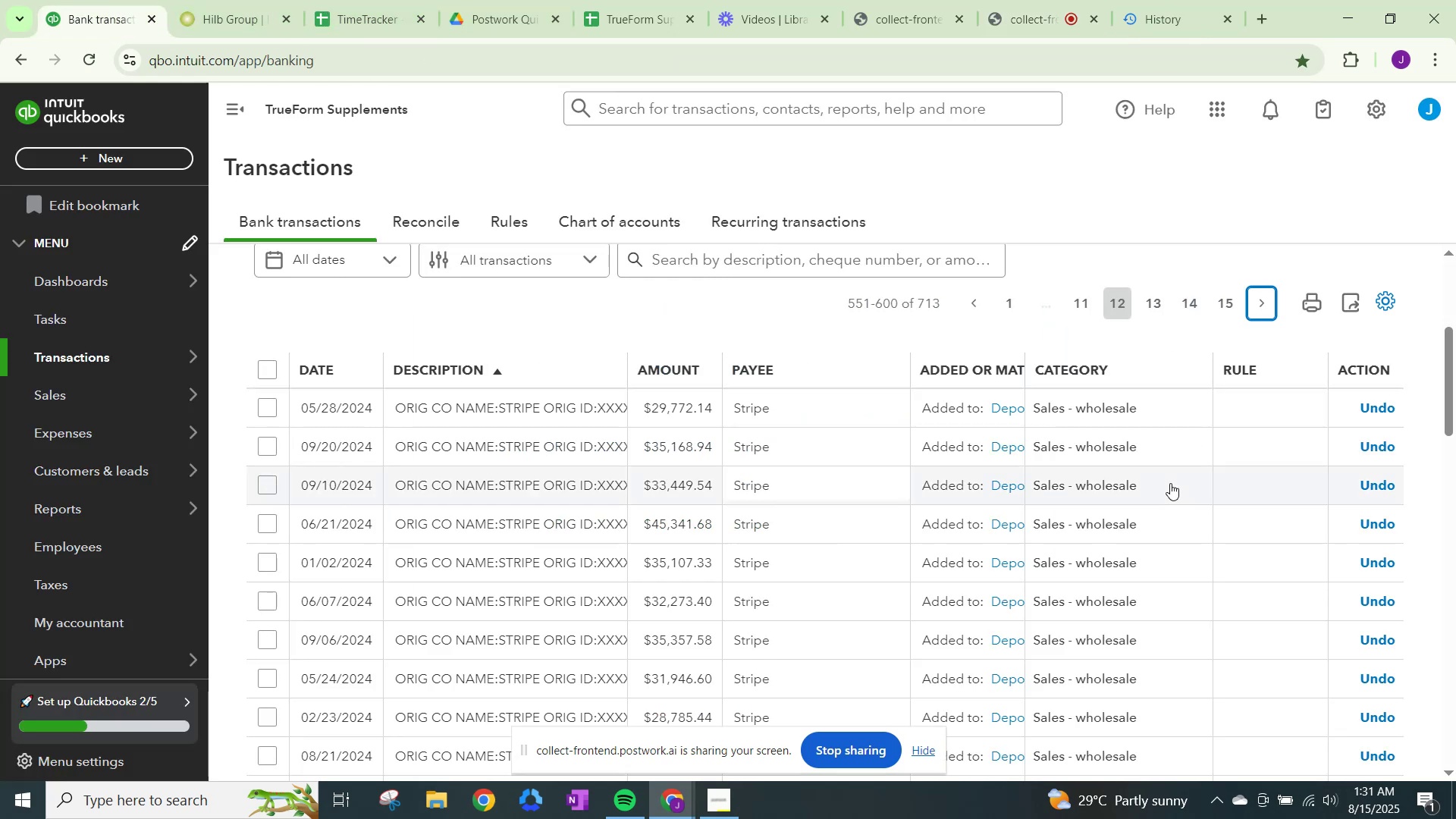 
scroll: coordinate [1185, 560], scroll_direction: down, amount: 7.0
 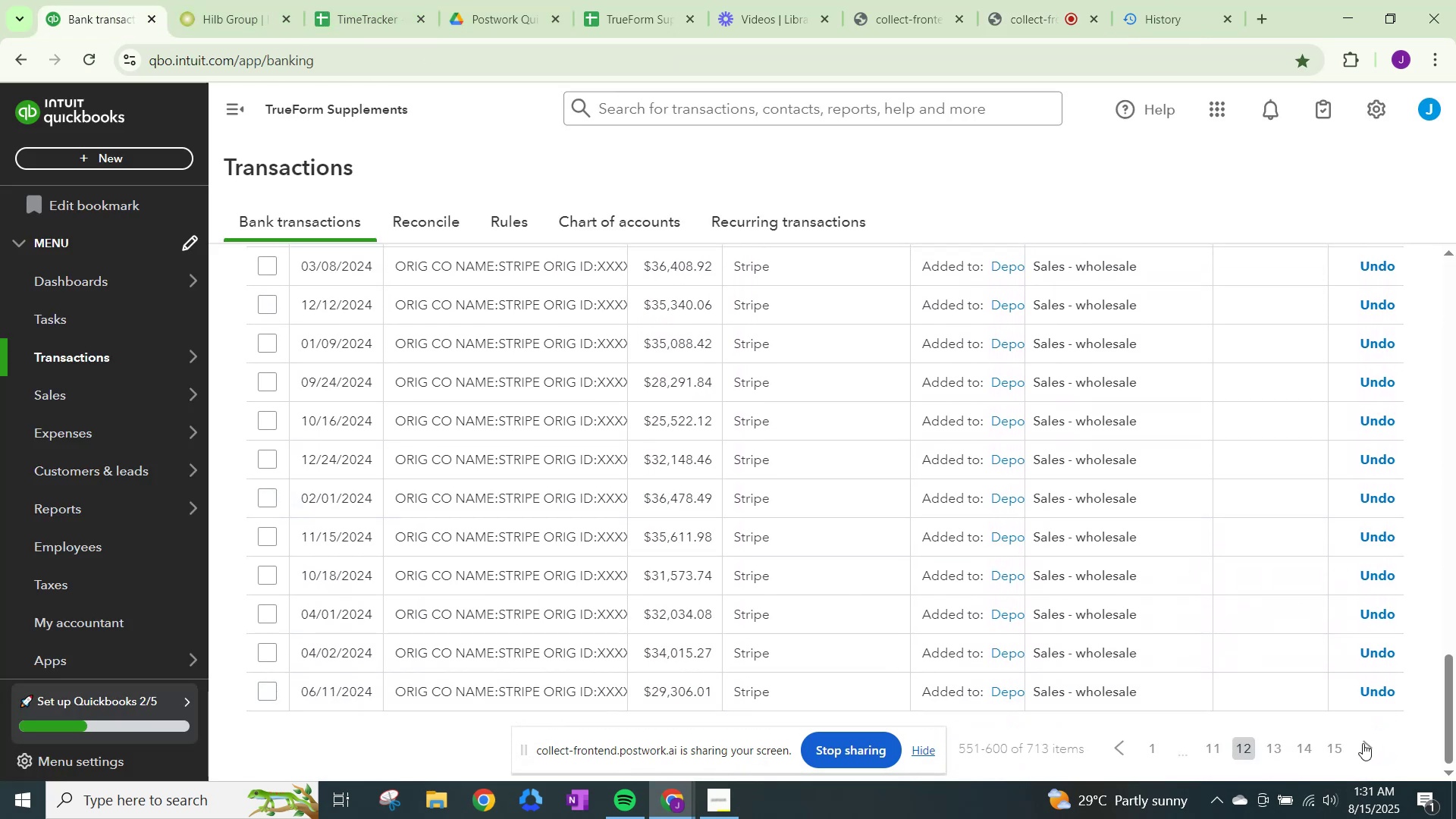 
left_click([1363, 745])
 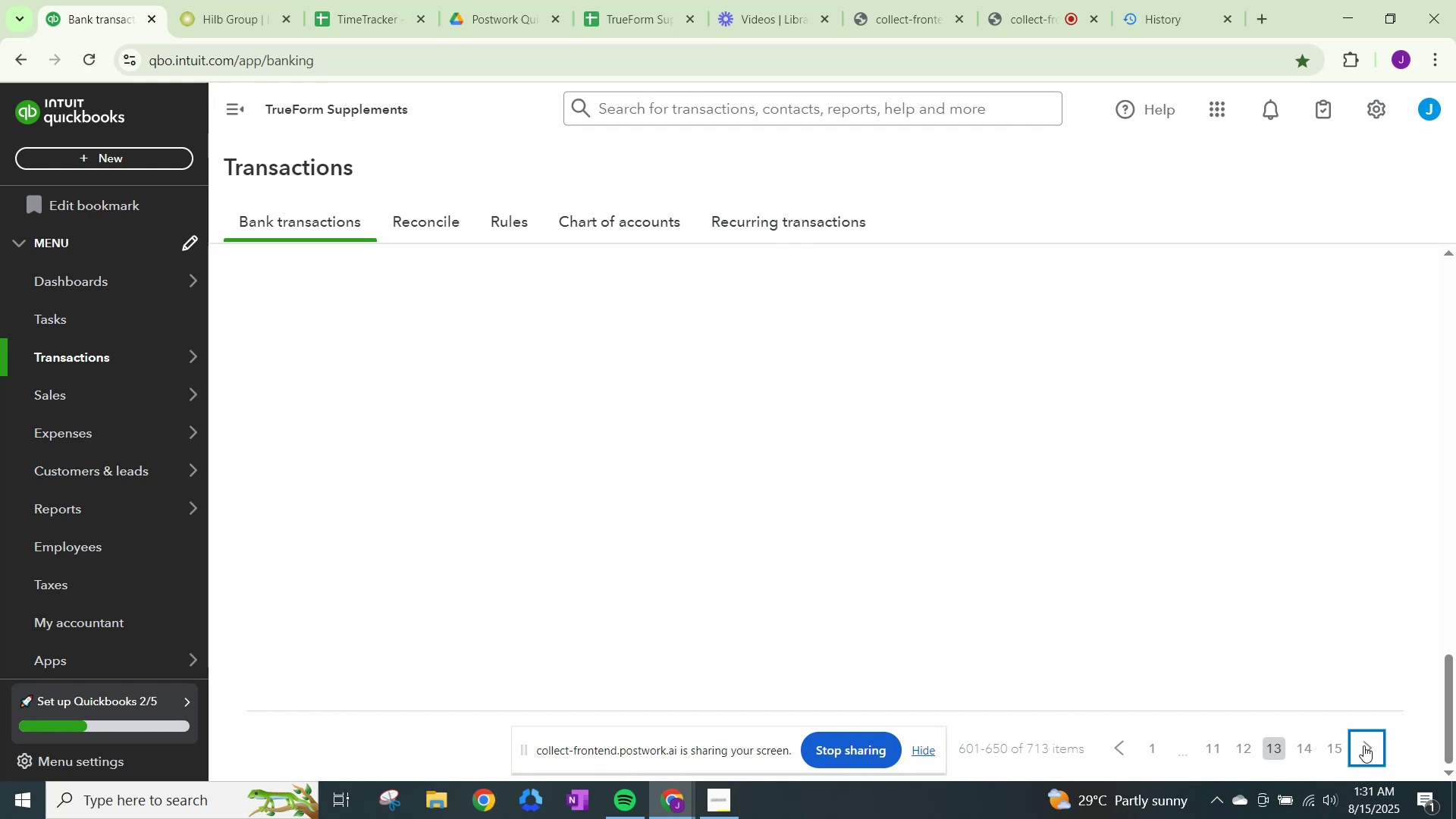 
scroll: coordinate [1362, 740], scroll_direction: none, amount: 0.0
 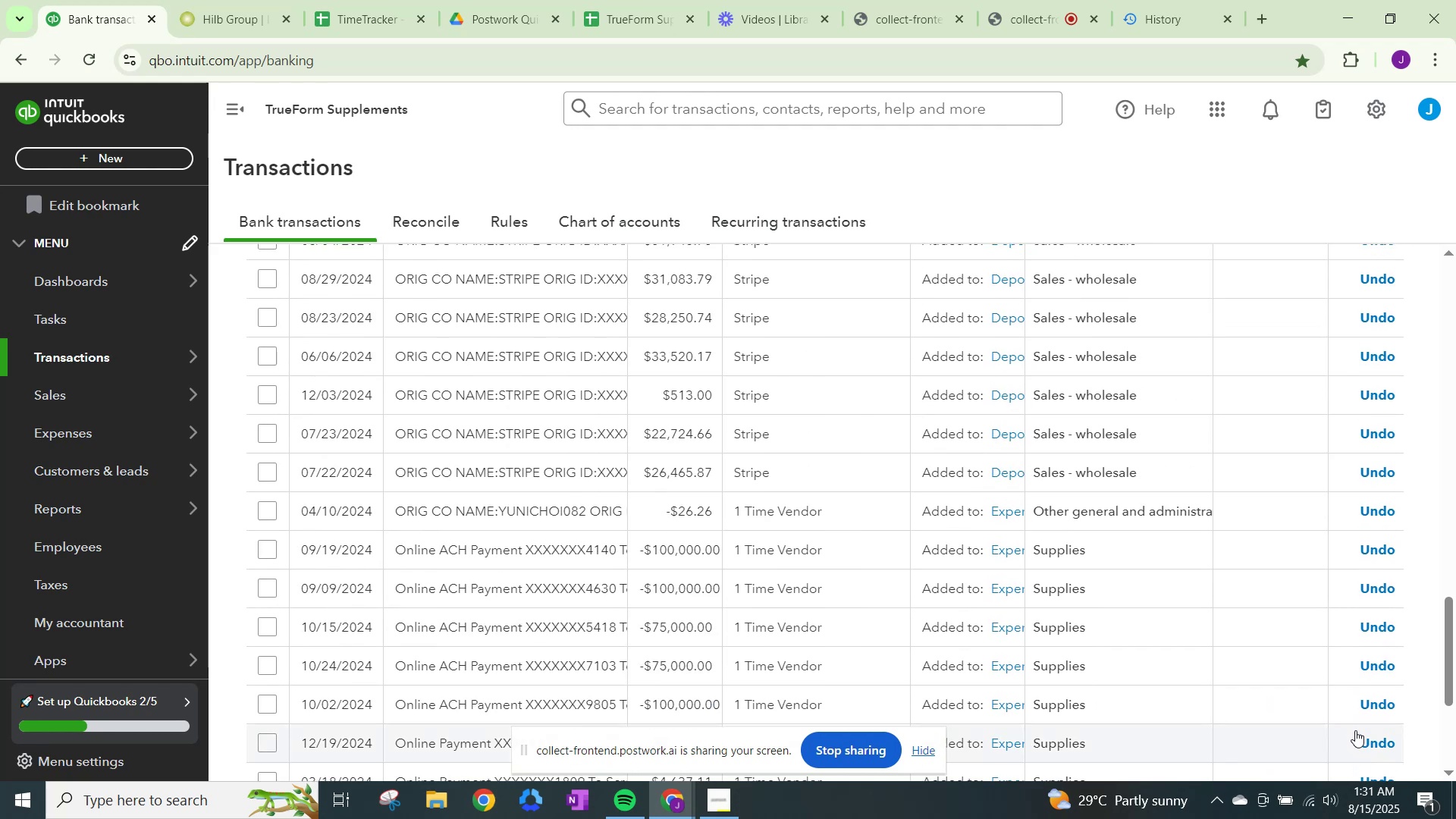 
scroll: coordinate [1354, 723], scroll_direction: up, amount: 15.0
 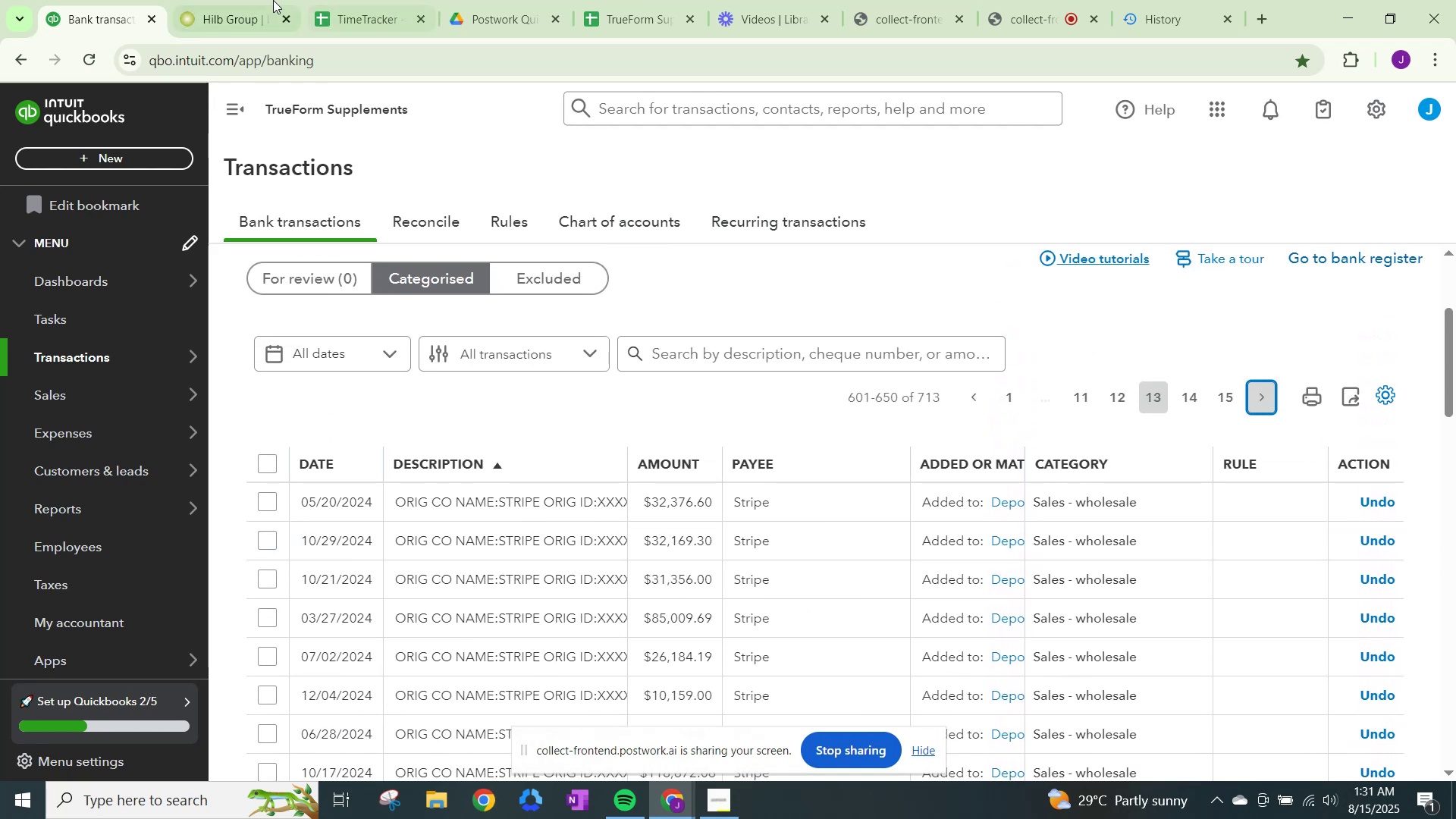 
mouse_move([394, 30])
 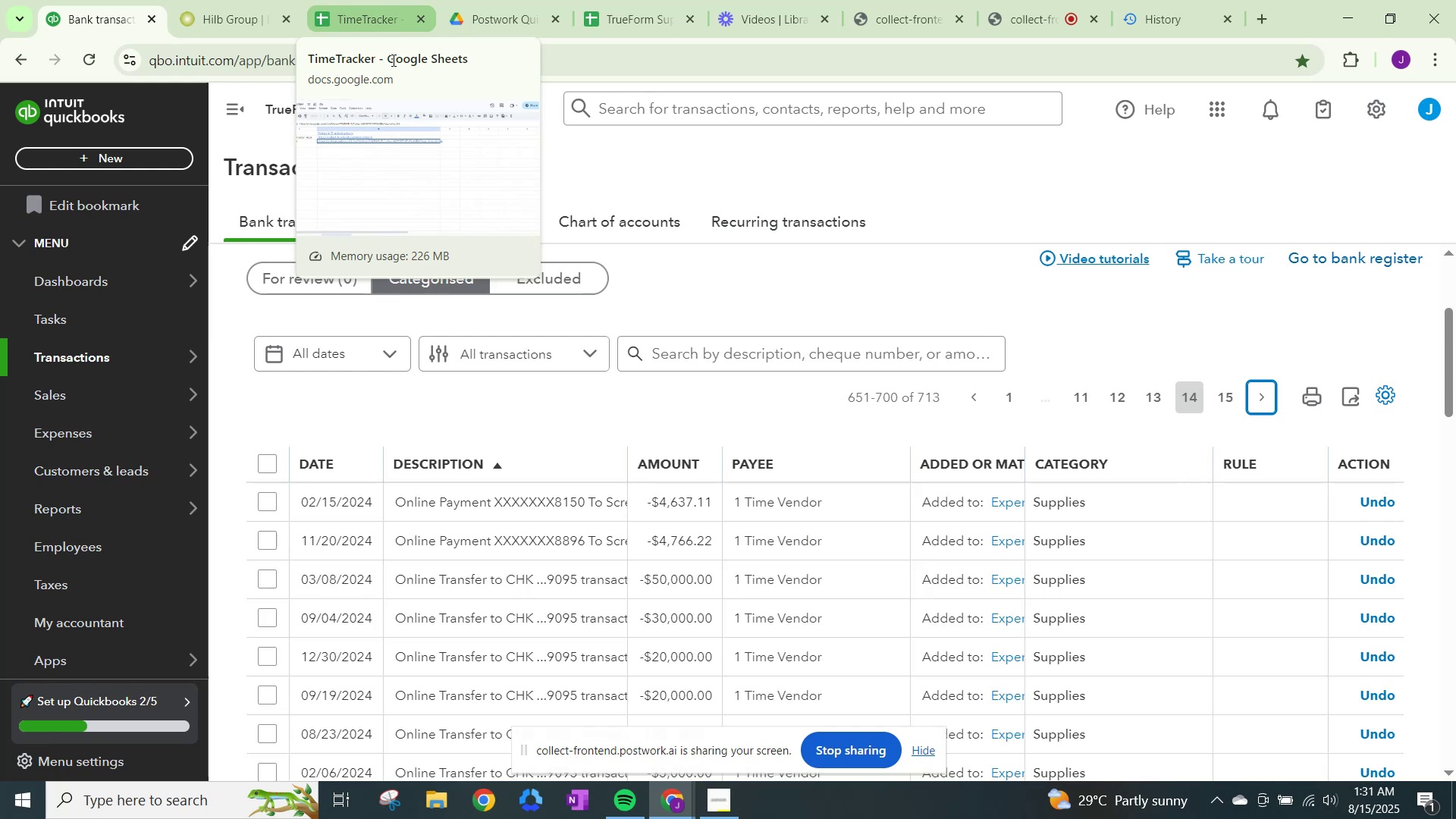 
scroll: coordinate [859, 317], scroll_direction: down, amount: 11.0
 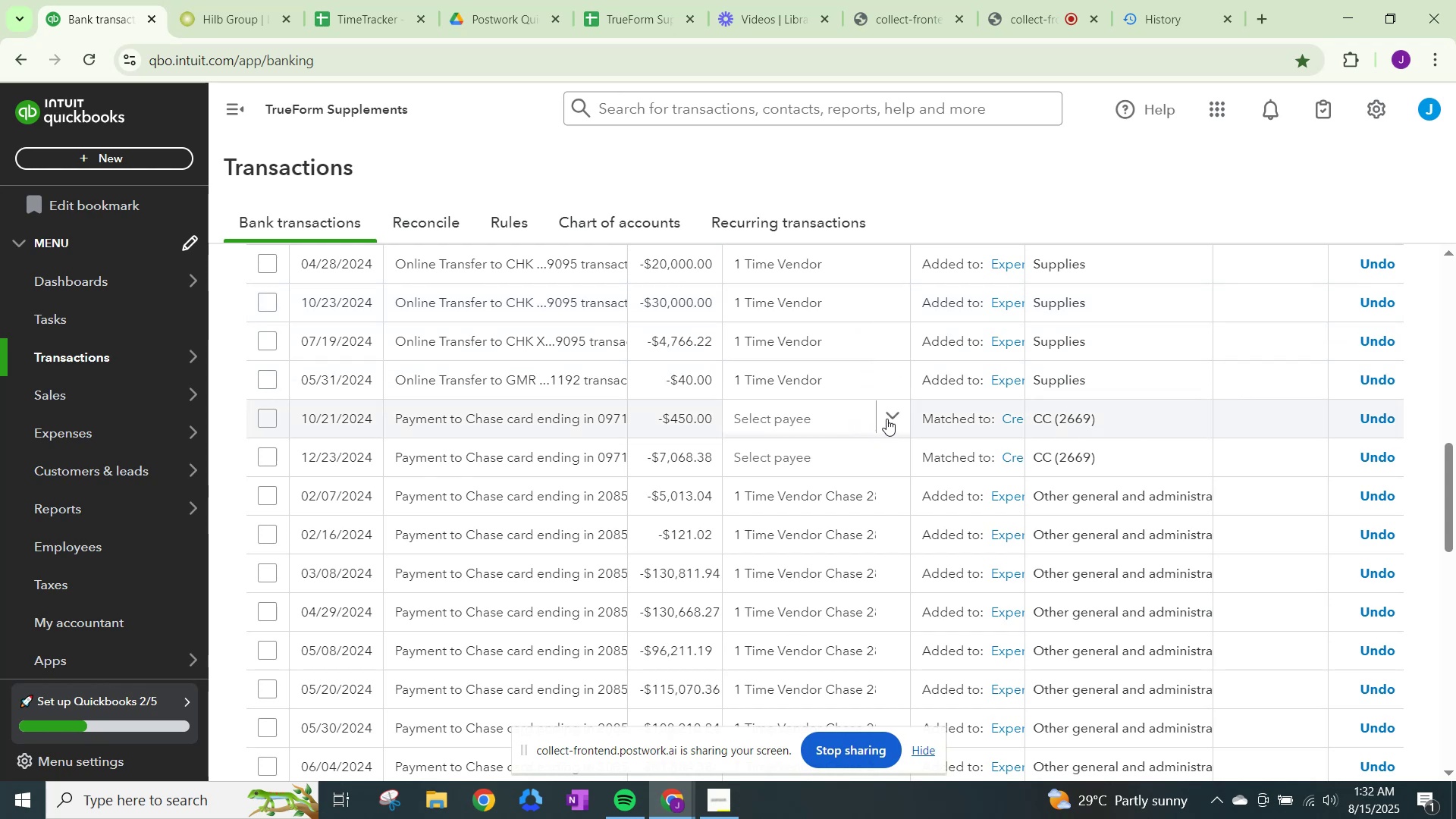 
wait(16.45)
 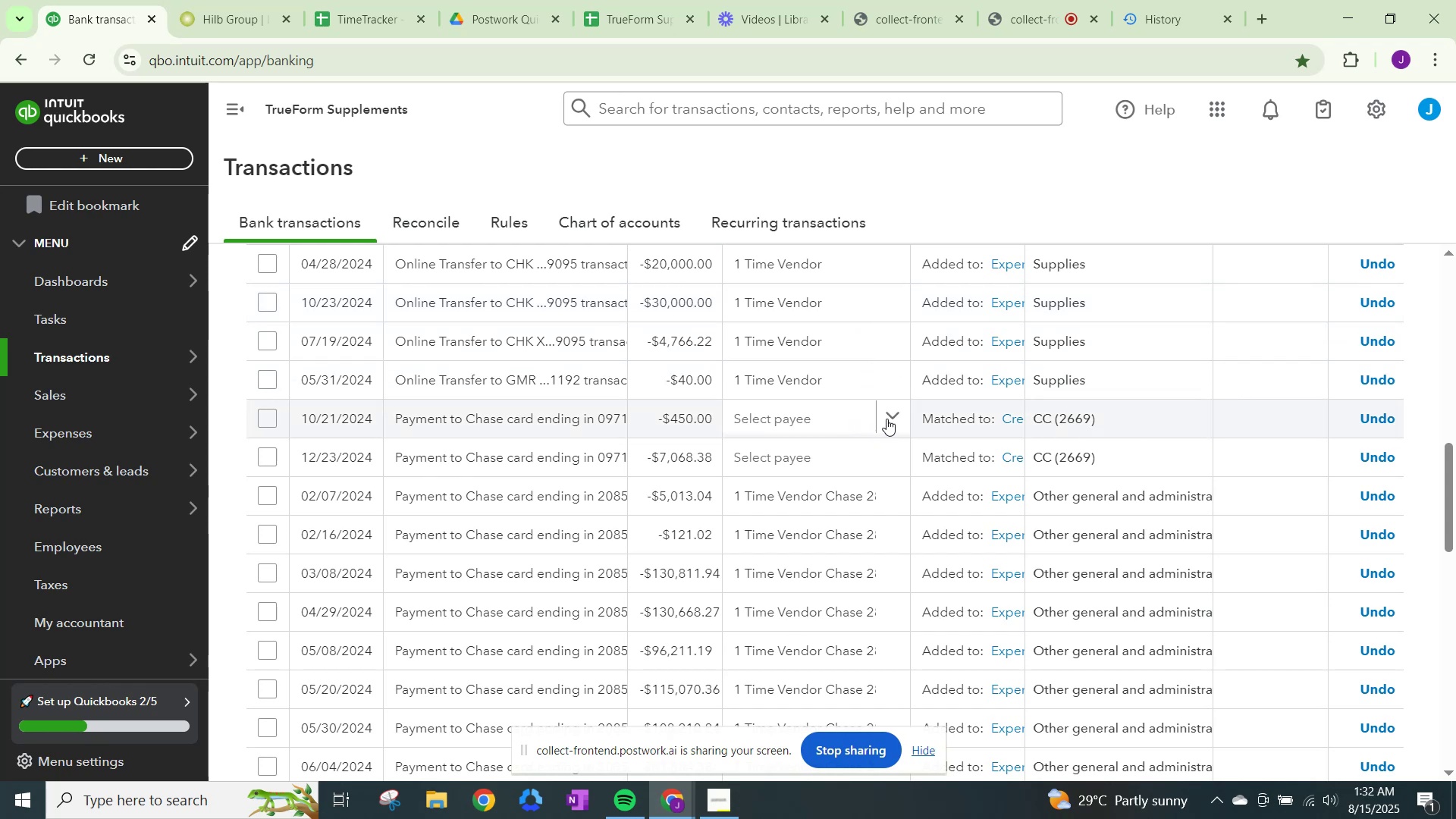 
left_click([886, 419])
 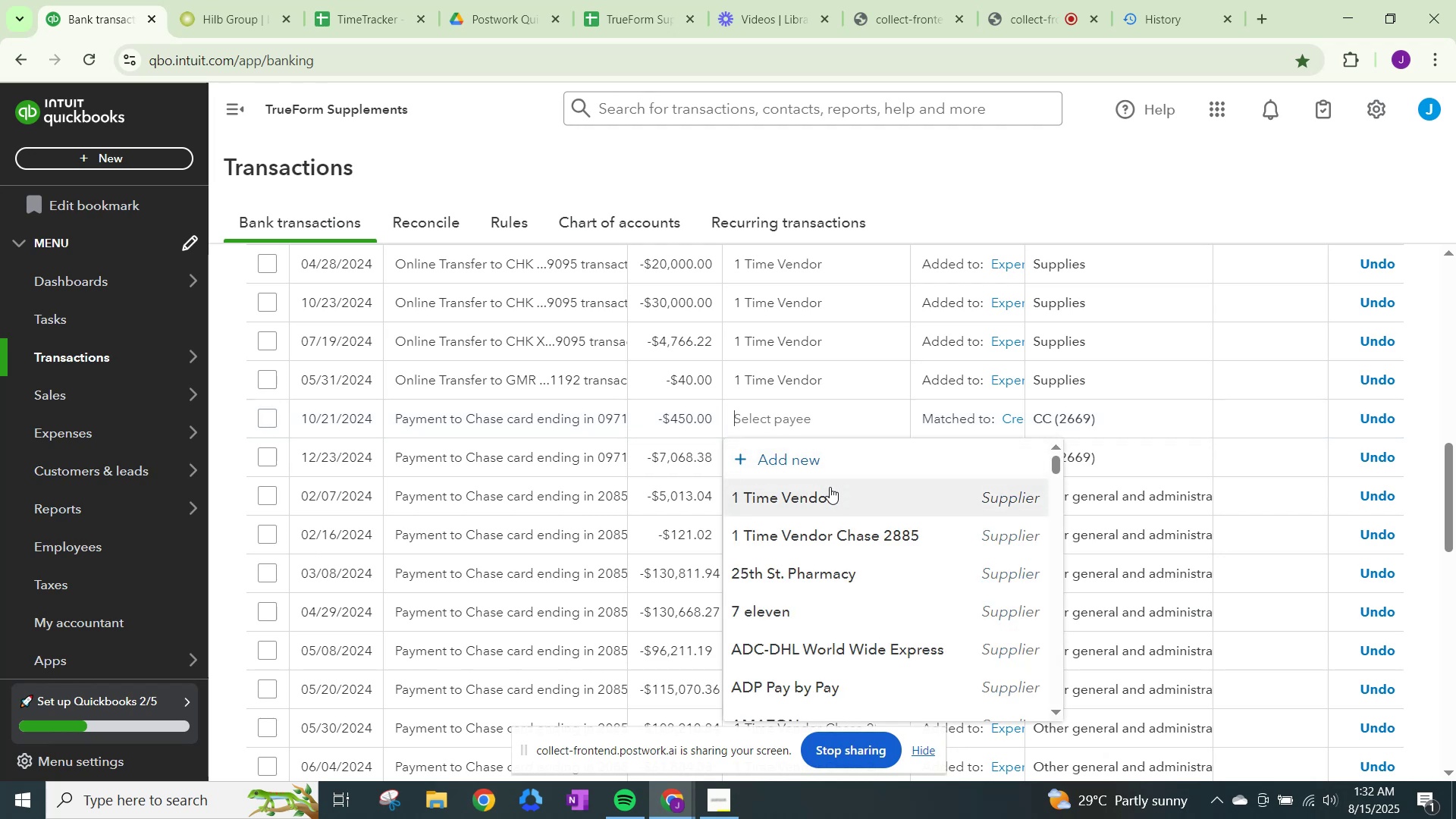 
left_click([830, 487])
 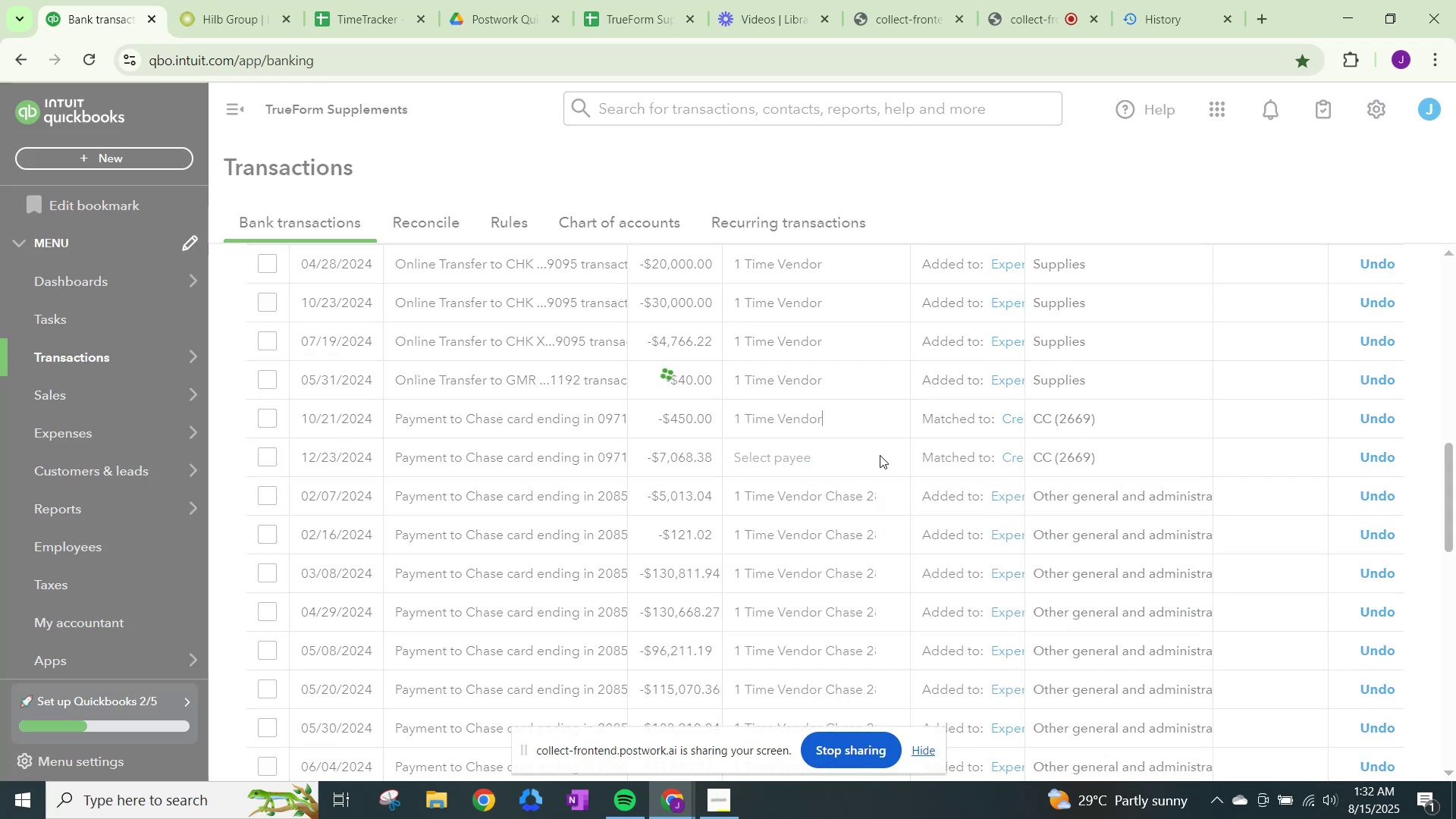 
left_click([880, 455])
 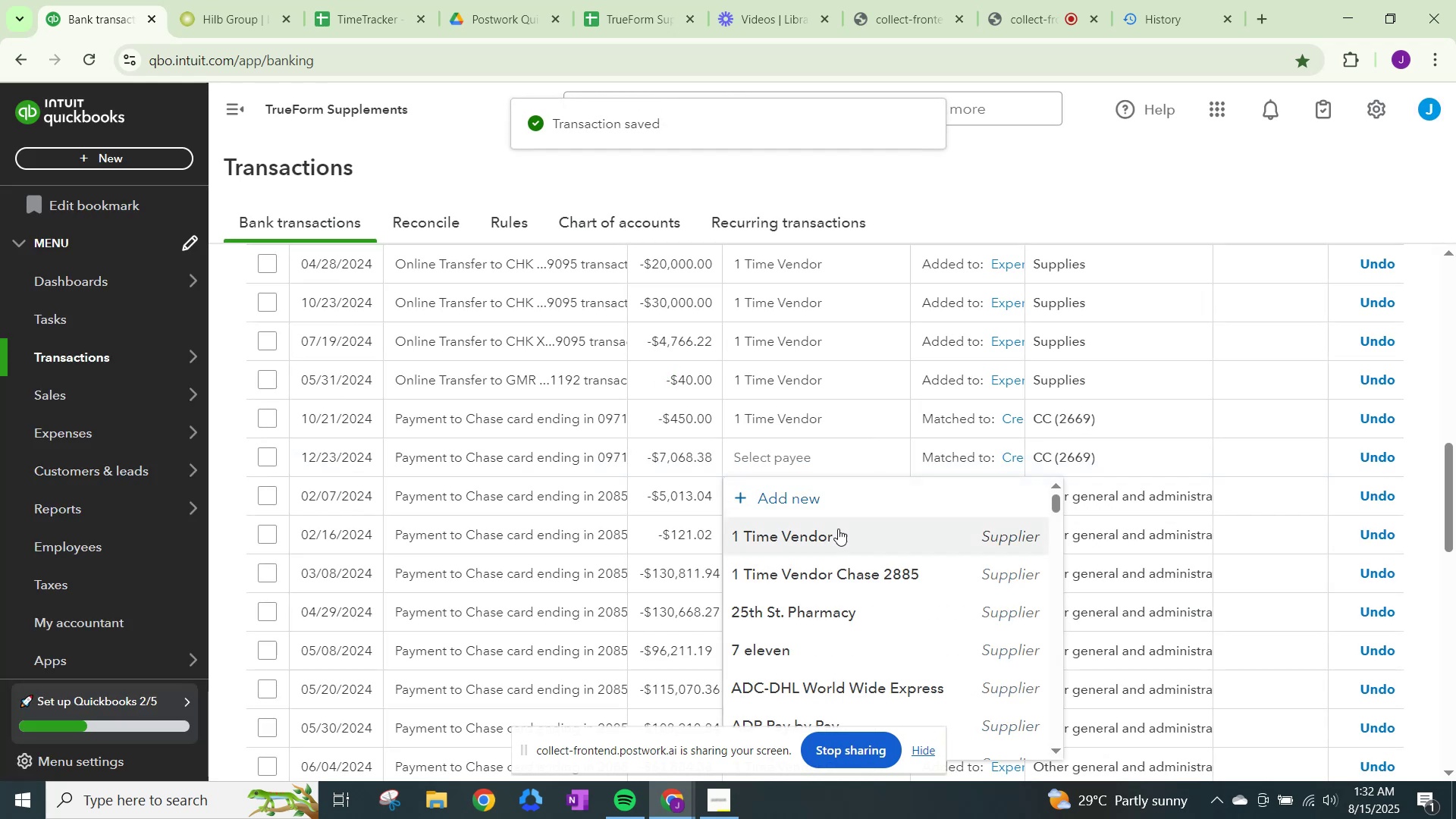 
left_click([838, 529])
 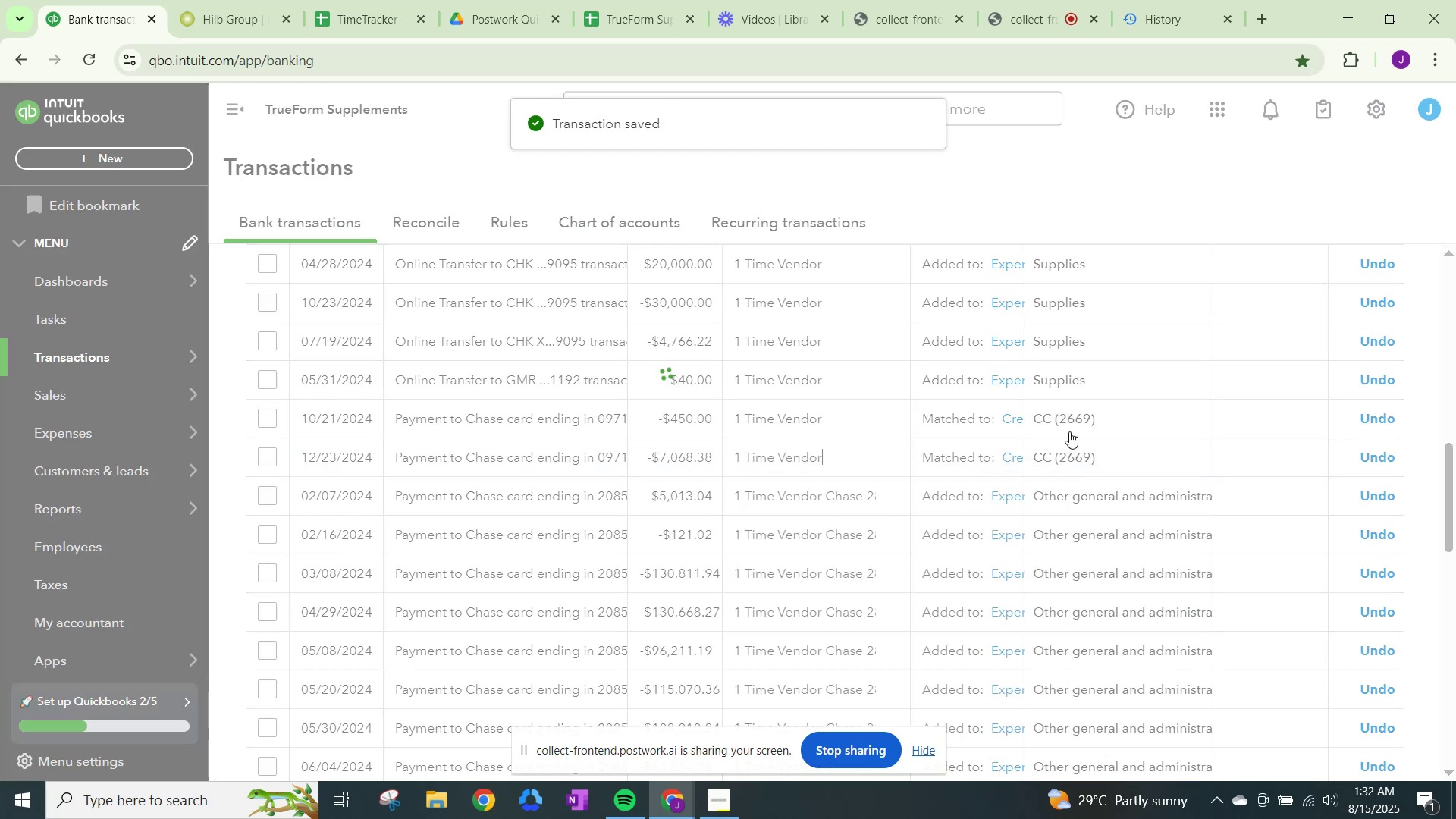 
left_click([1070, 429])
 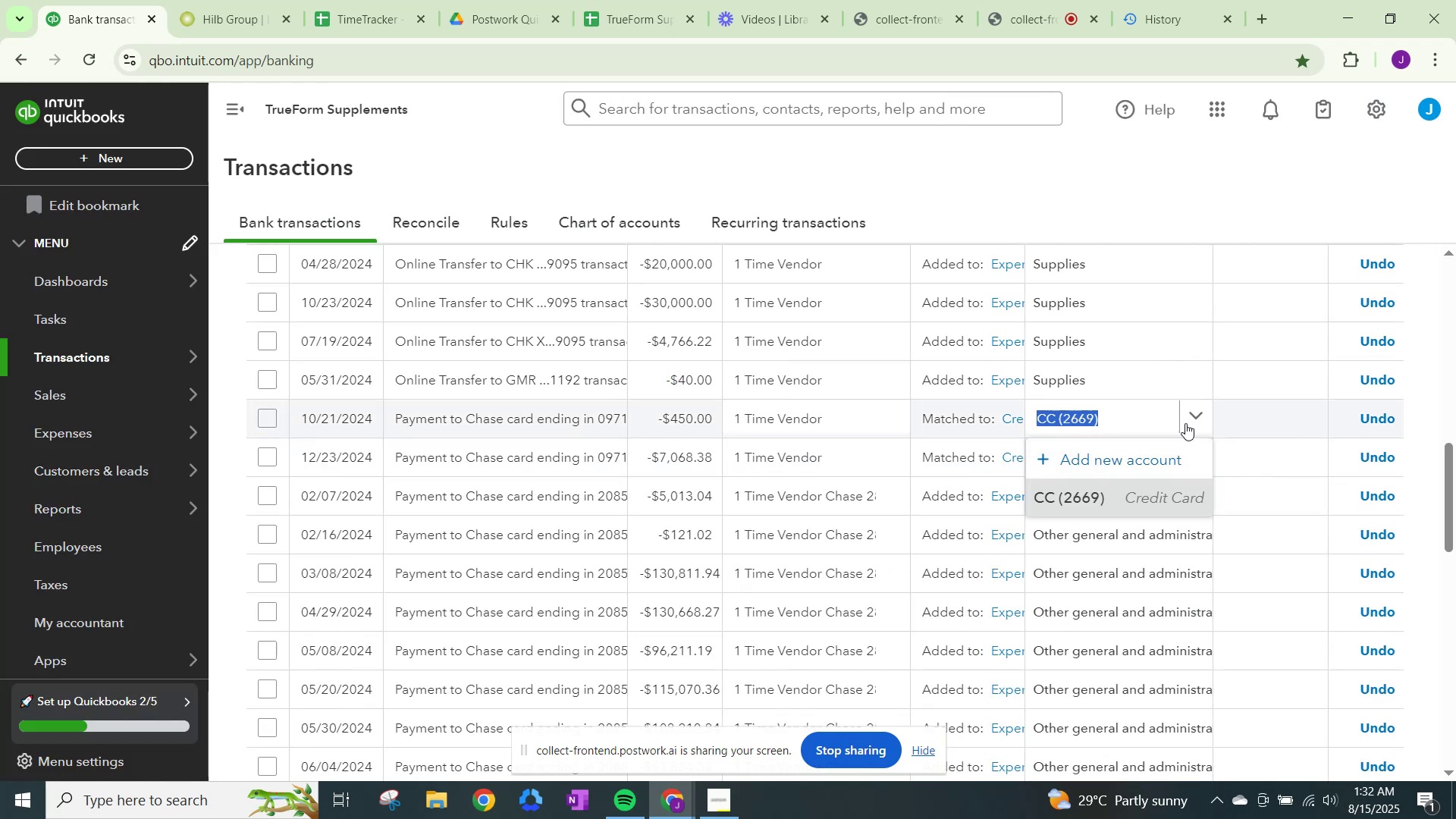 
left_click([1183, 416])
 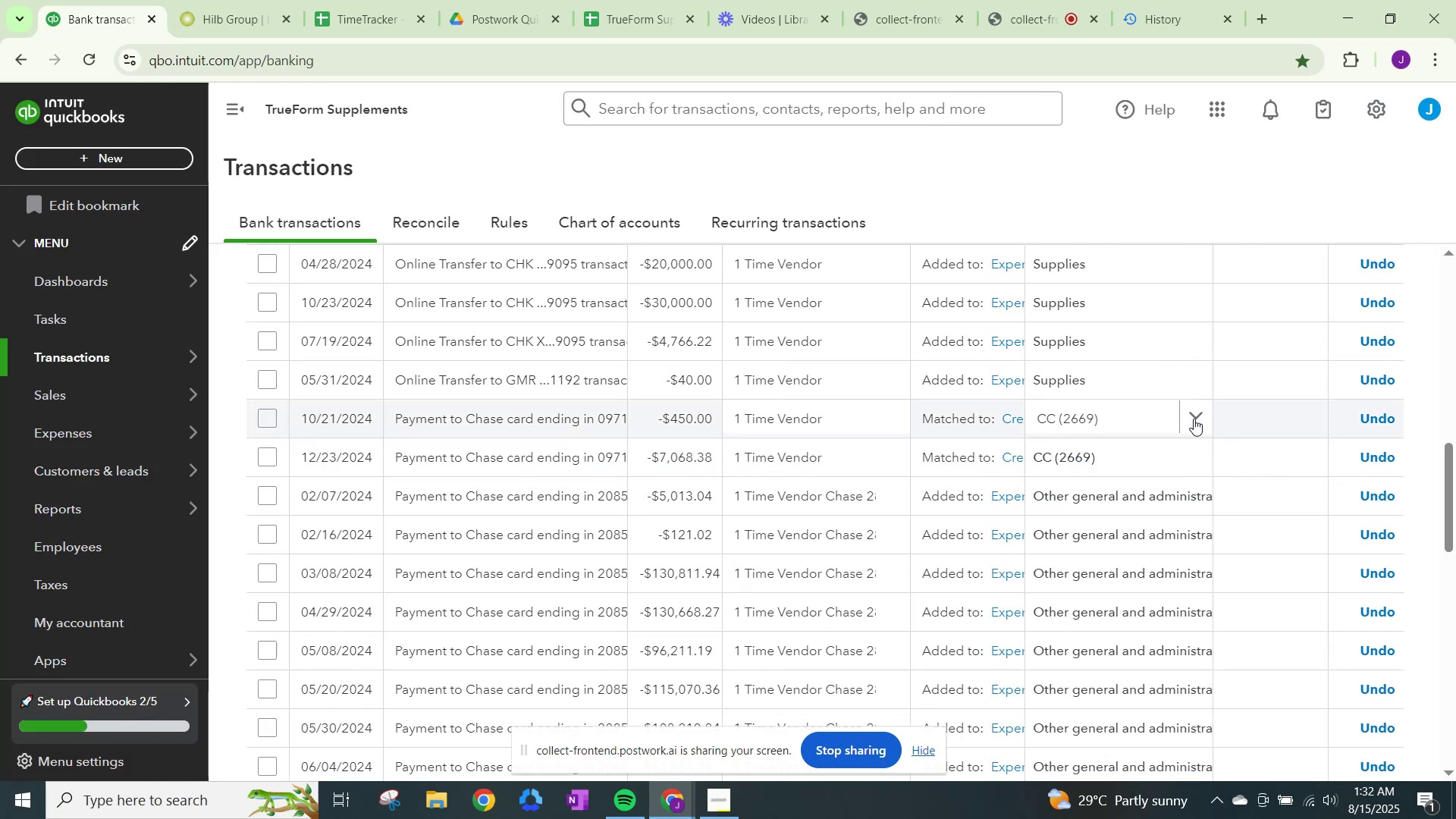 
left_click([1197, 419])
 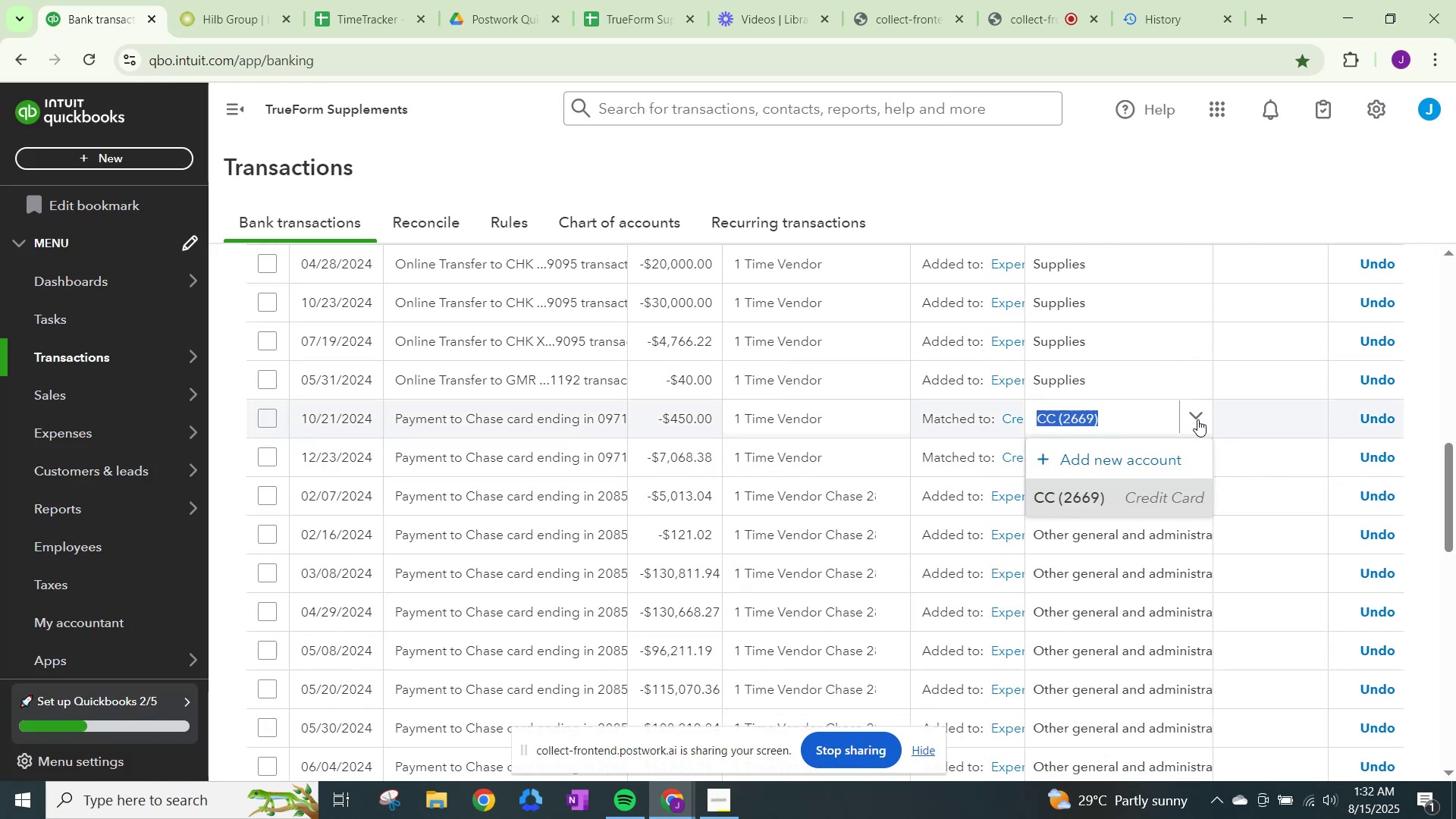 
left_click([1197, 419])
 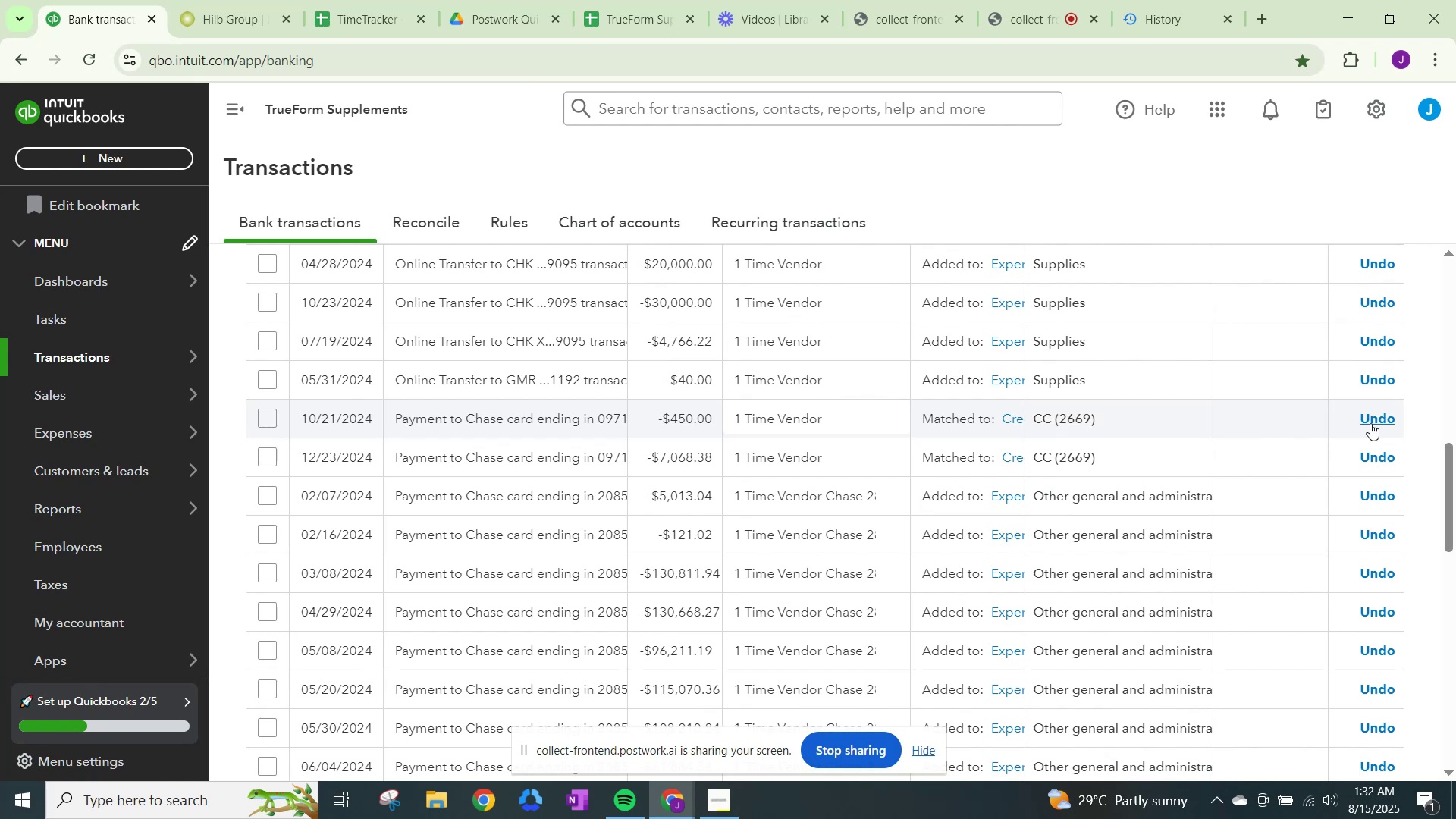 
left_click([1370, 423])
 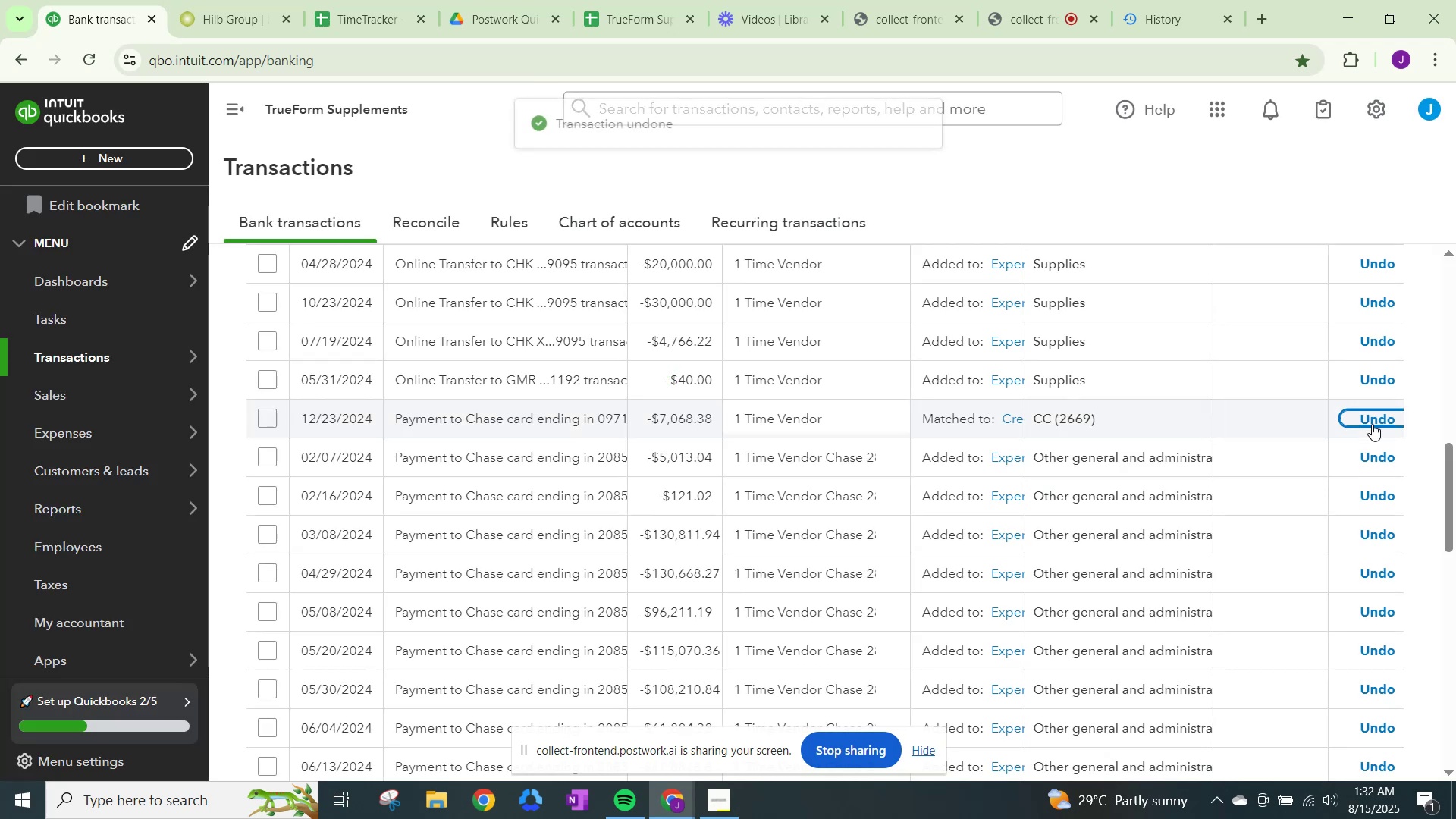 
left_click([1372, 424])
 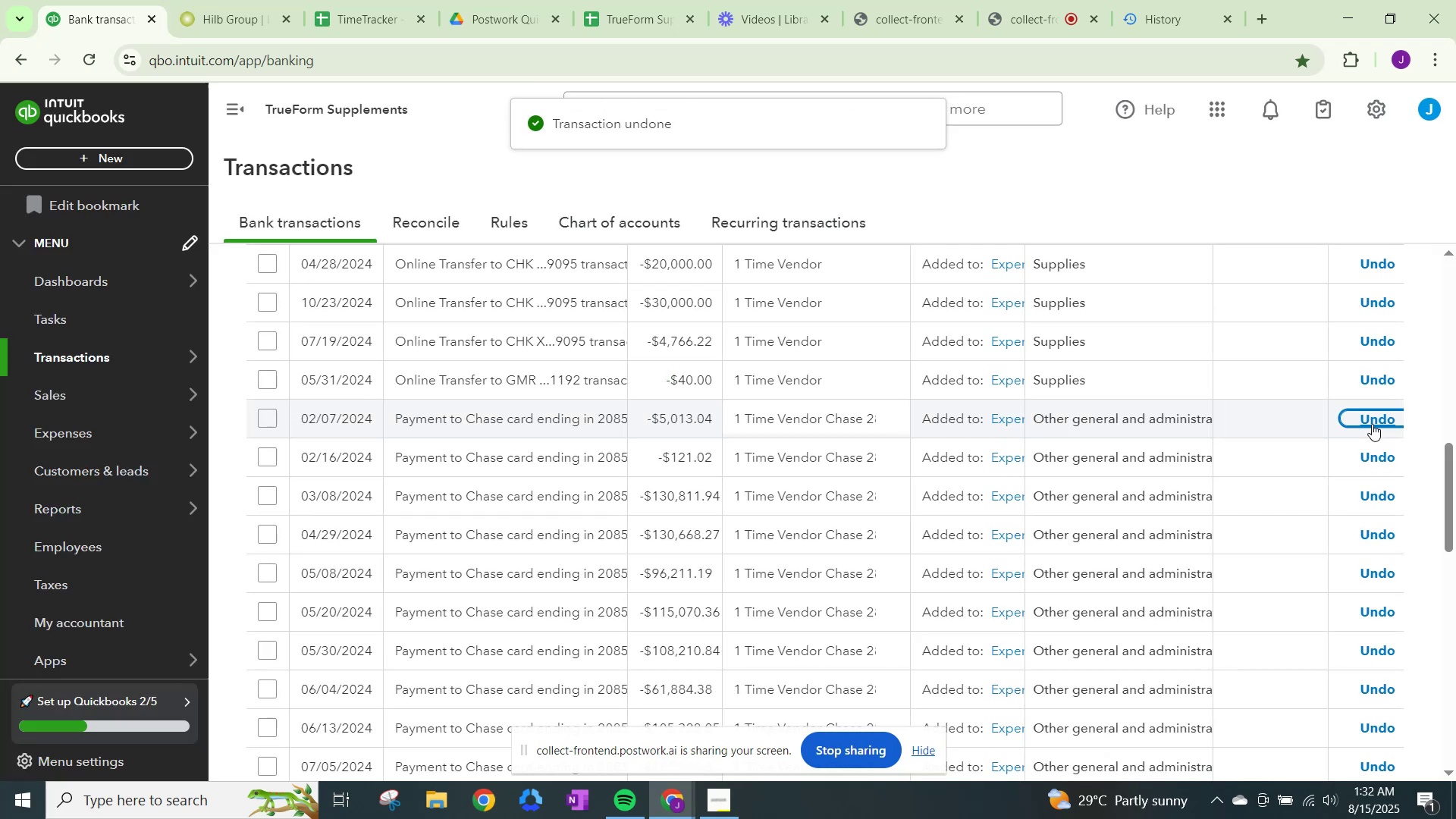 
scroll: coordinate [1323, 484], scroll_direction: down, amount: 18.0
 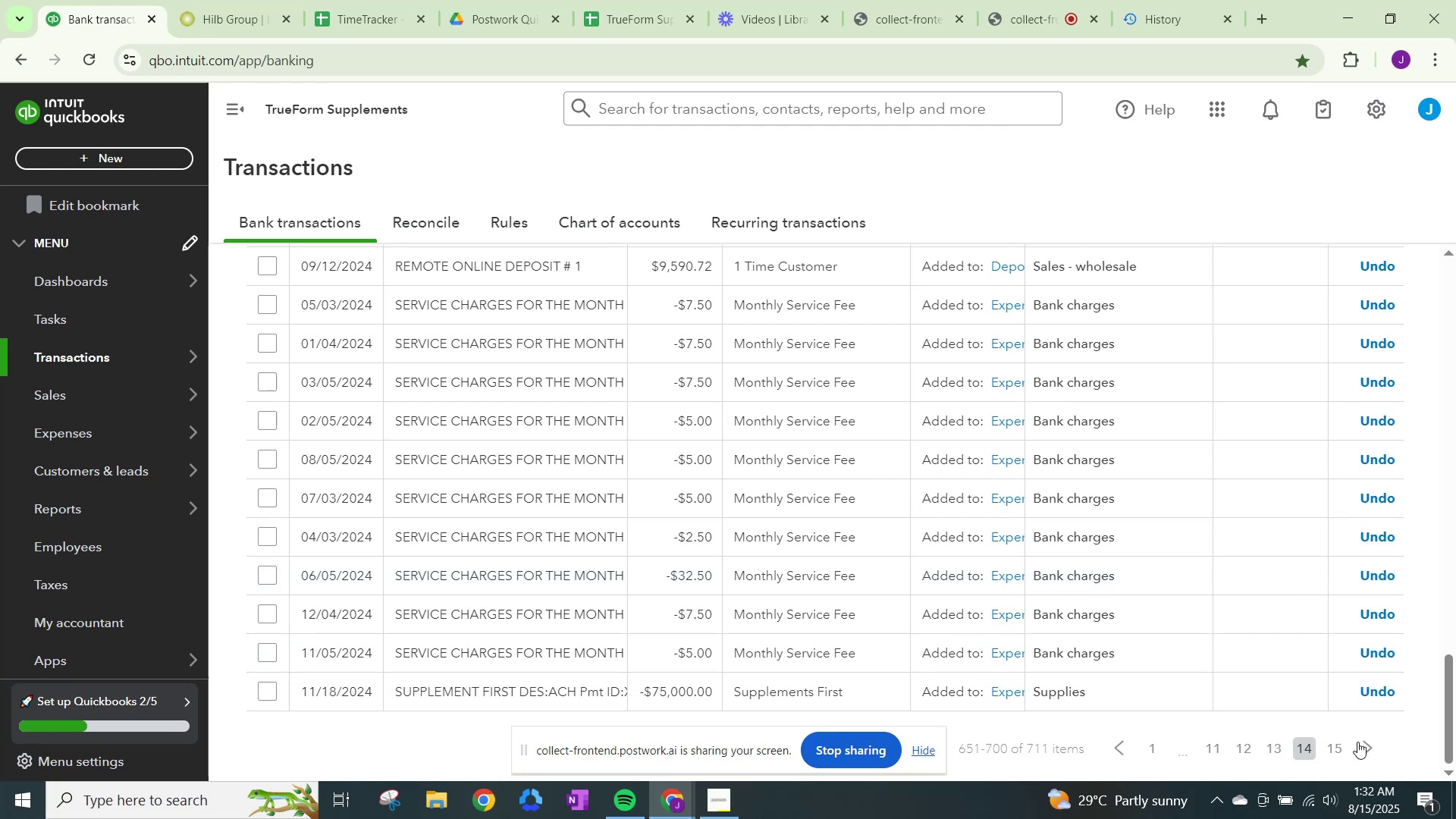 
left_click([1360, 743])
 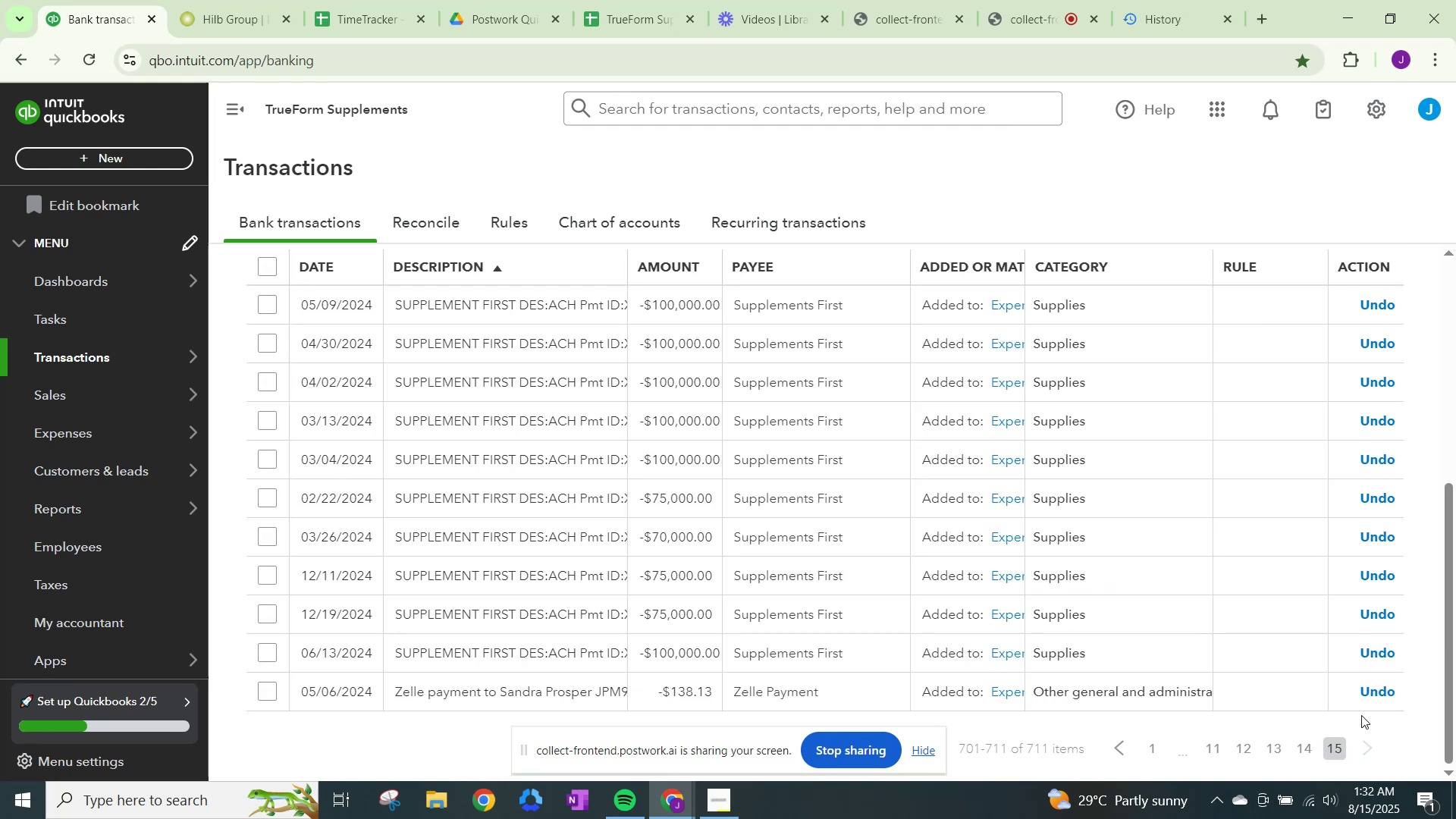 
scroll: coordinate [1361, 714], scroll_direction: up, amount: 4.0
 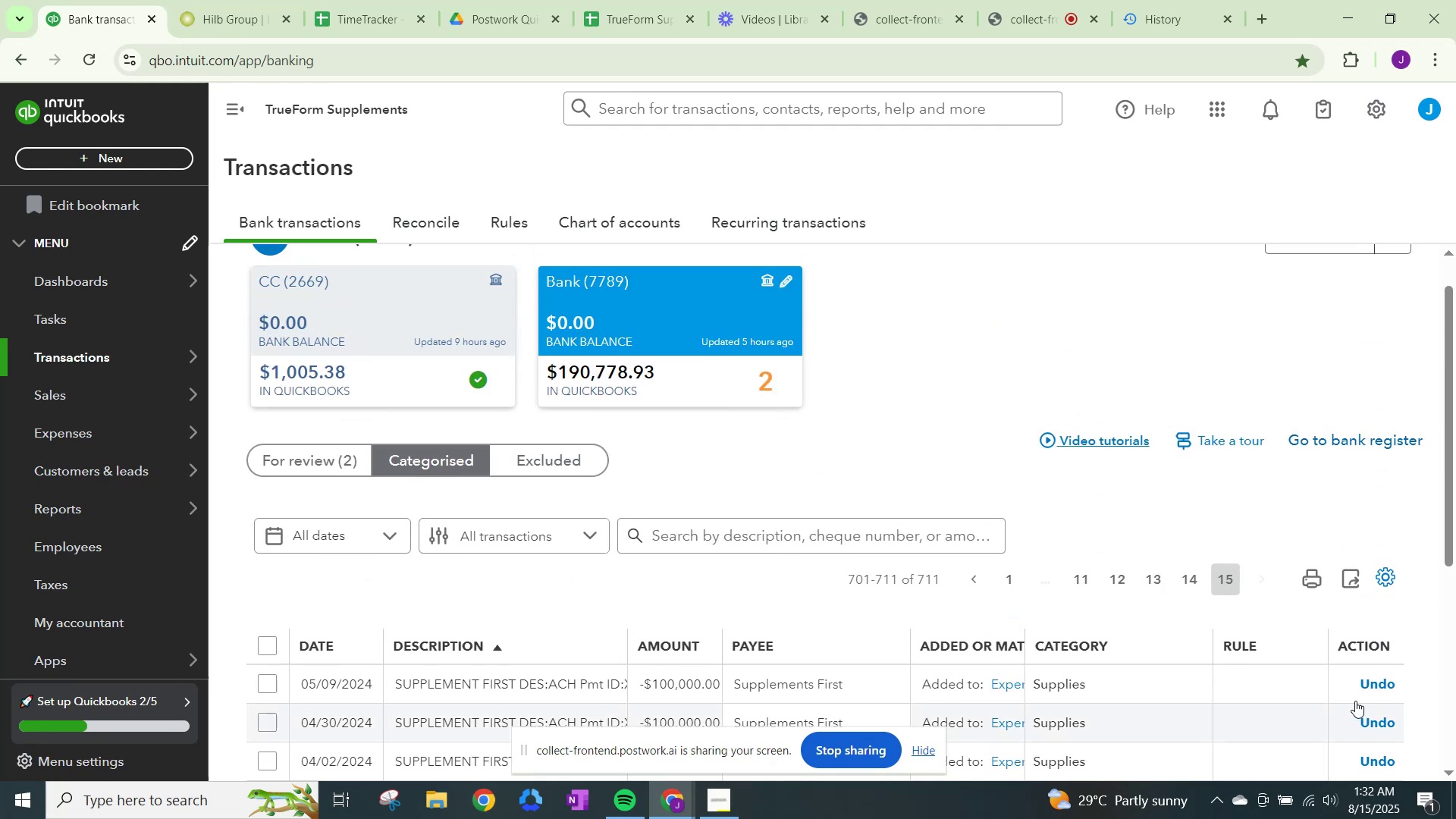 
scroll: coordinate [1340, 675], scroll_direction: down, amount: 4.0
 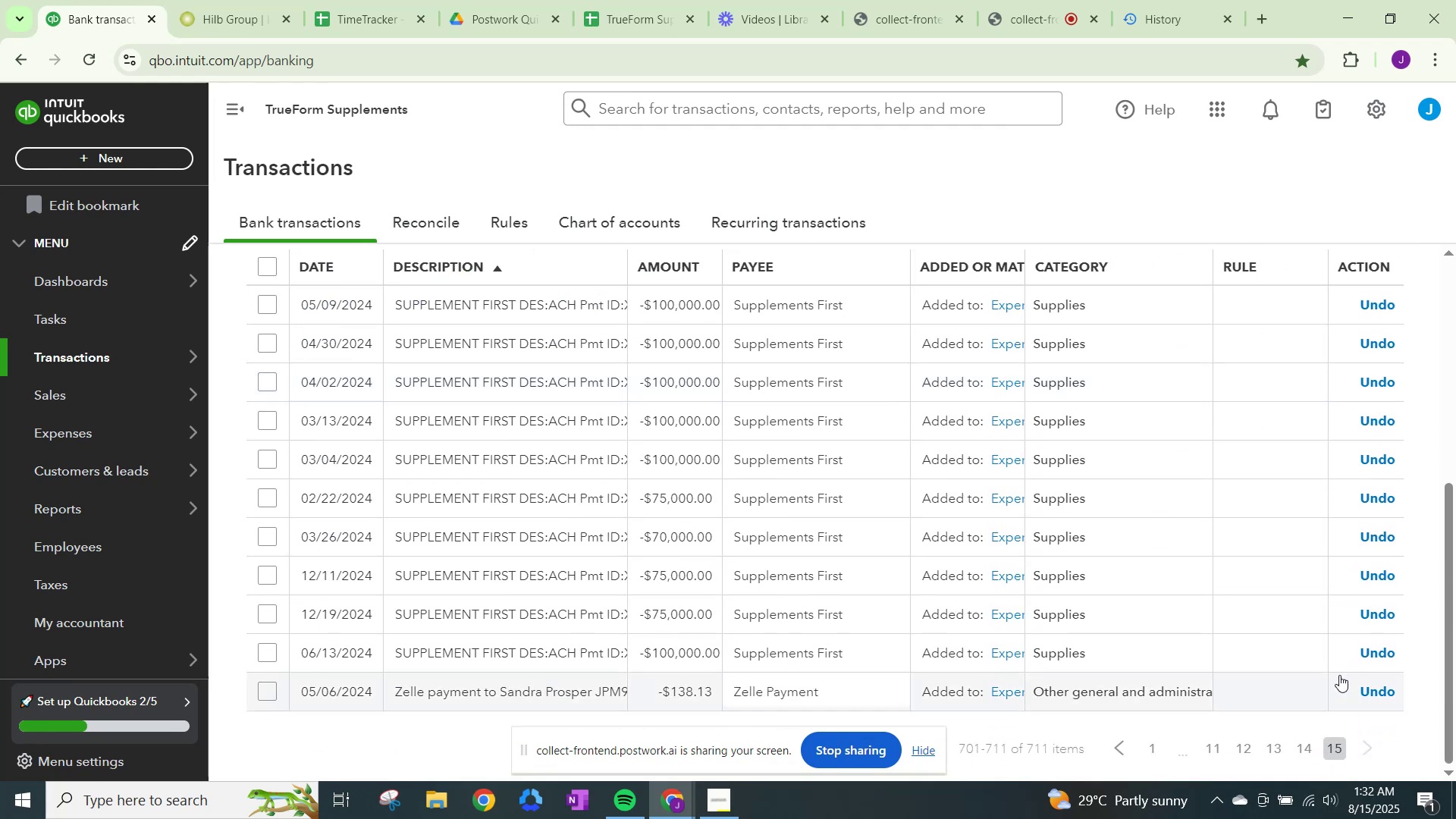 
scroll: coordinate [1339, 675], scroll_direction: up, amount: 4.0
 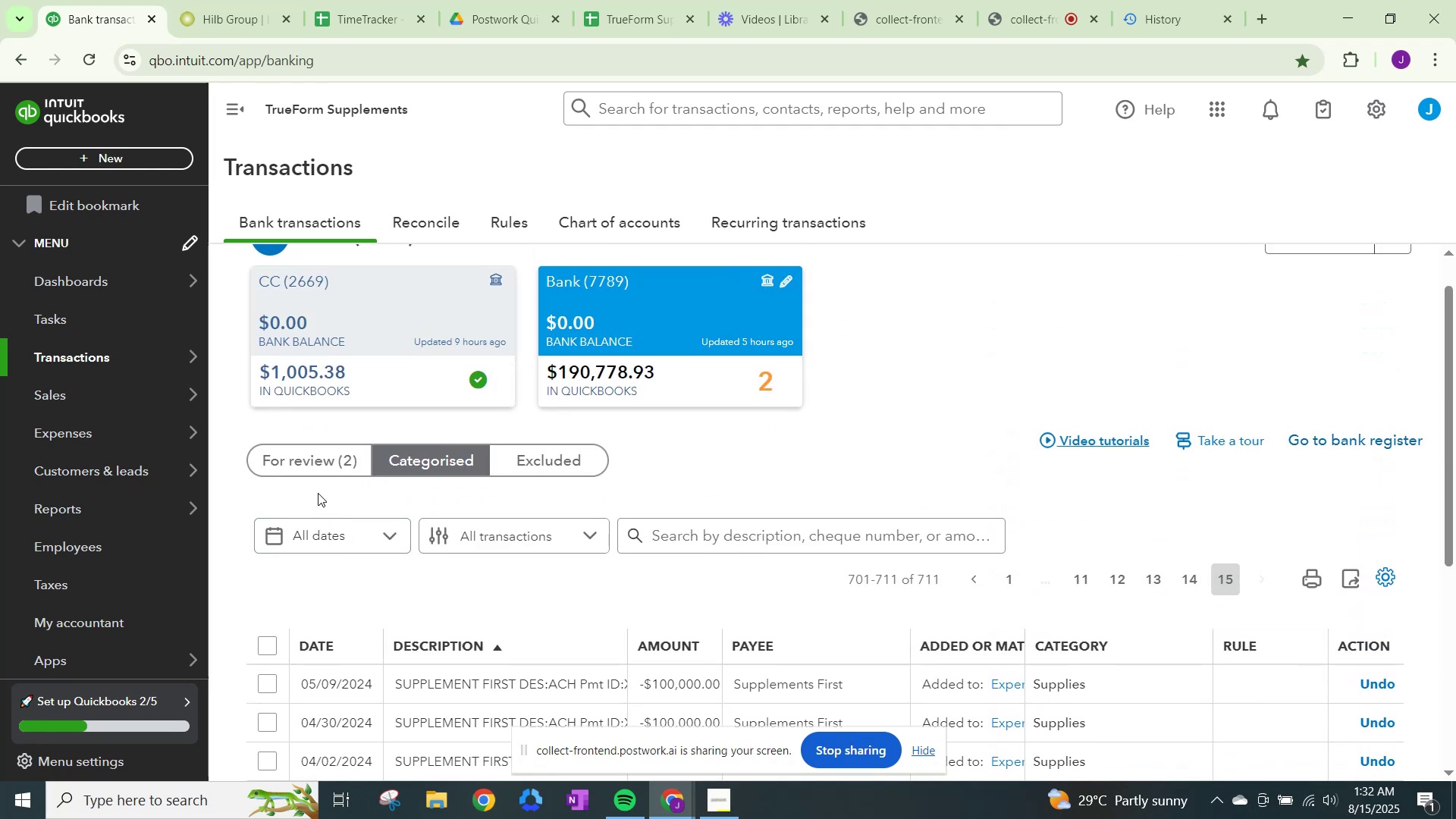 
left_click([309, 464])
 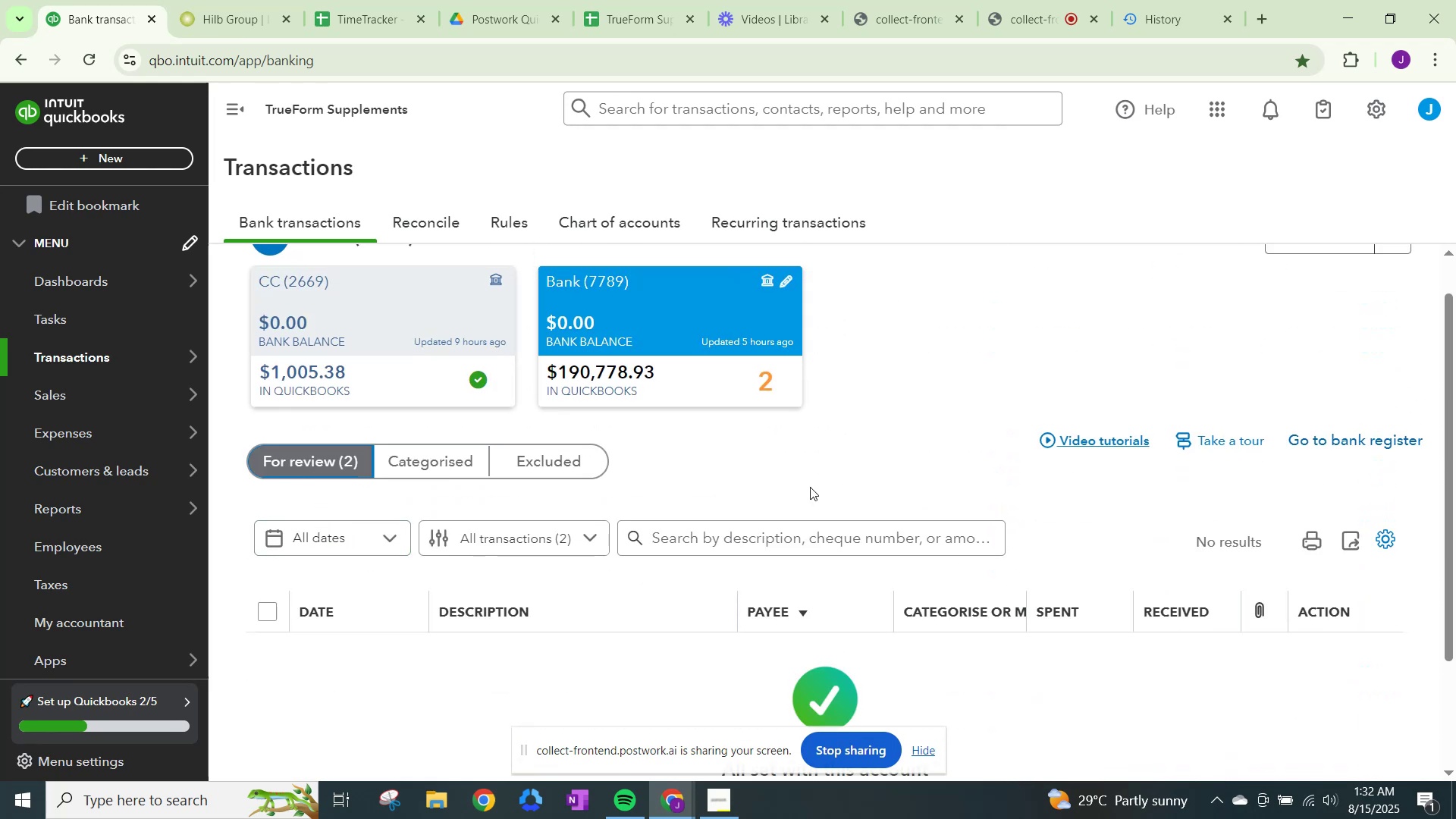 
scroll: coordinate [819, 522], scroll_direction: down, amount: 3.0
 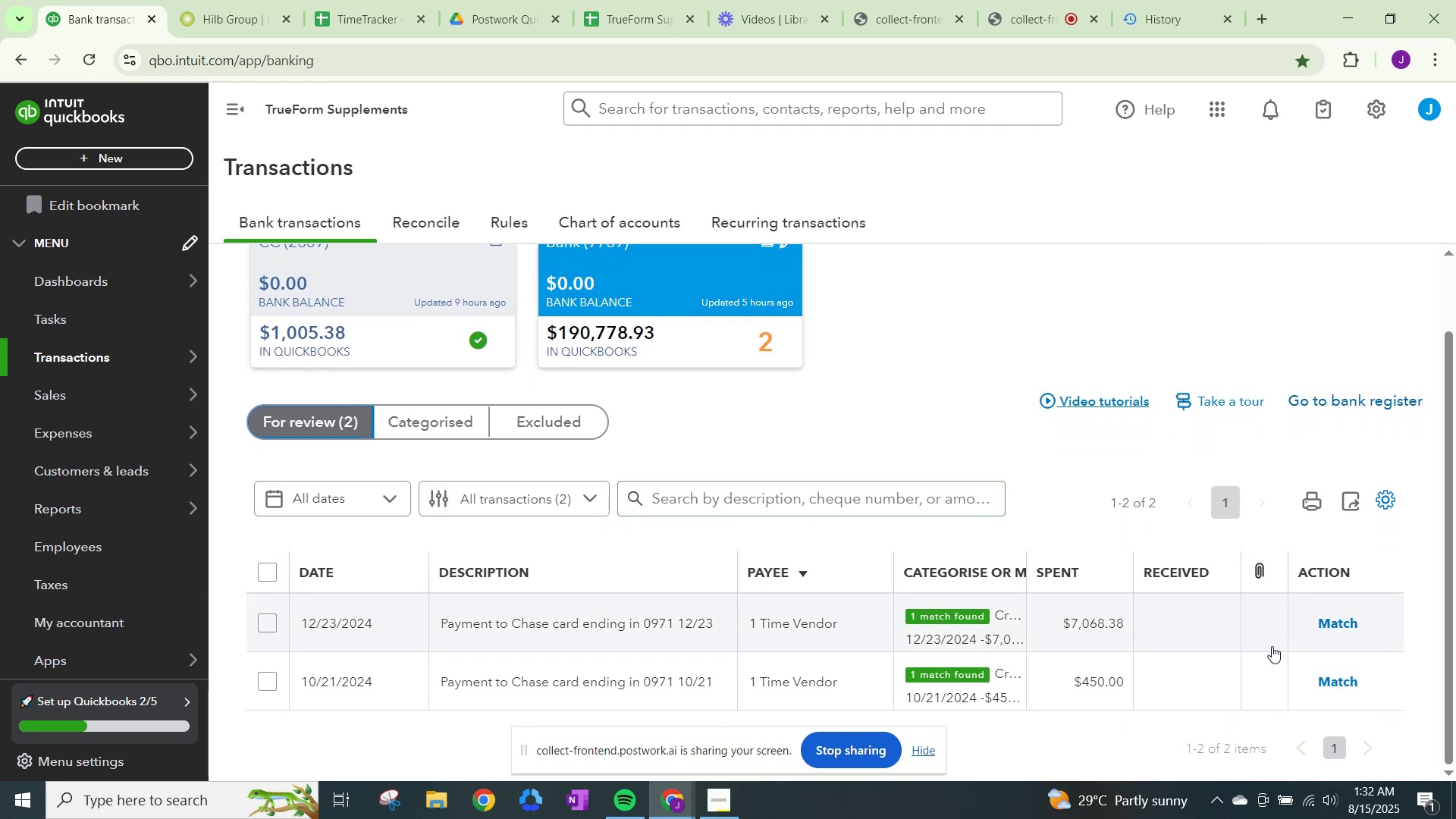 
left_click([1338, 624])
 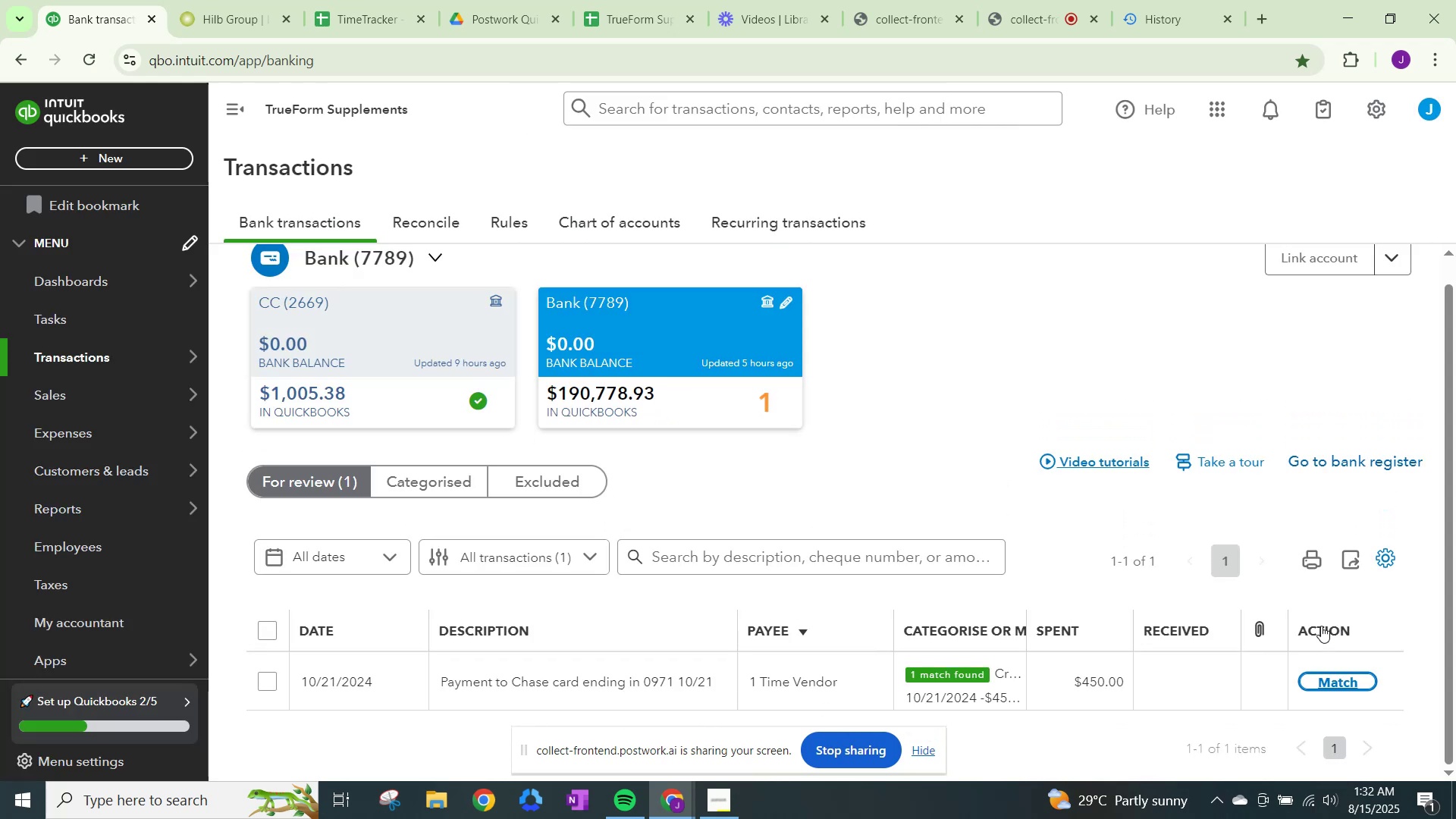 
scroll: coordinate [1321, 636], scroll_direction: down, amount: 2.0
 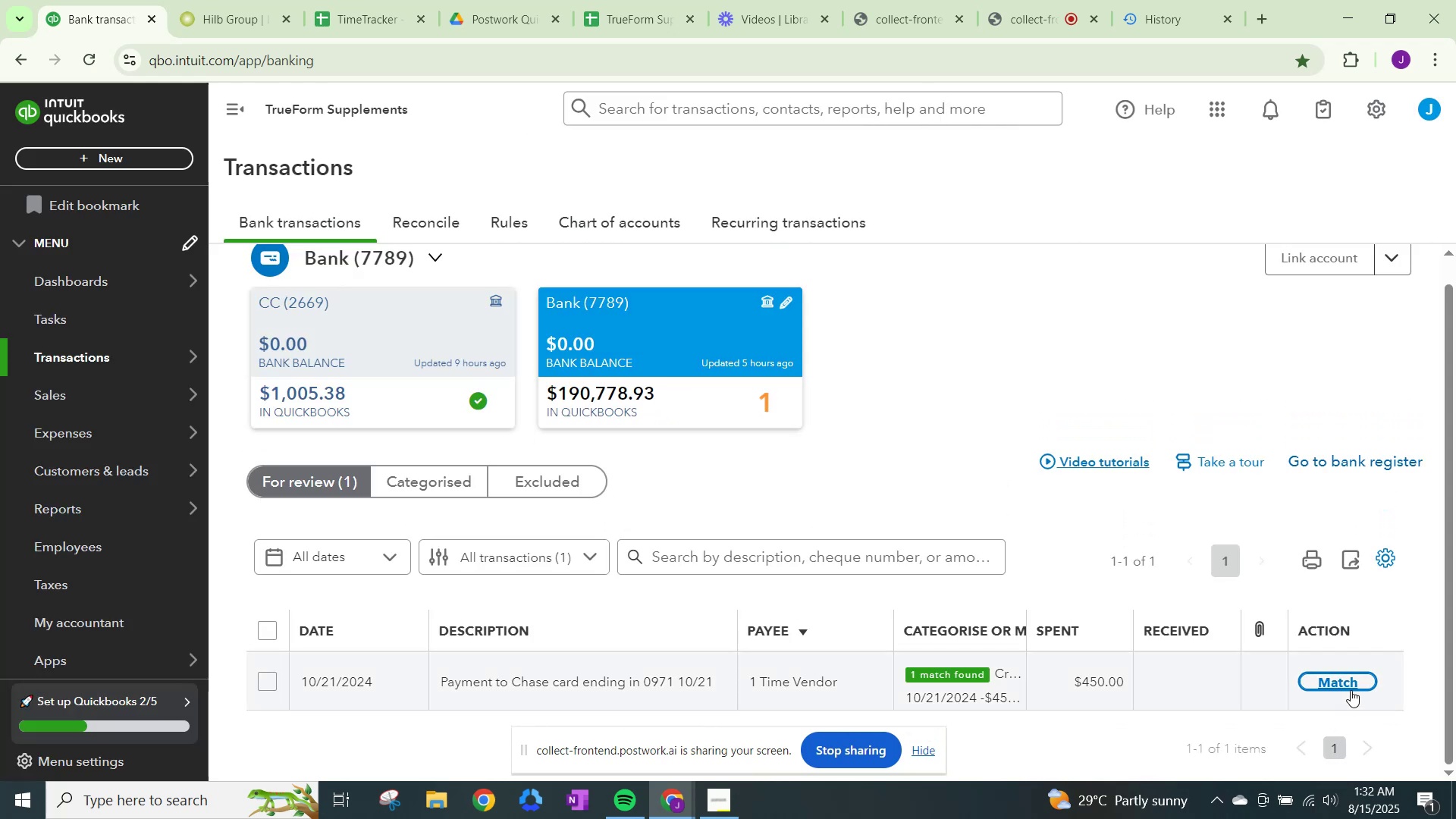 
left_click([1351, 688])
 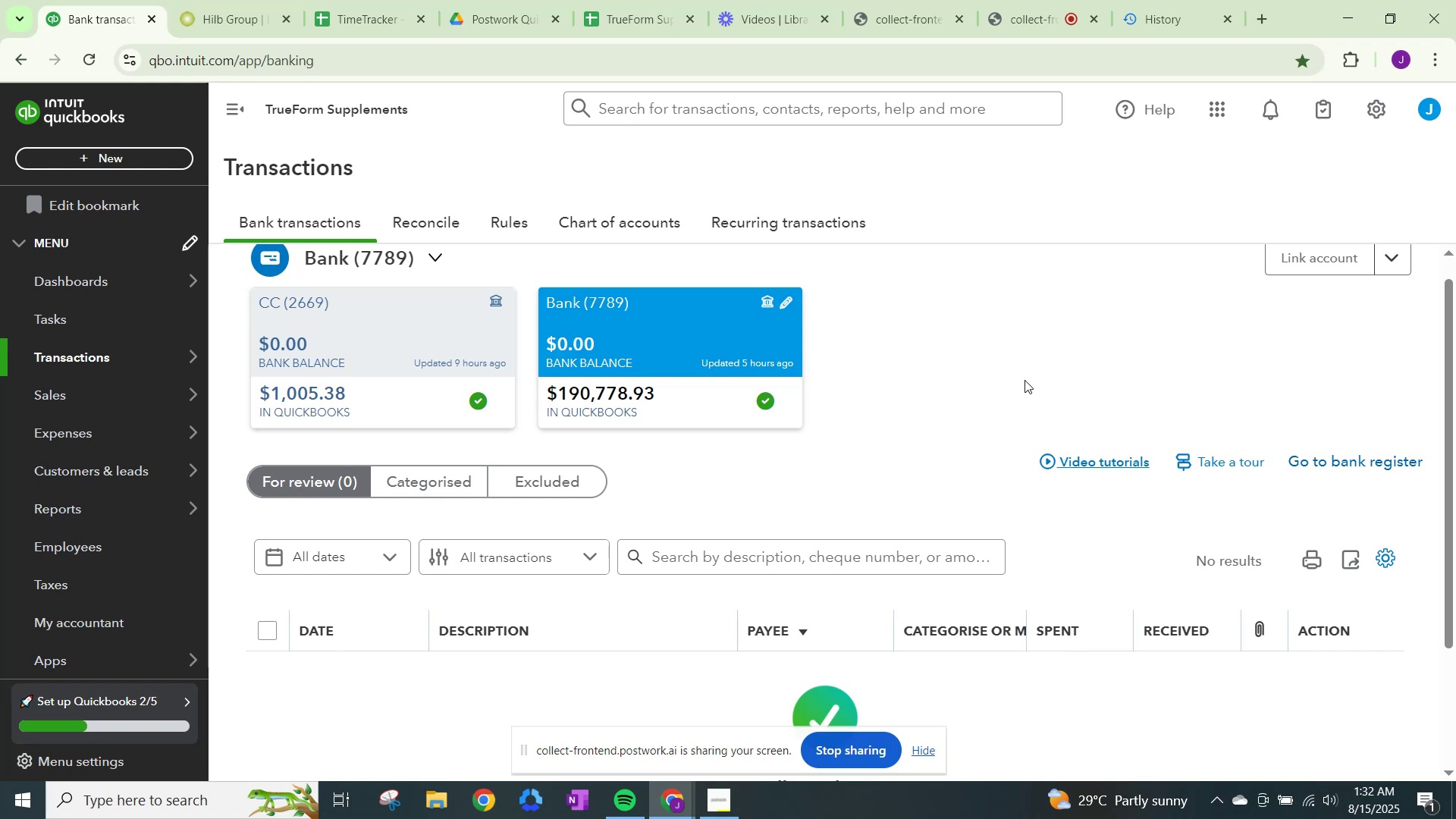 